 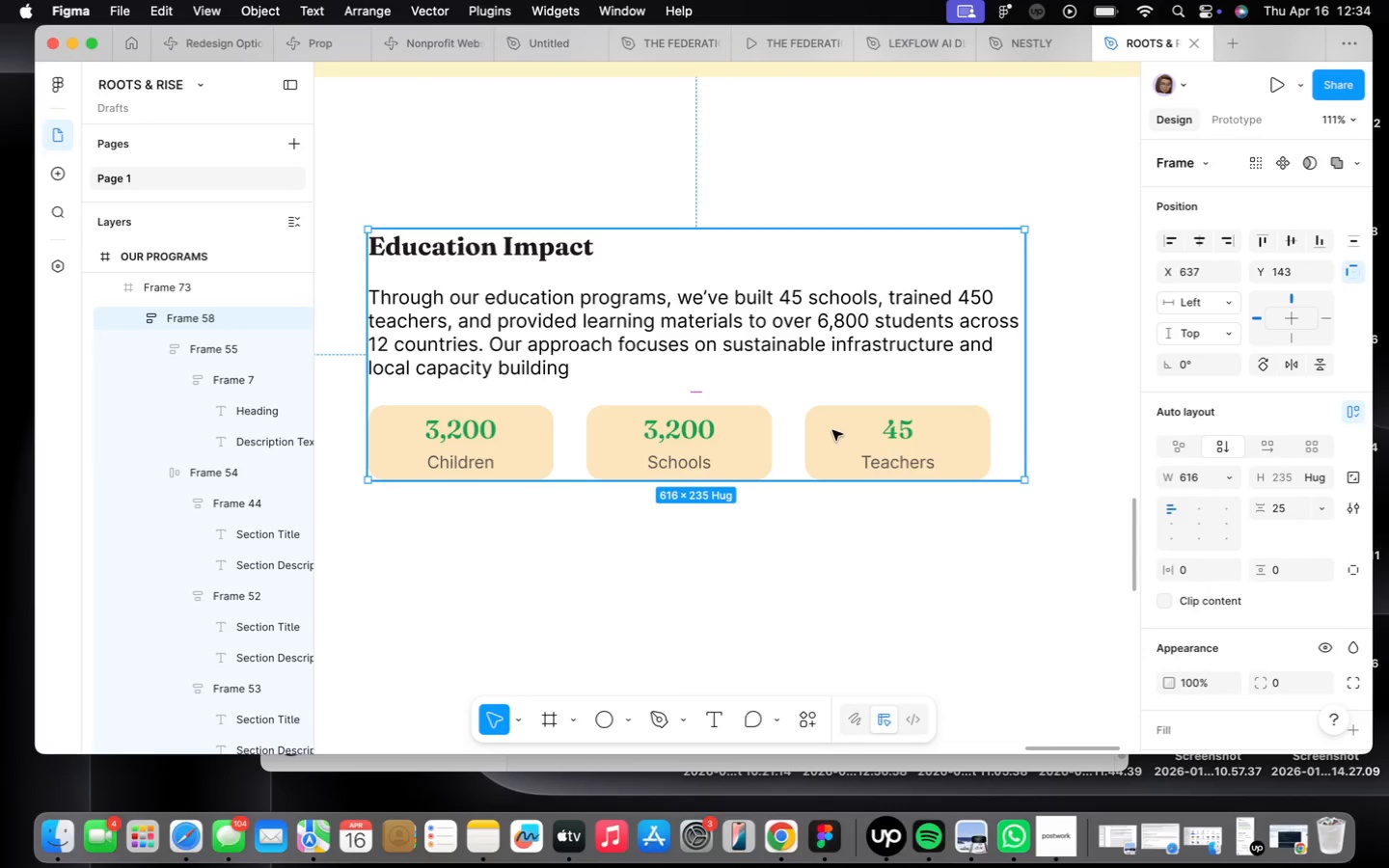 
triple_click([832, 430])
 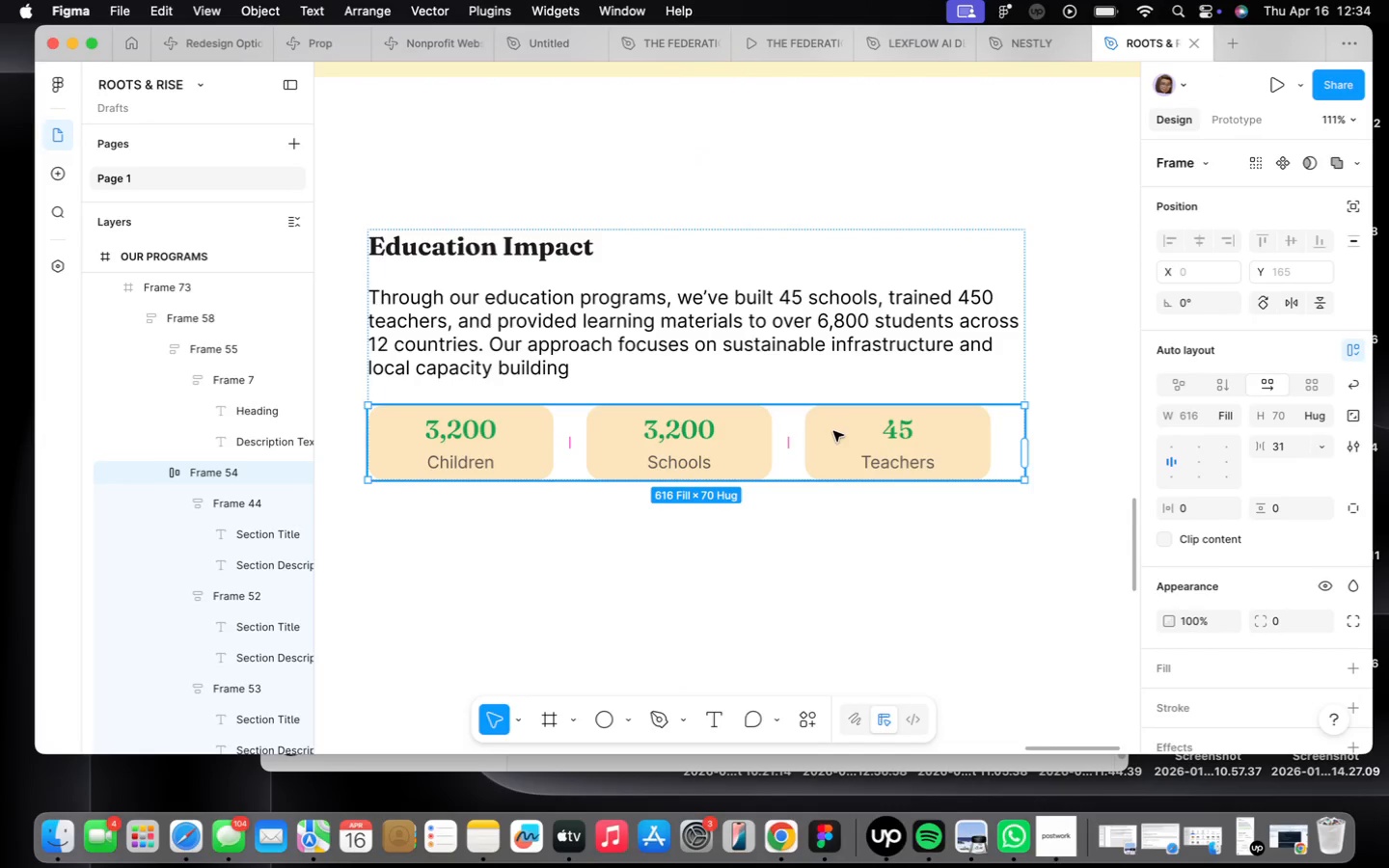 
double_click([833, 431])
 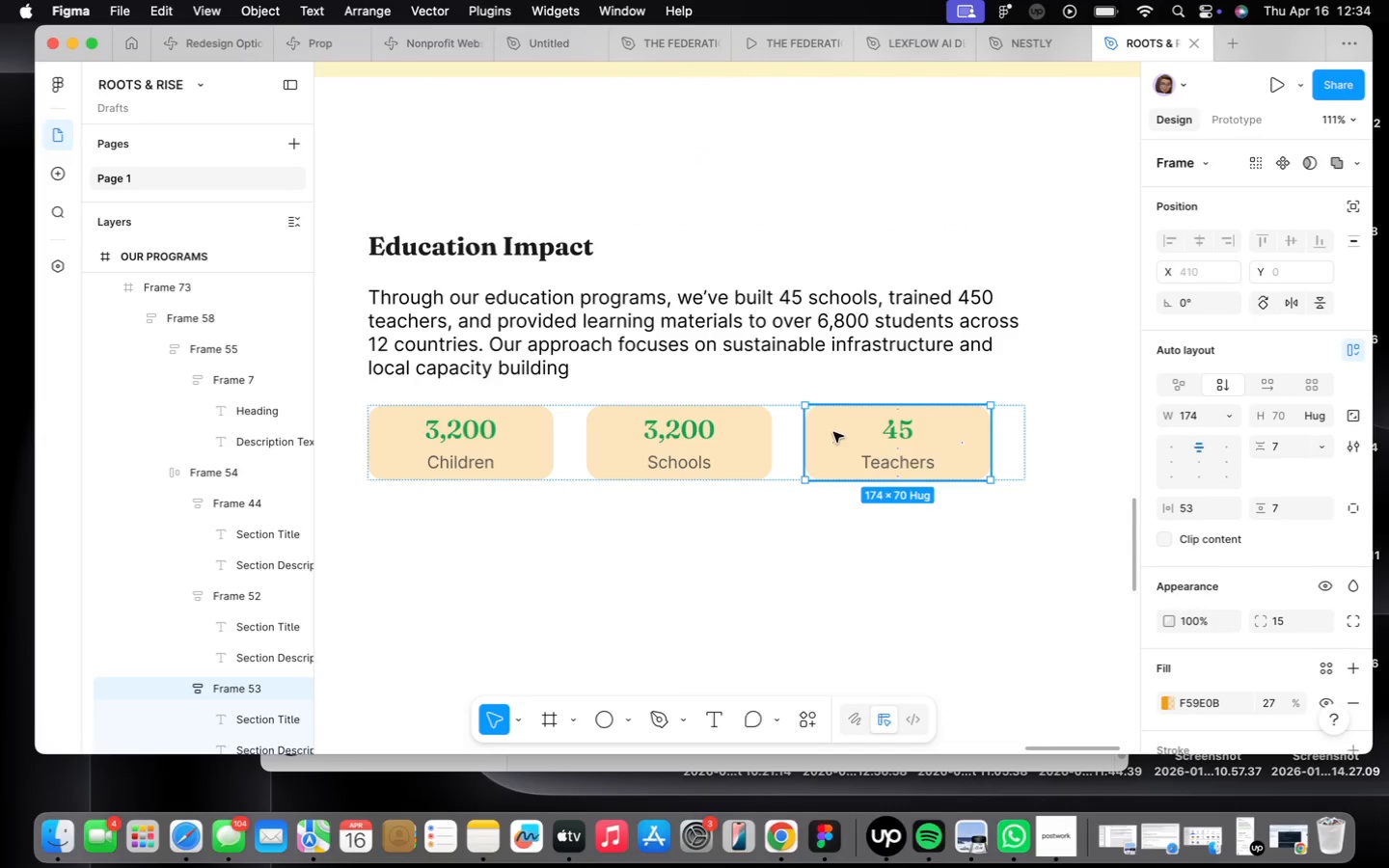 
key(Backspace)
 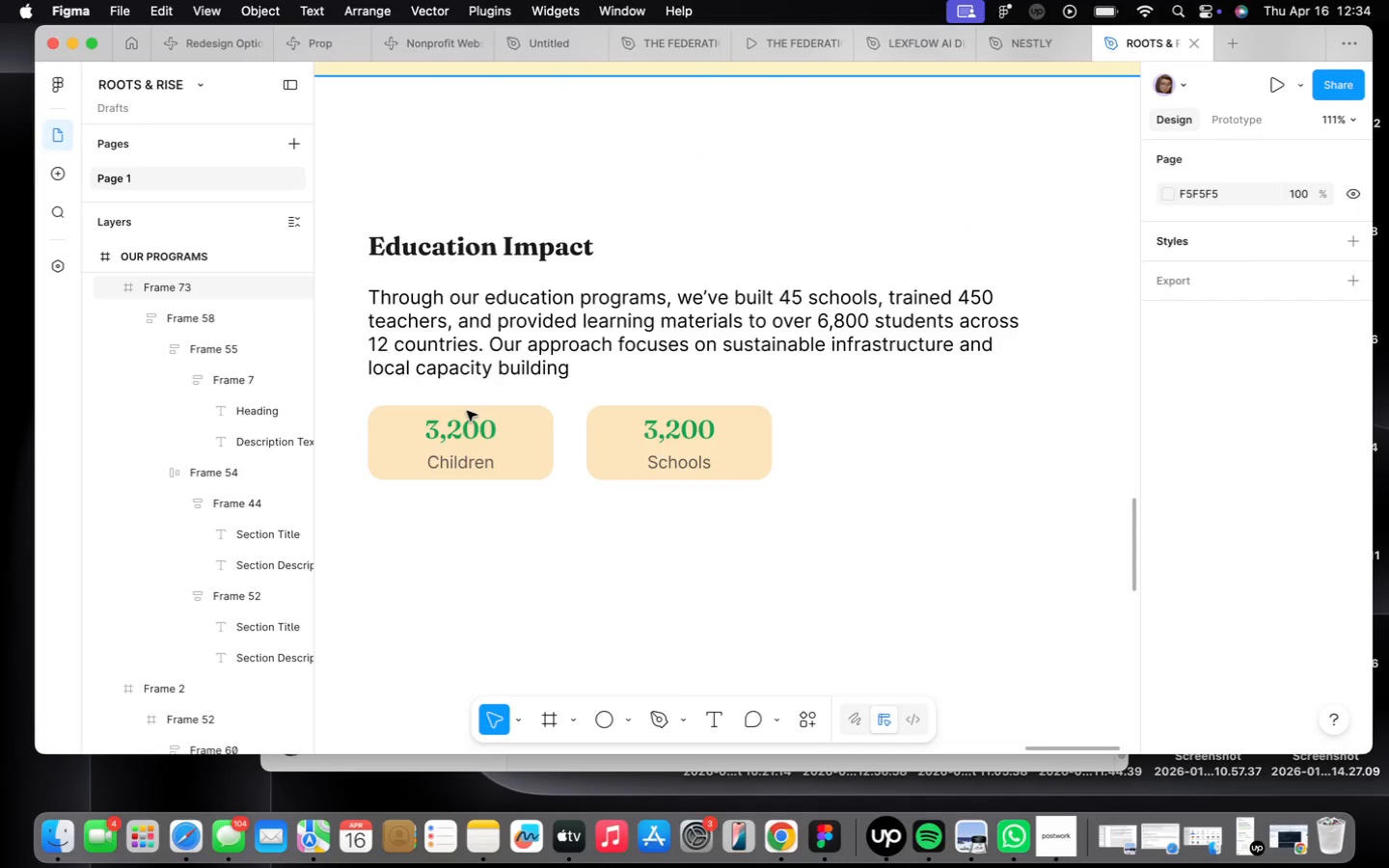 
double_click([467, 411])
 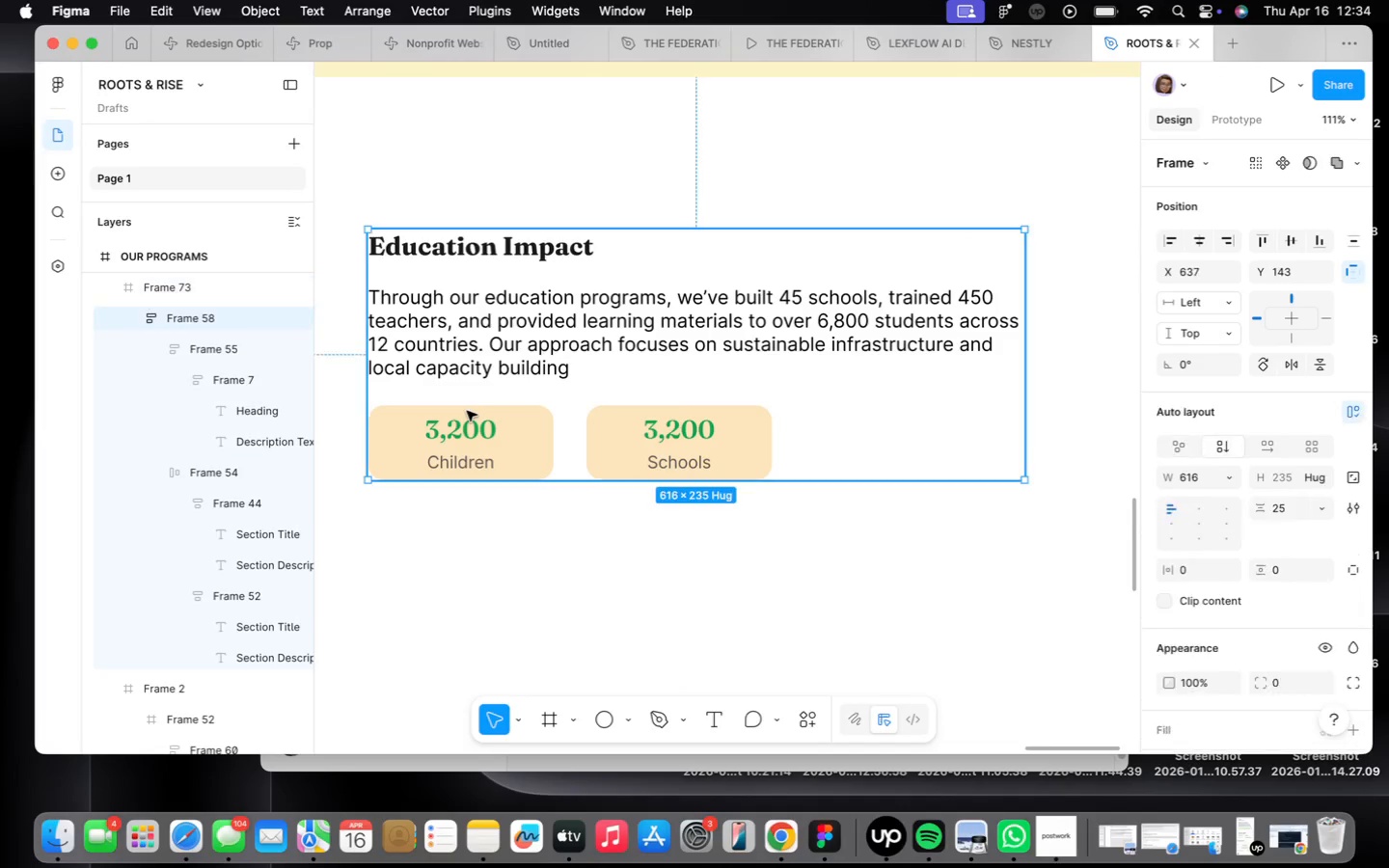 
triple_click([467, 411])
 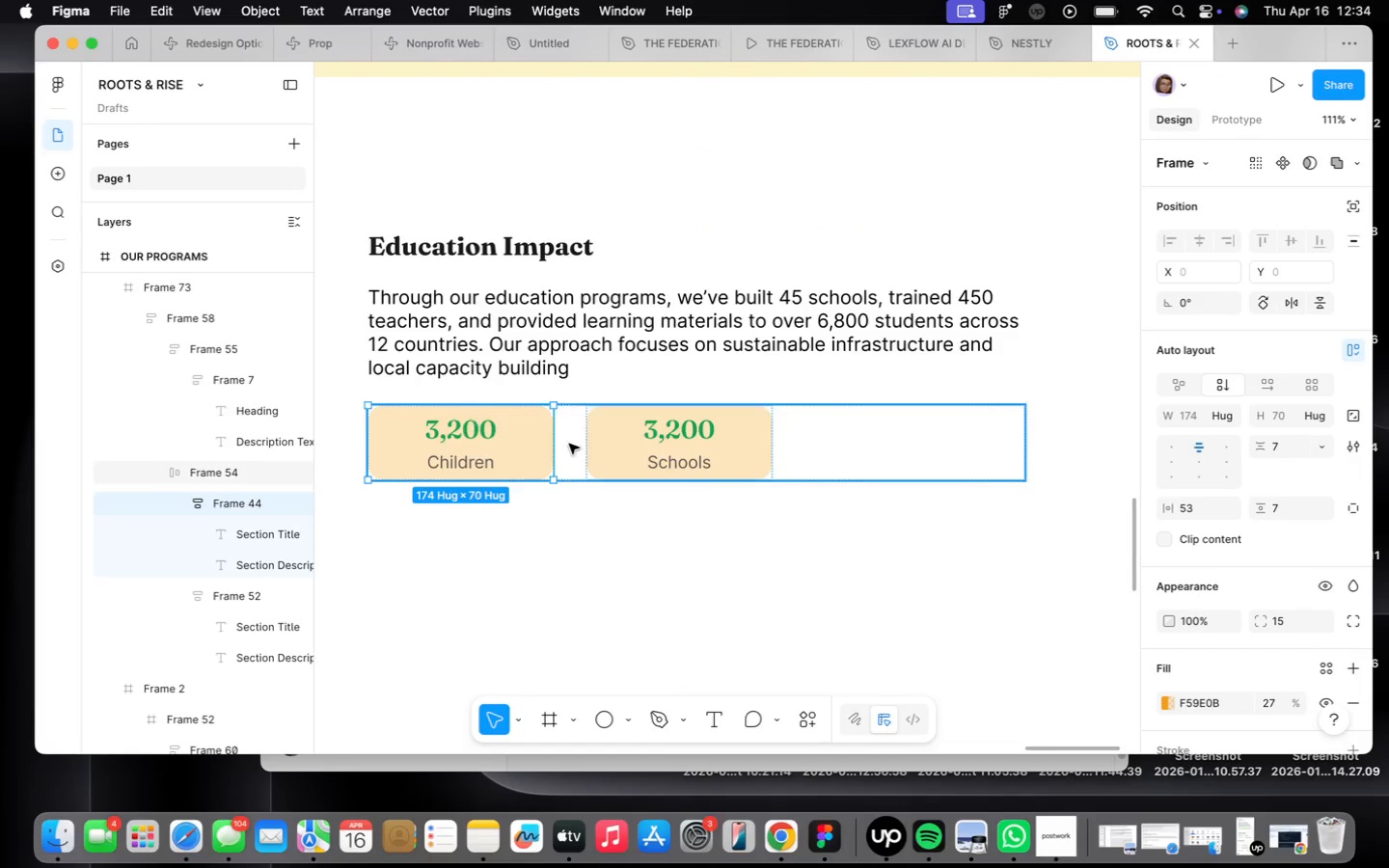 
left_click_drag(start_coordinate=[554, 442], to_coordinate=[658, 456])
 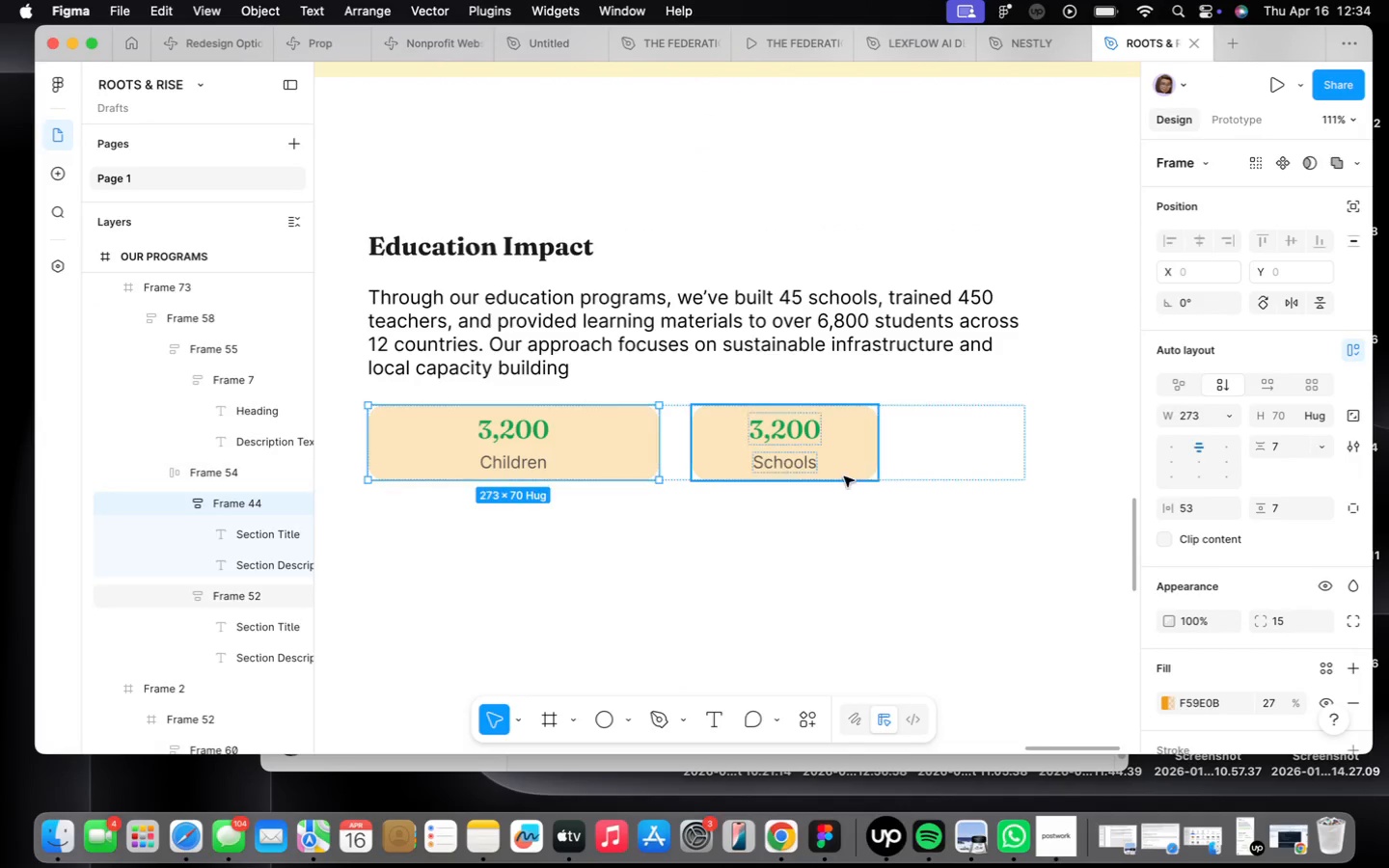 
left_click([844, 476])
 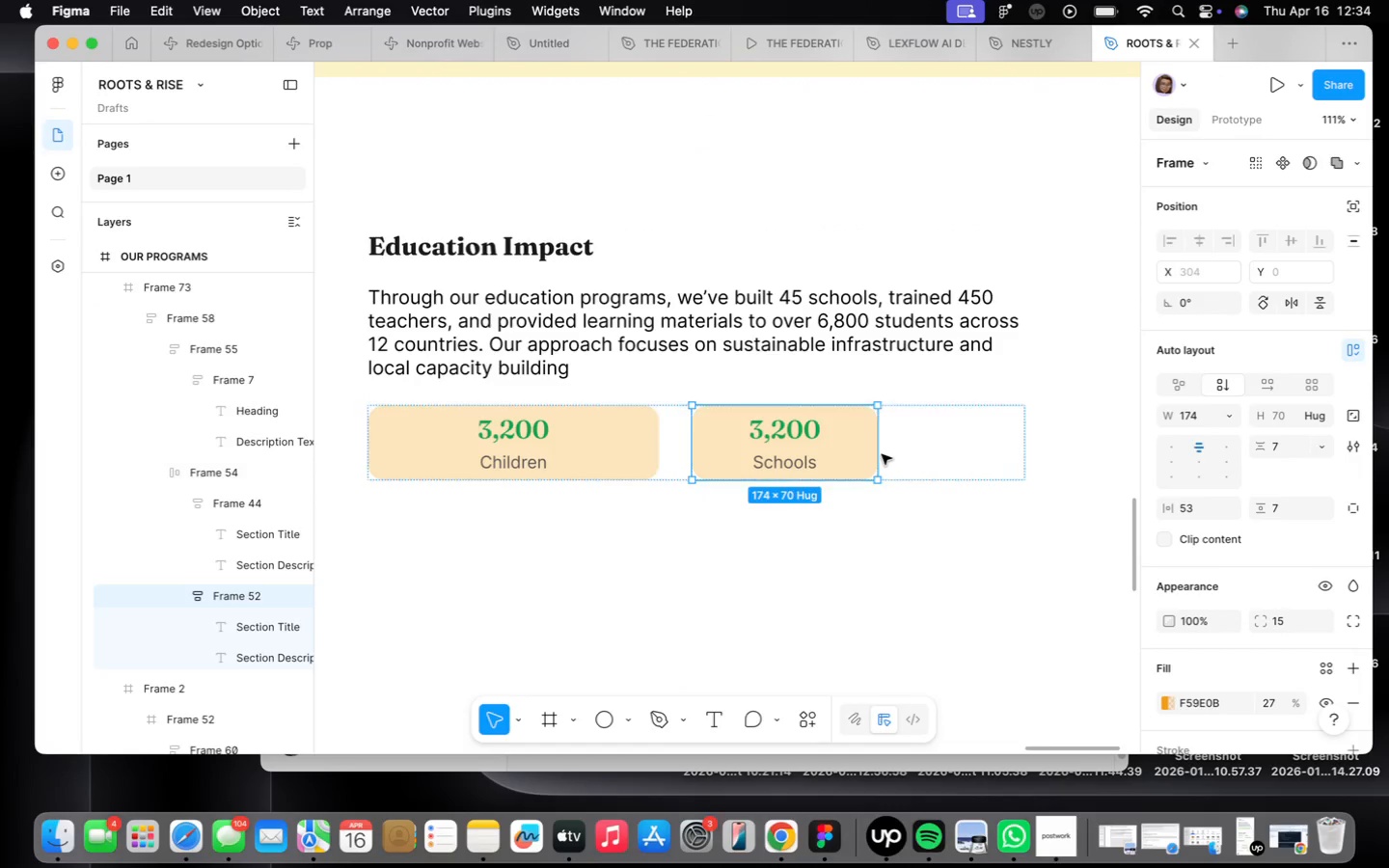 
left_click_drag(start_coordinate=[875, 453], to_coordinate=[977, 445])
 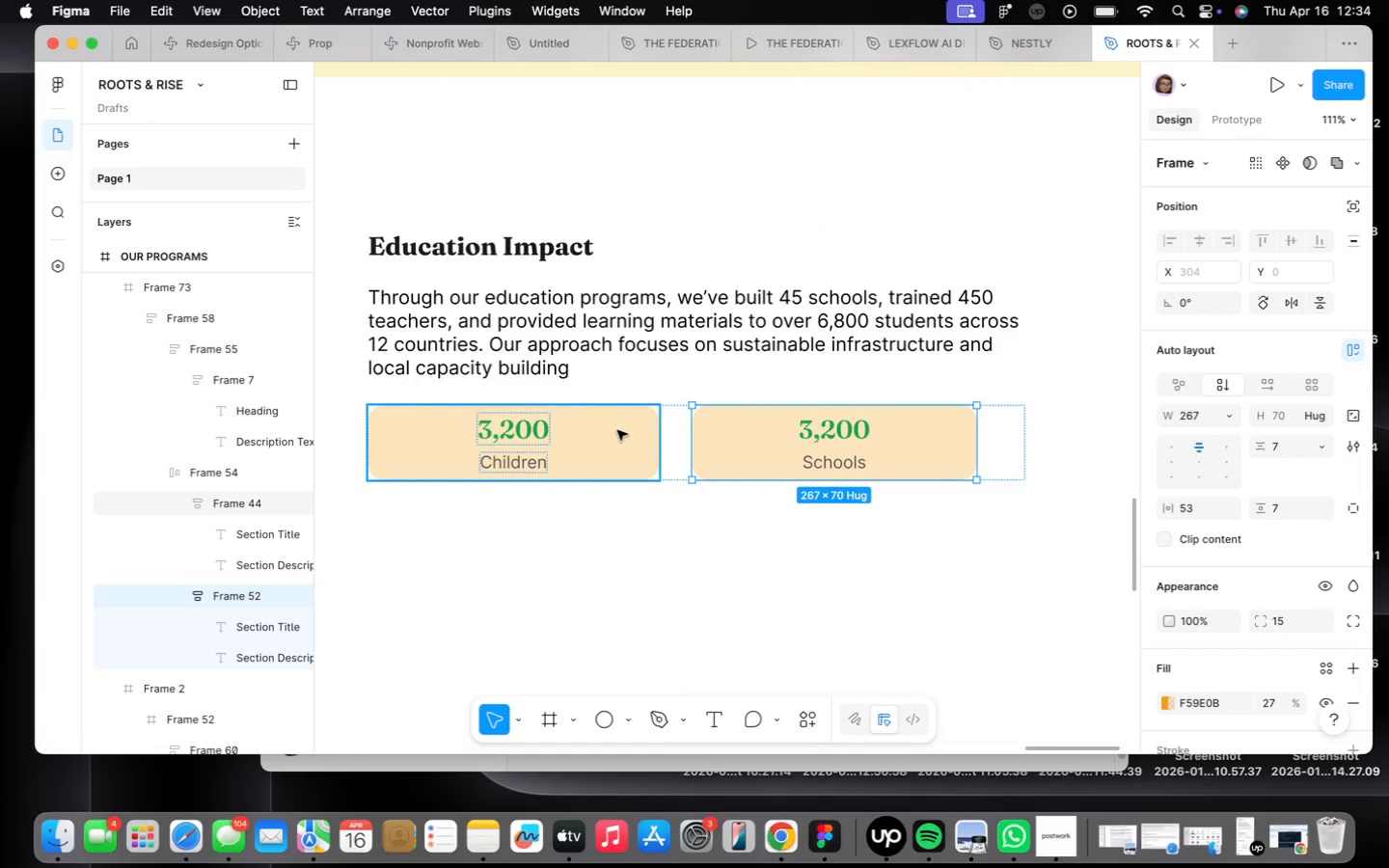 
left_click([617, 430])
 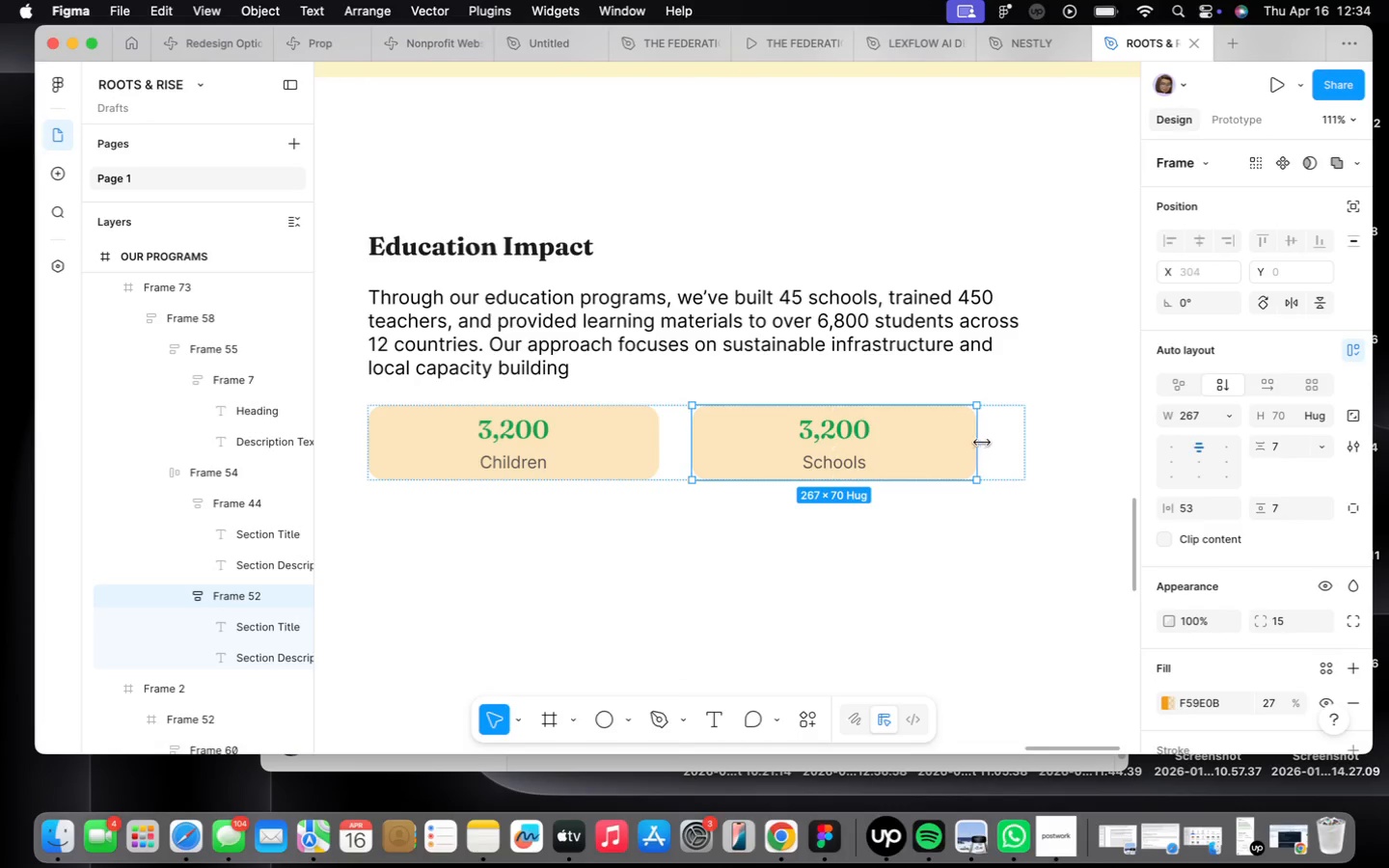 
left_click_drag(start_coordinate=[974, 438], to_coordinate=[994, 440])
 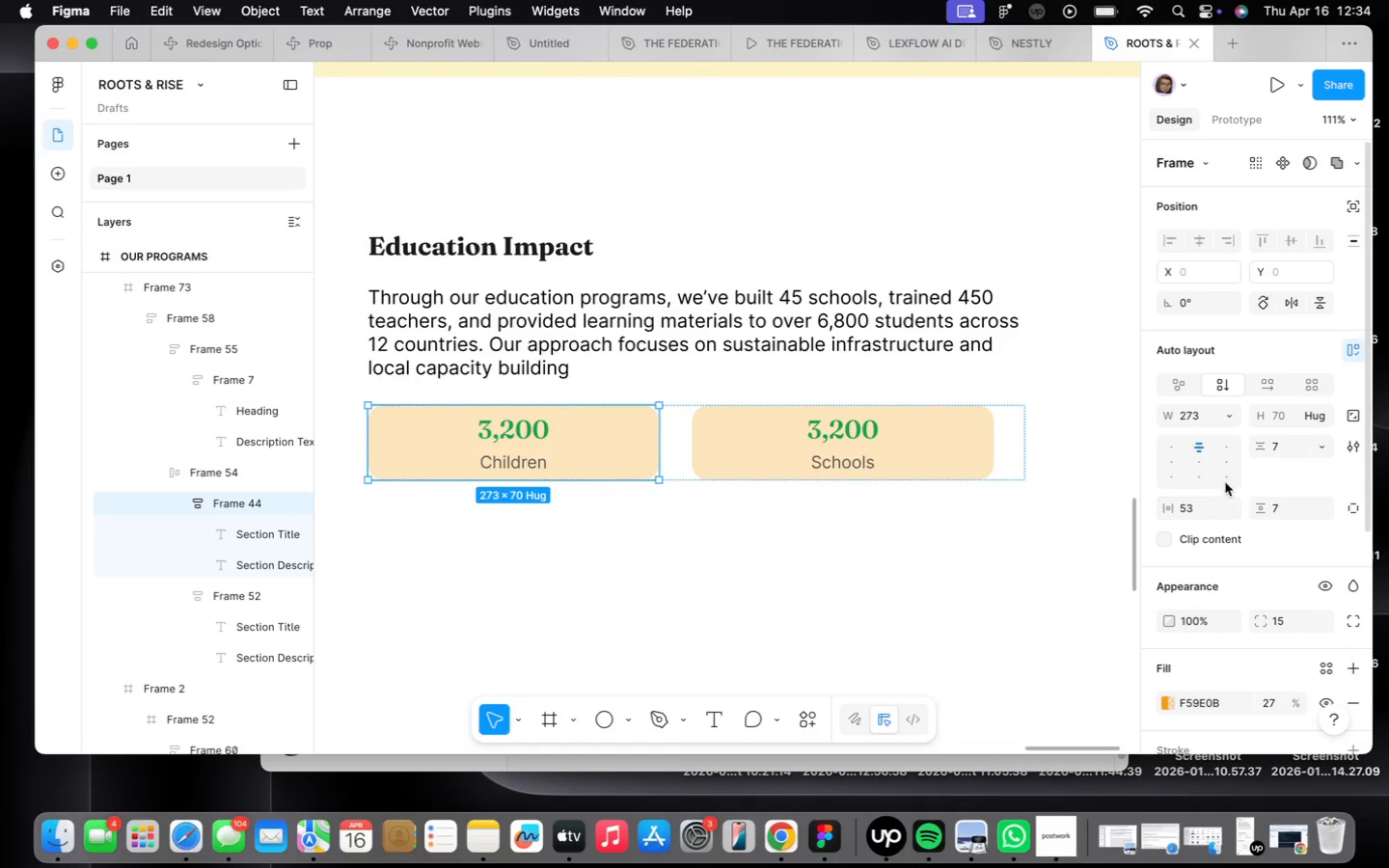 
left_click([1191, 412])
 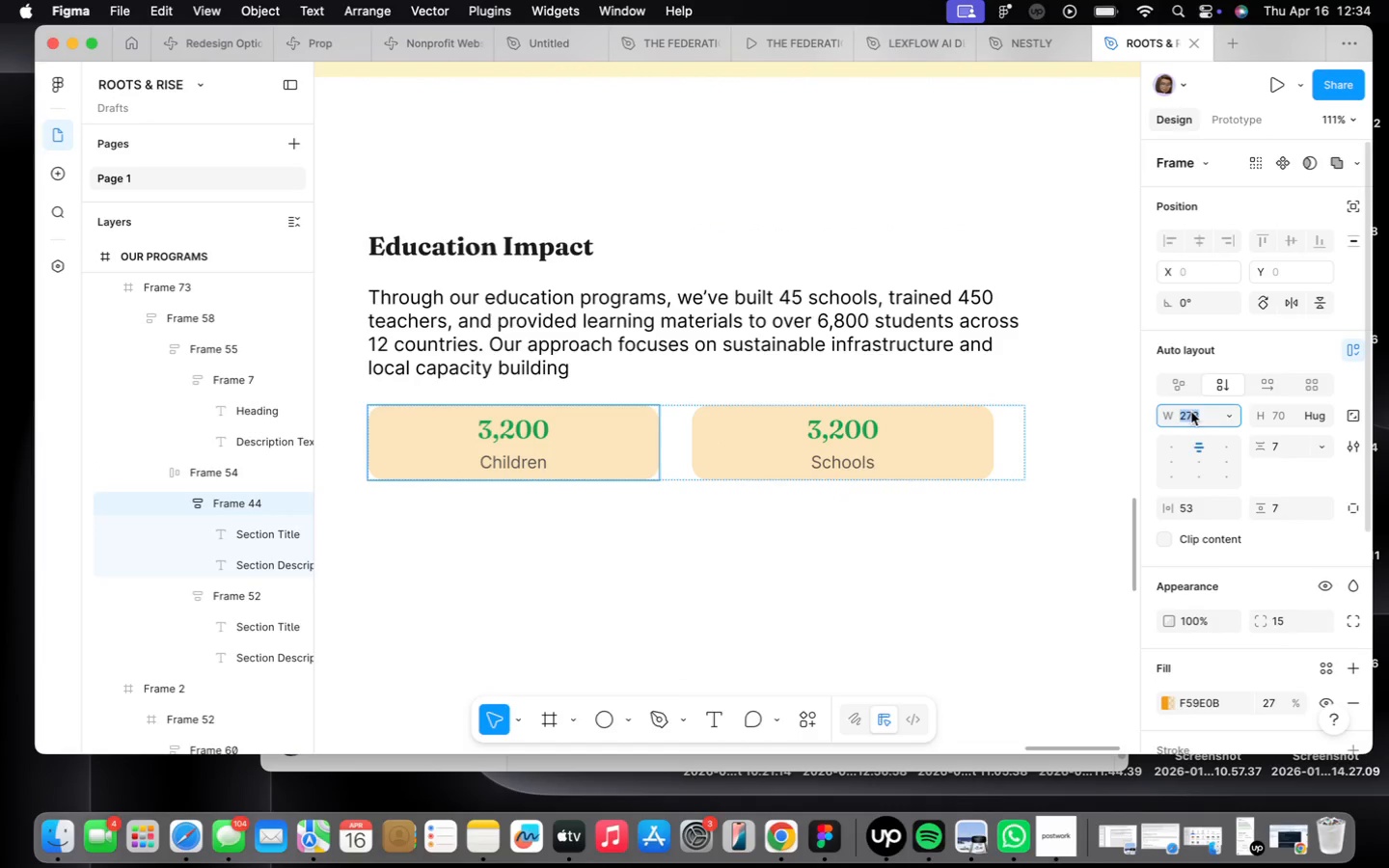 
type(283)
 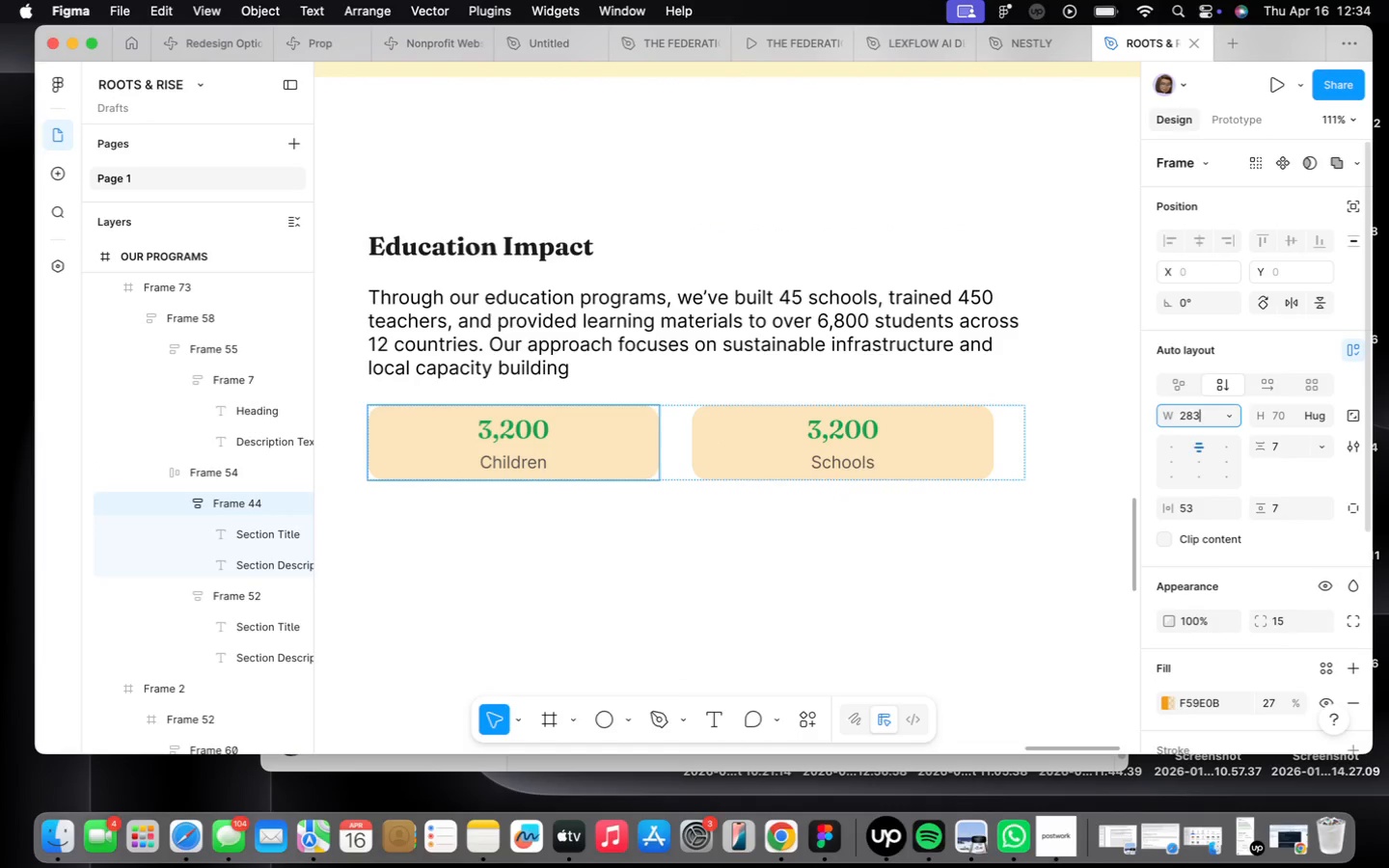 
hold_key(key=Enter, duration=0.35)
 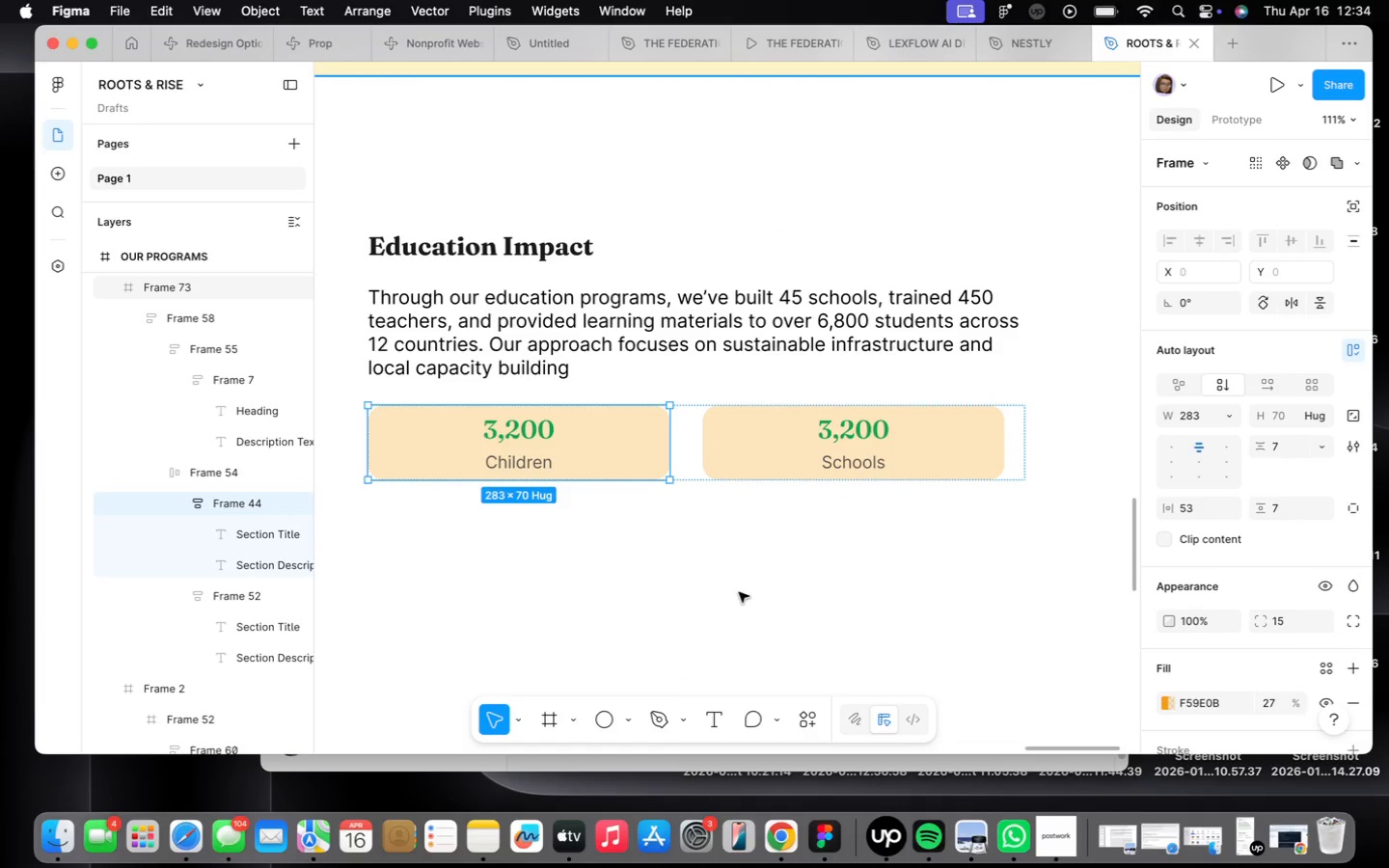 
scroll: coordinate [728, 583], scroll_direction: down, amount: 1.0
 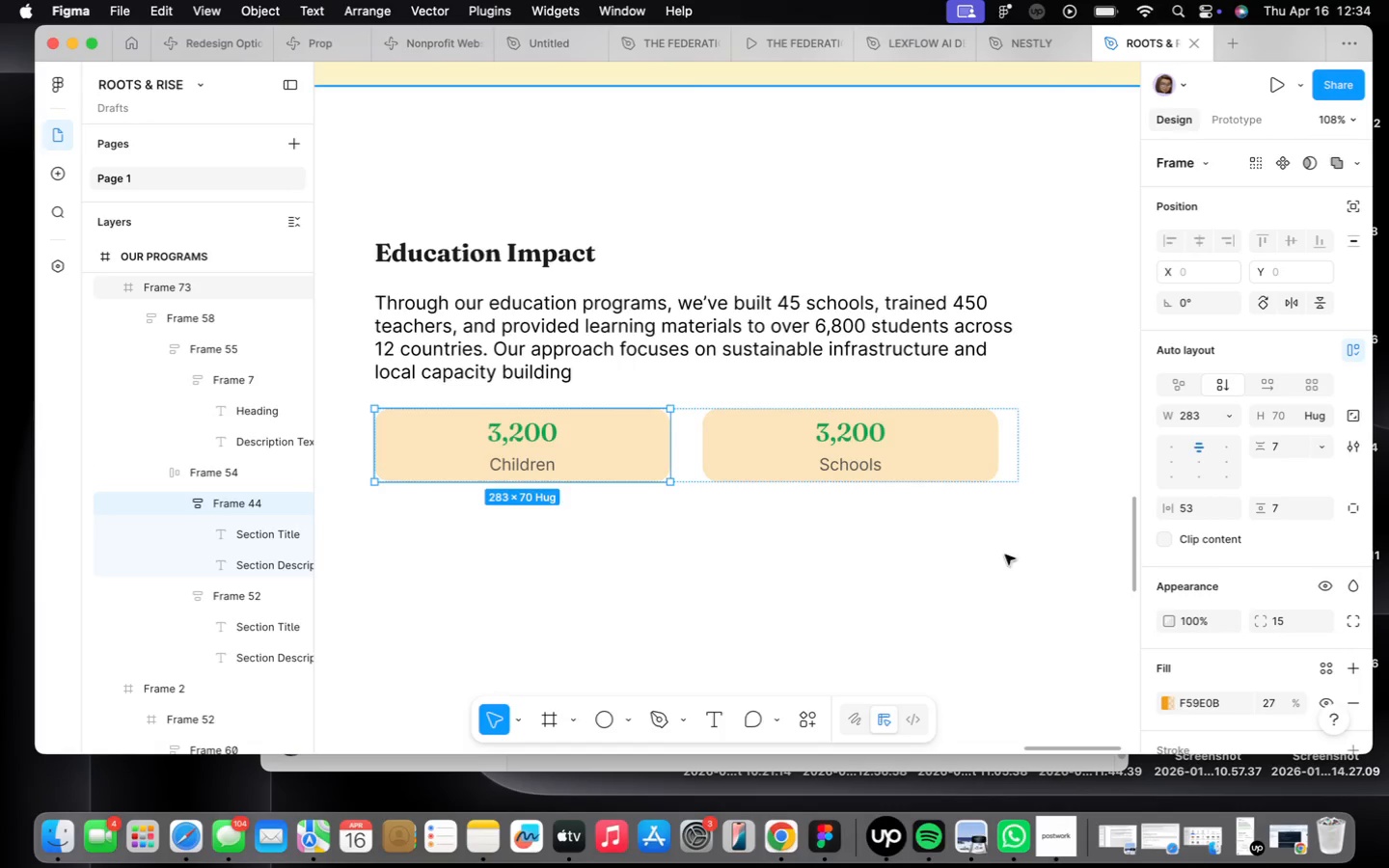 
left_click([1017, 465])
 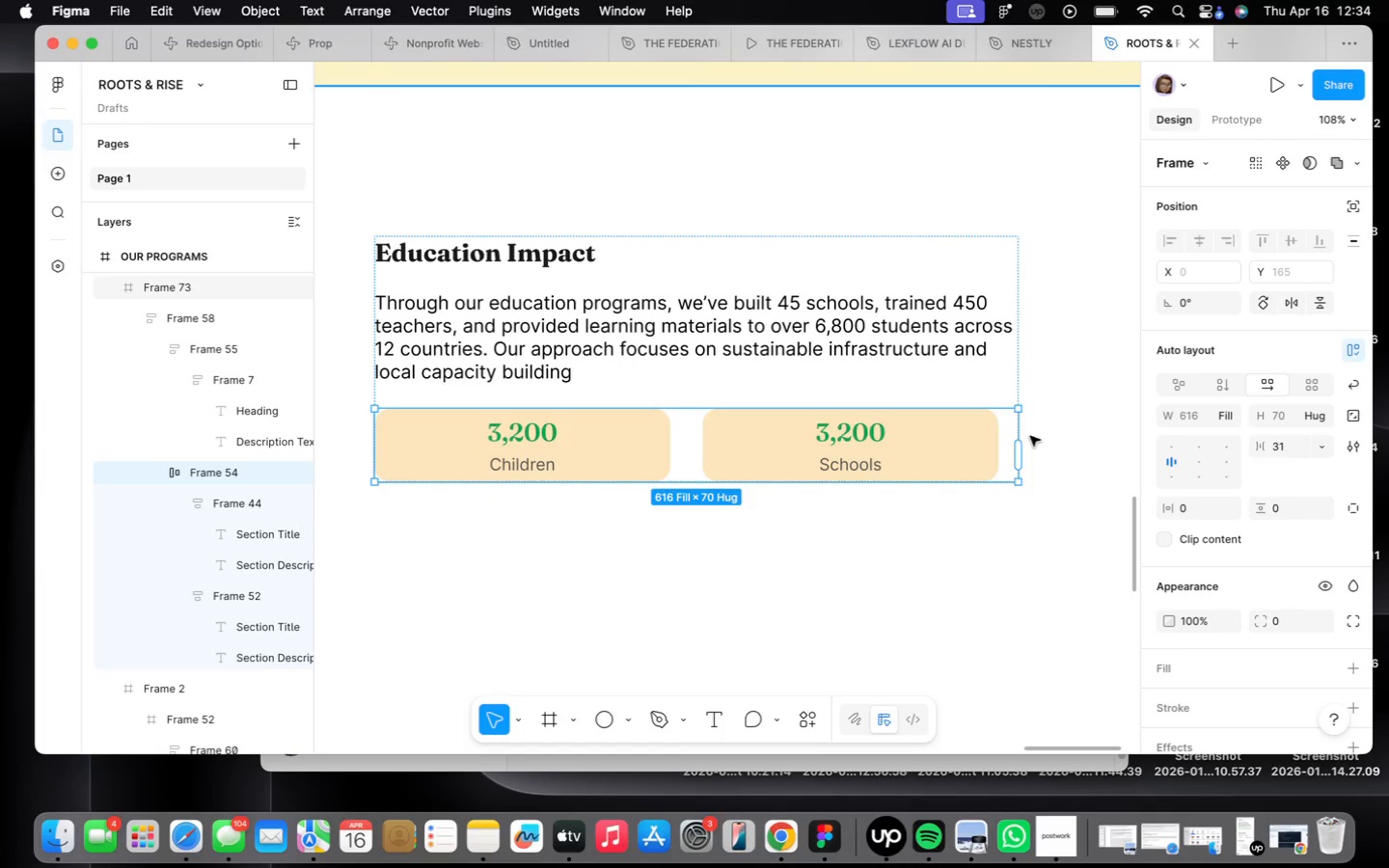 
left_click_drag(start_coordinate=[1024, 428], to_coordinate=[1001, 420])
 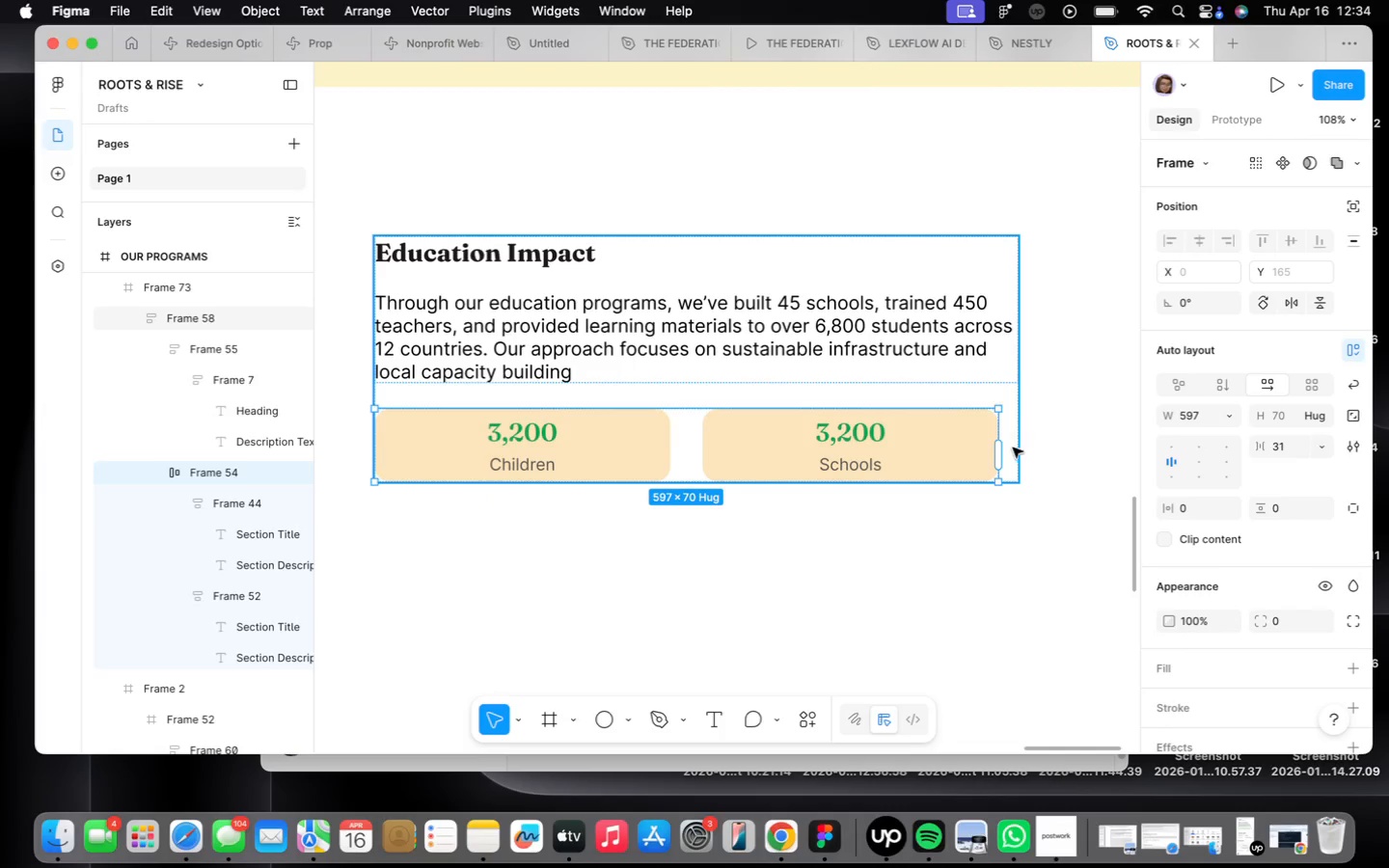 
scroll: coordinate [1002, 469], scroll_direction: down, amount: 4.0
 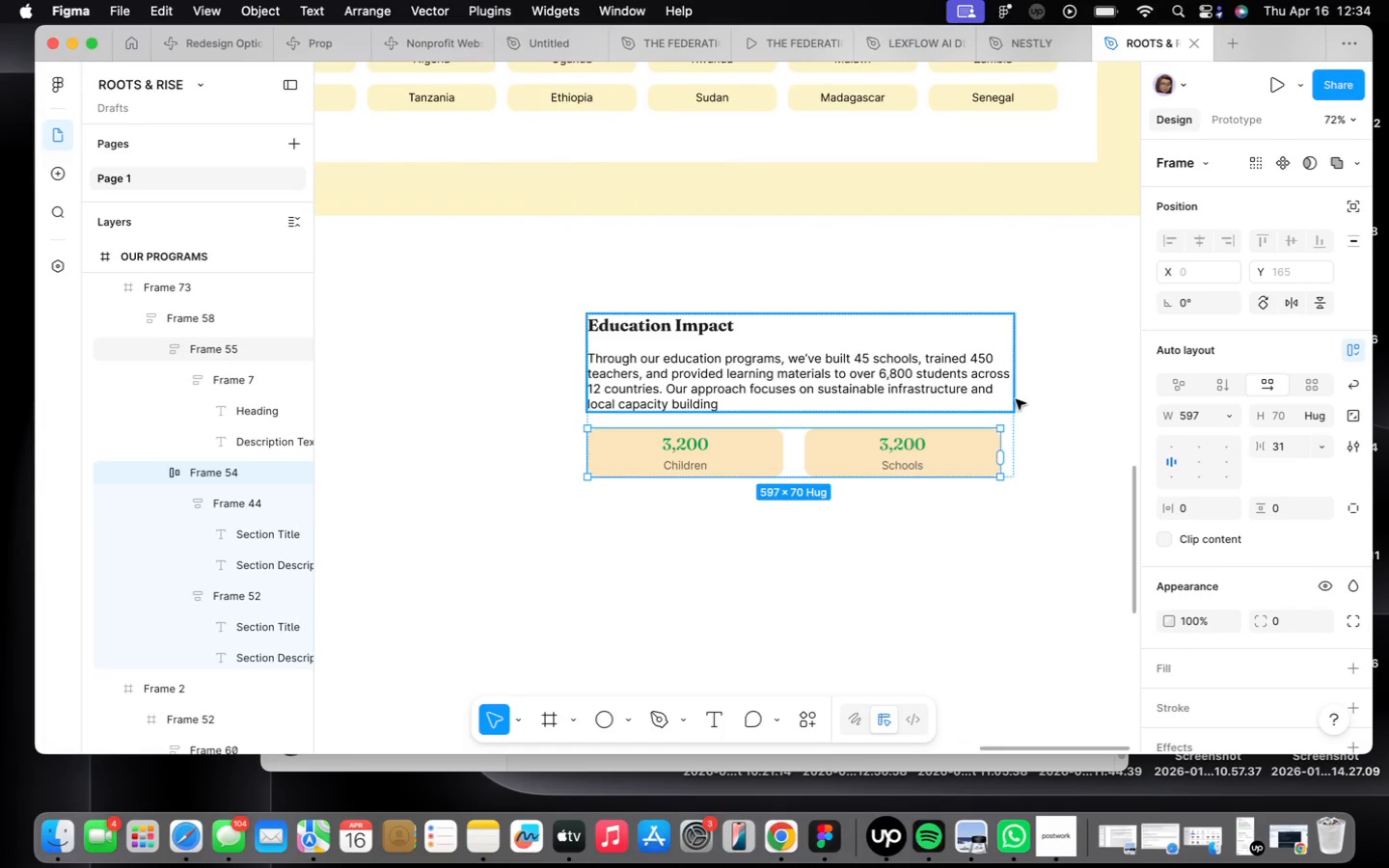 
left_click([1013, 398])
 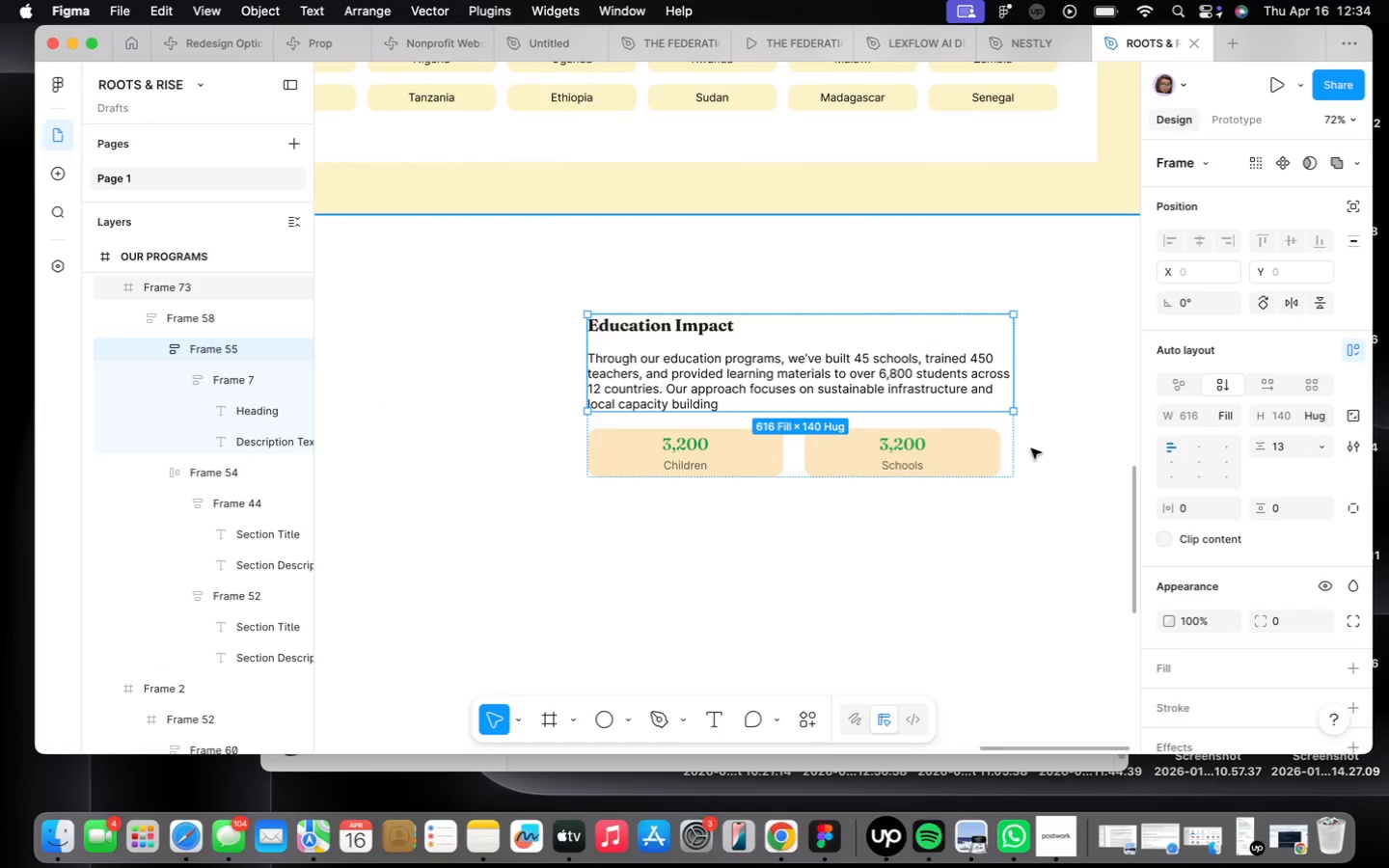 
left_click([1036, 455])
 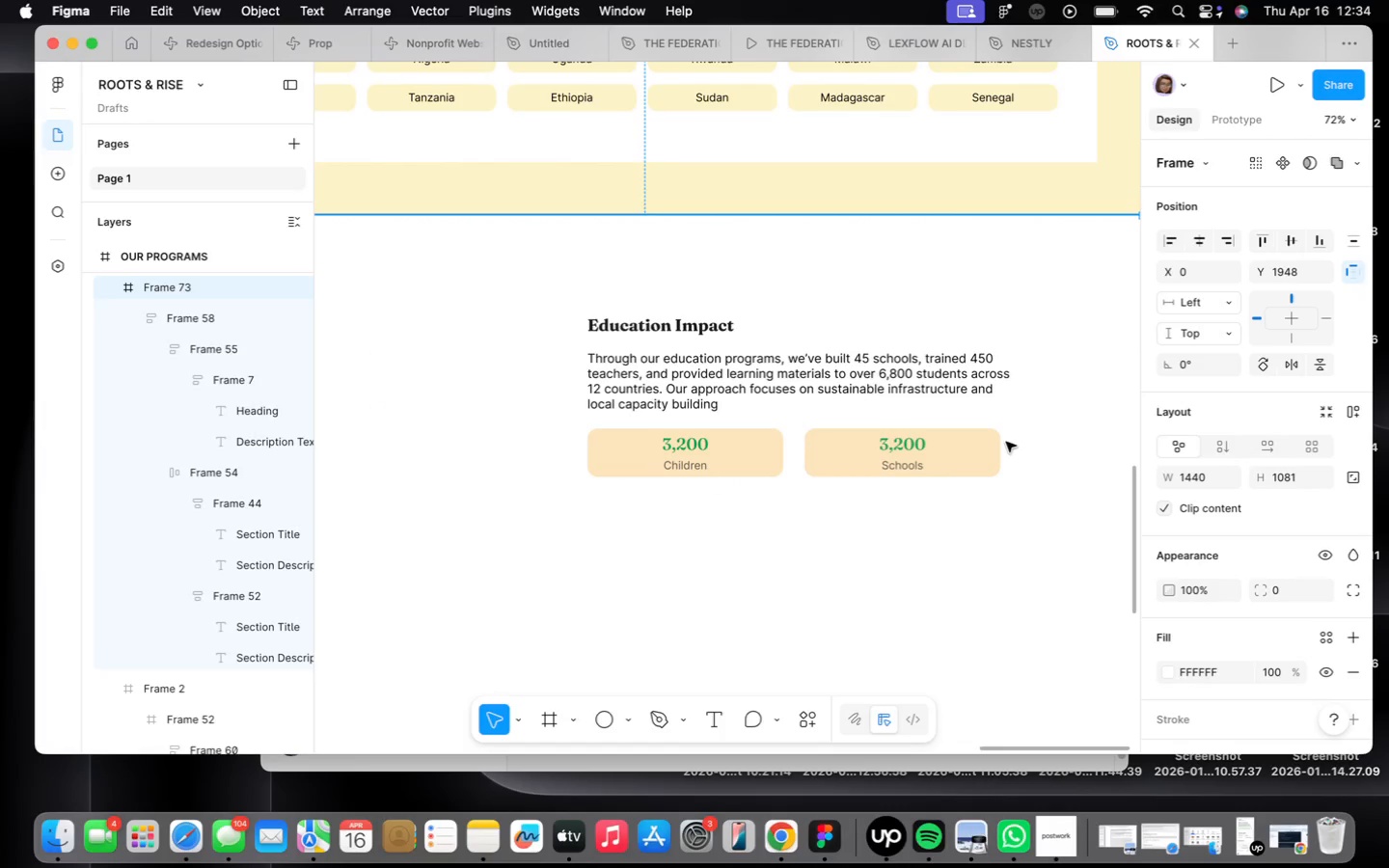 
double_click([1006, 442])
 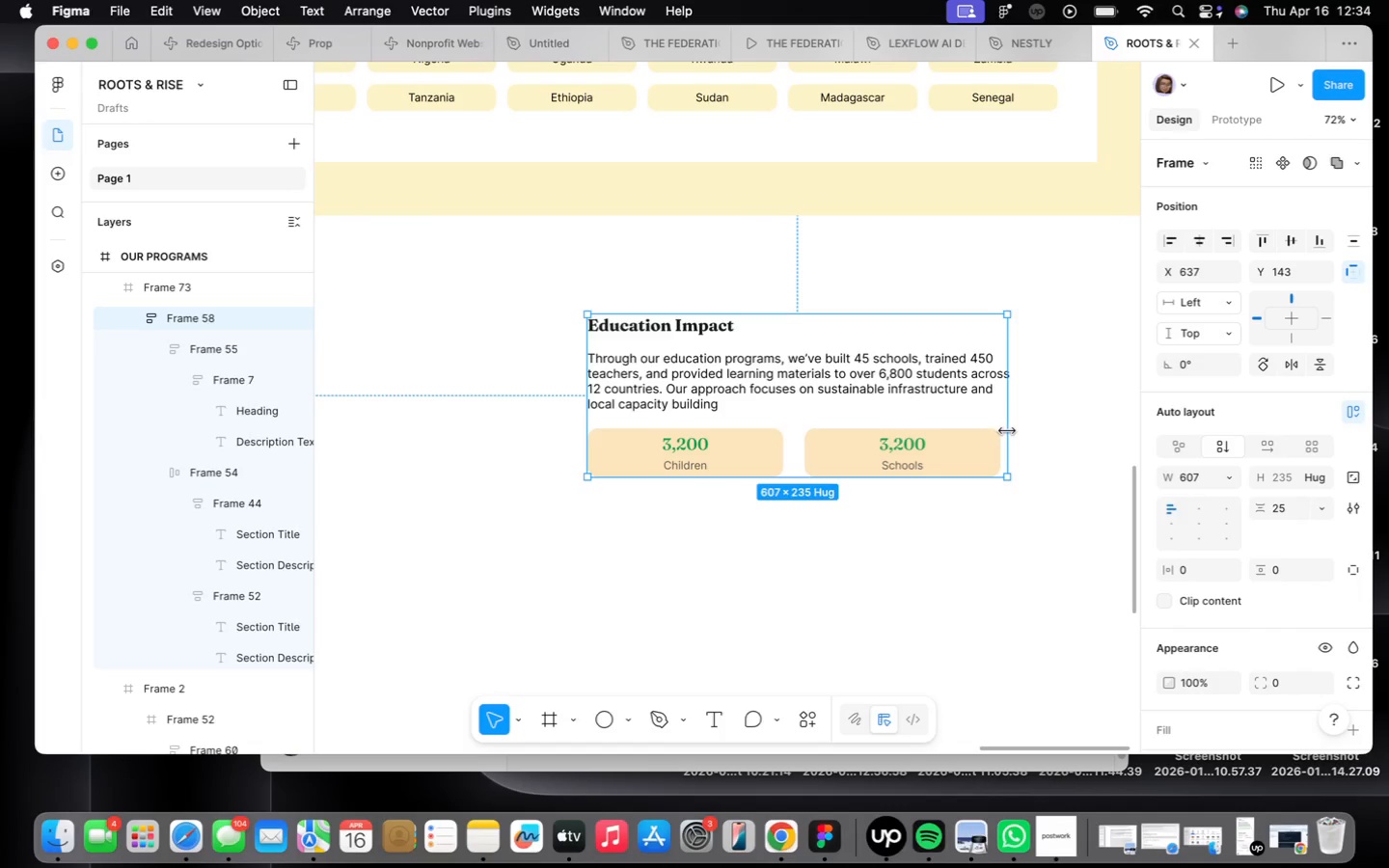 
scroll: coordinate [930, 485], scroll_direction: up, amount: 4.0
 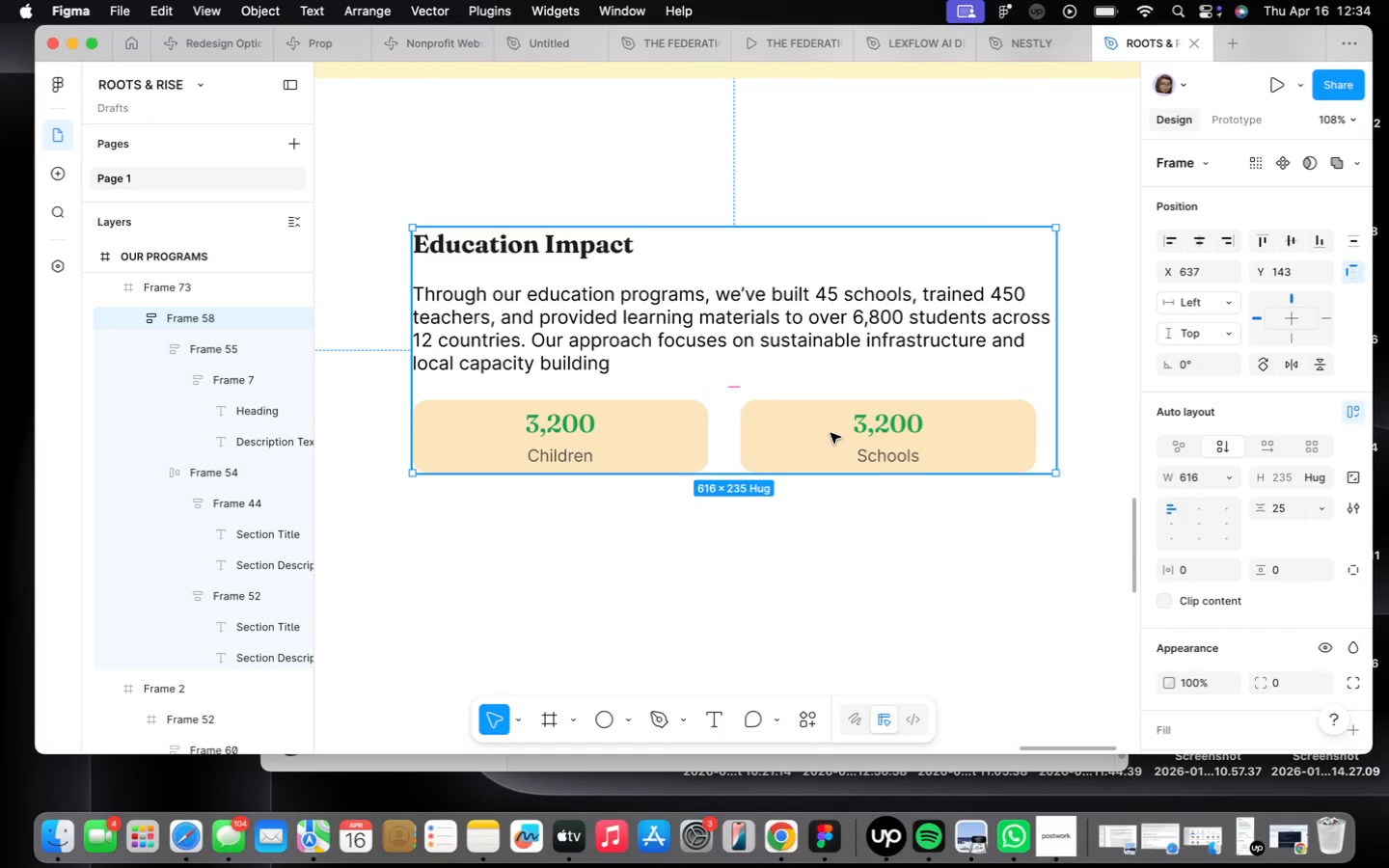 
double_click([831, 433])
 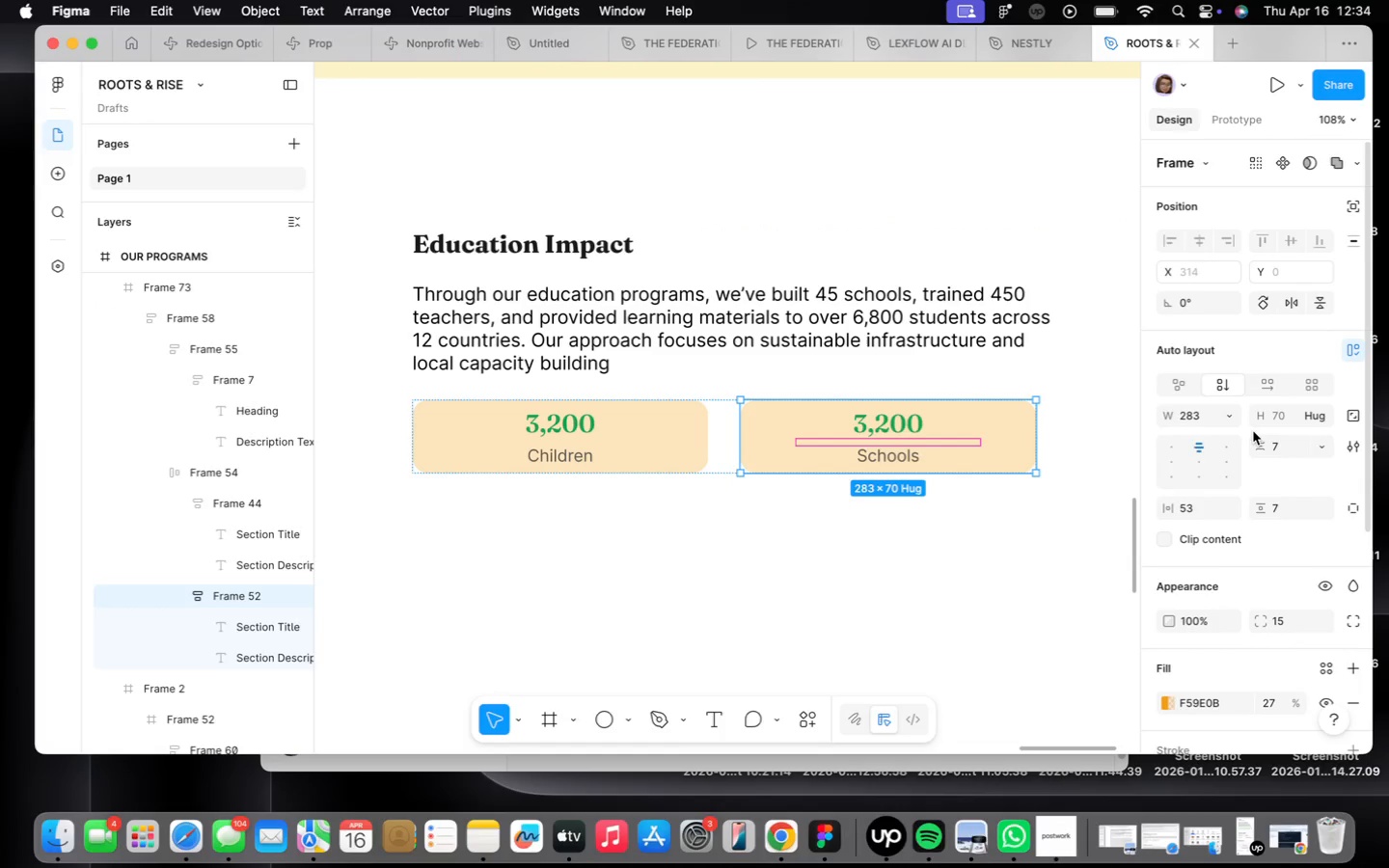 
wait(5.24)
 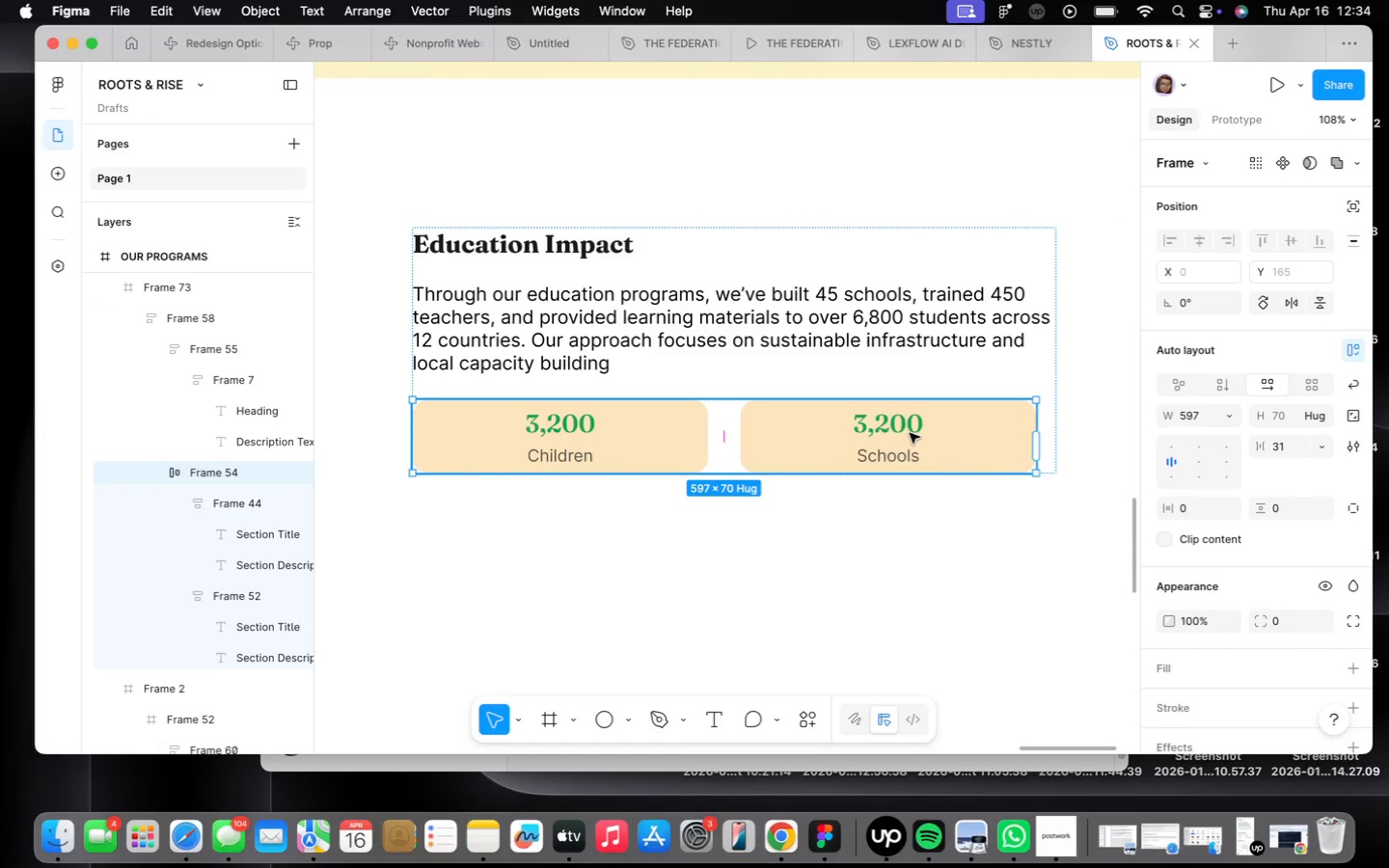 
left_click([1207, 415])
 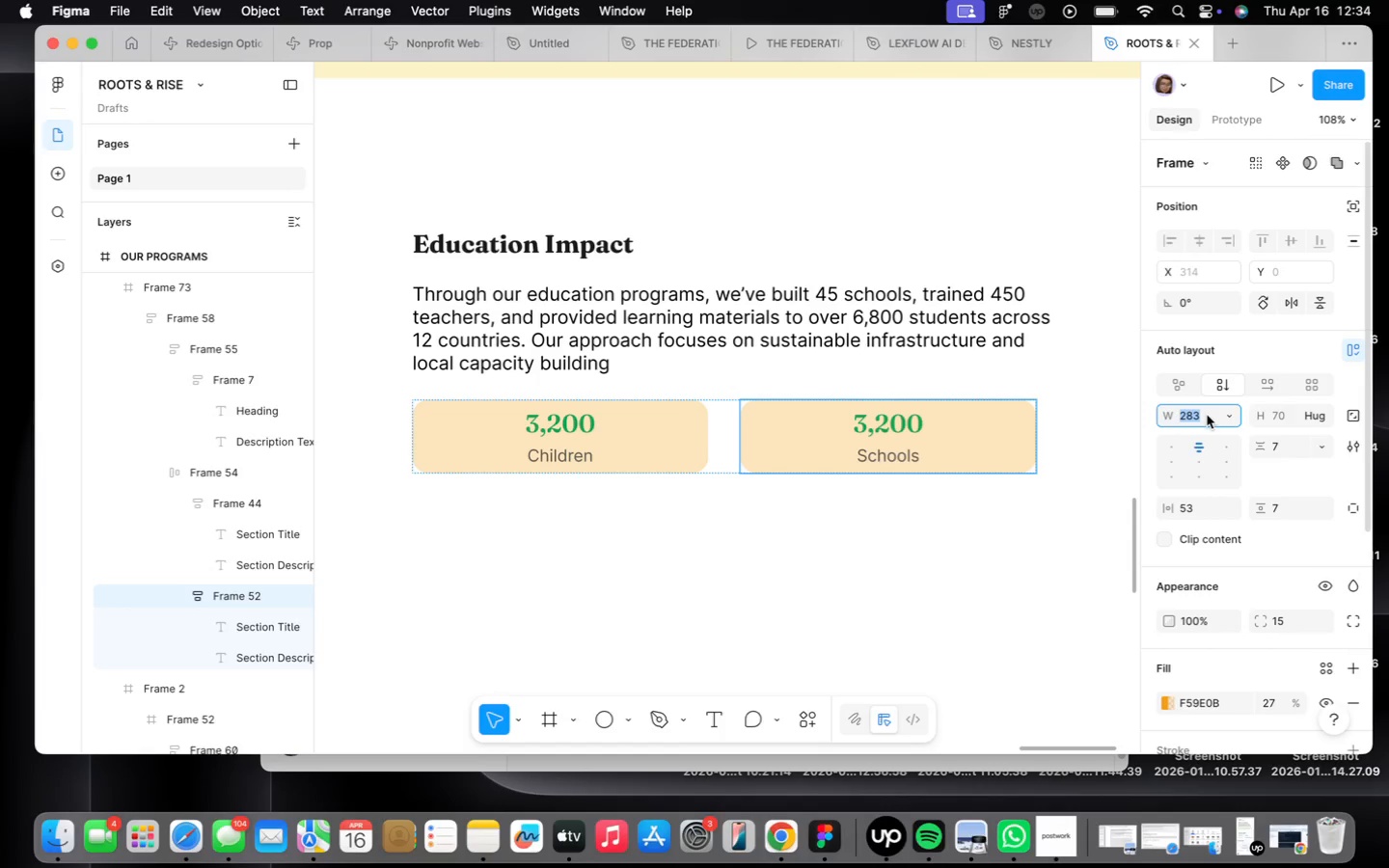 
type(288)
 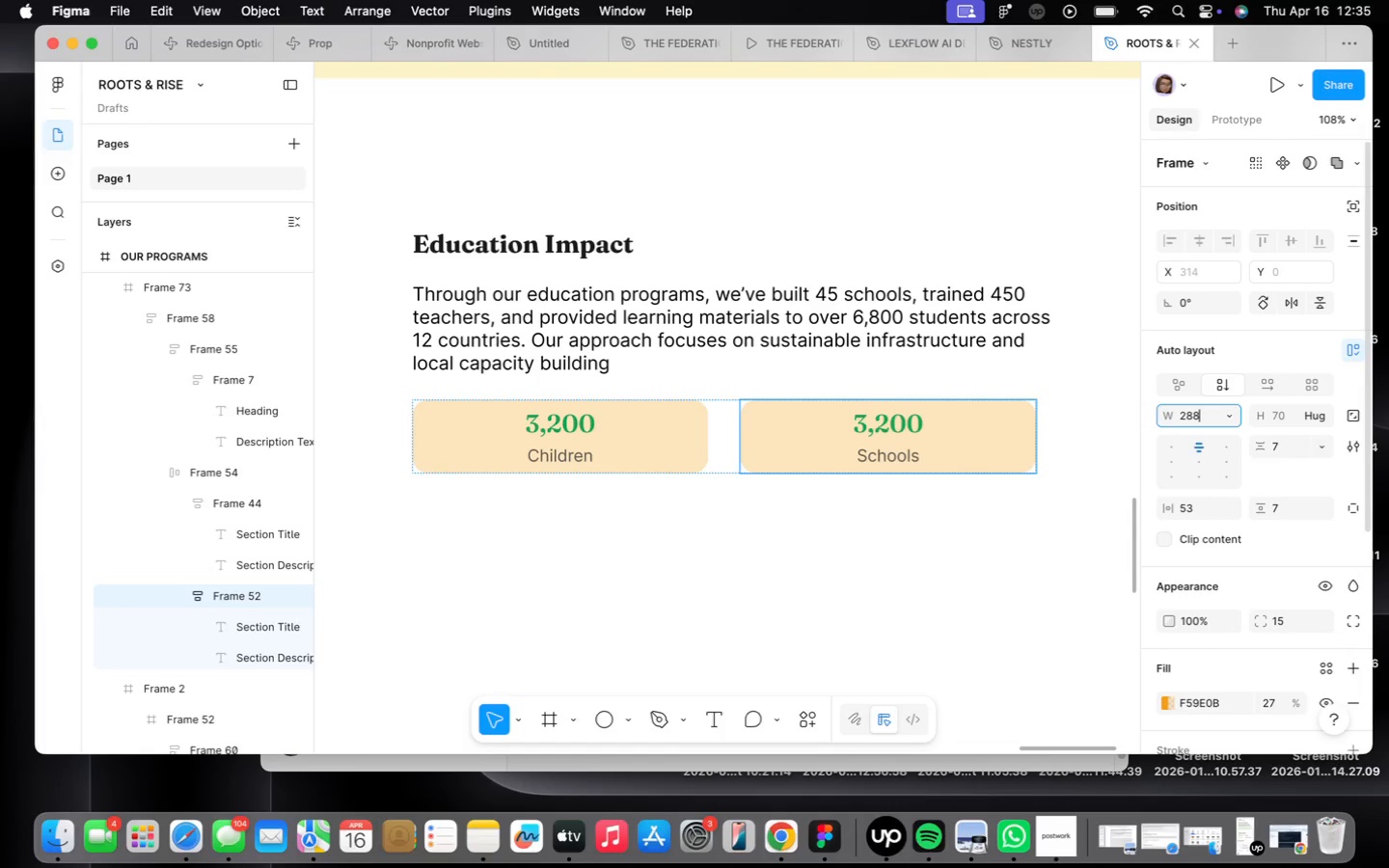 
key(Enter)
 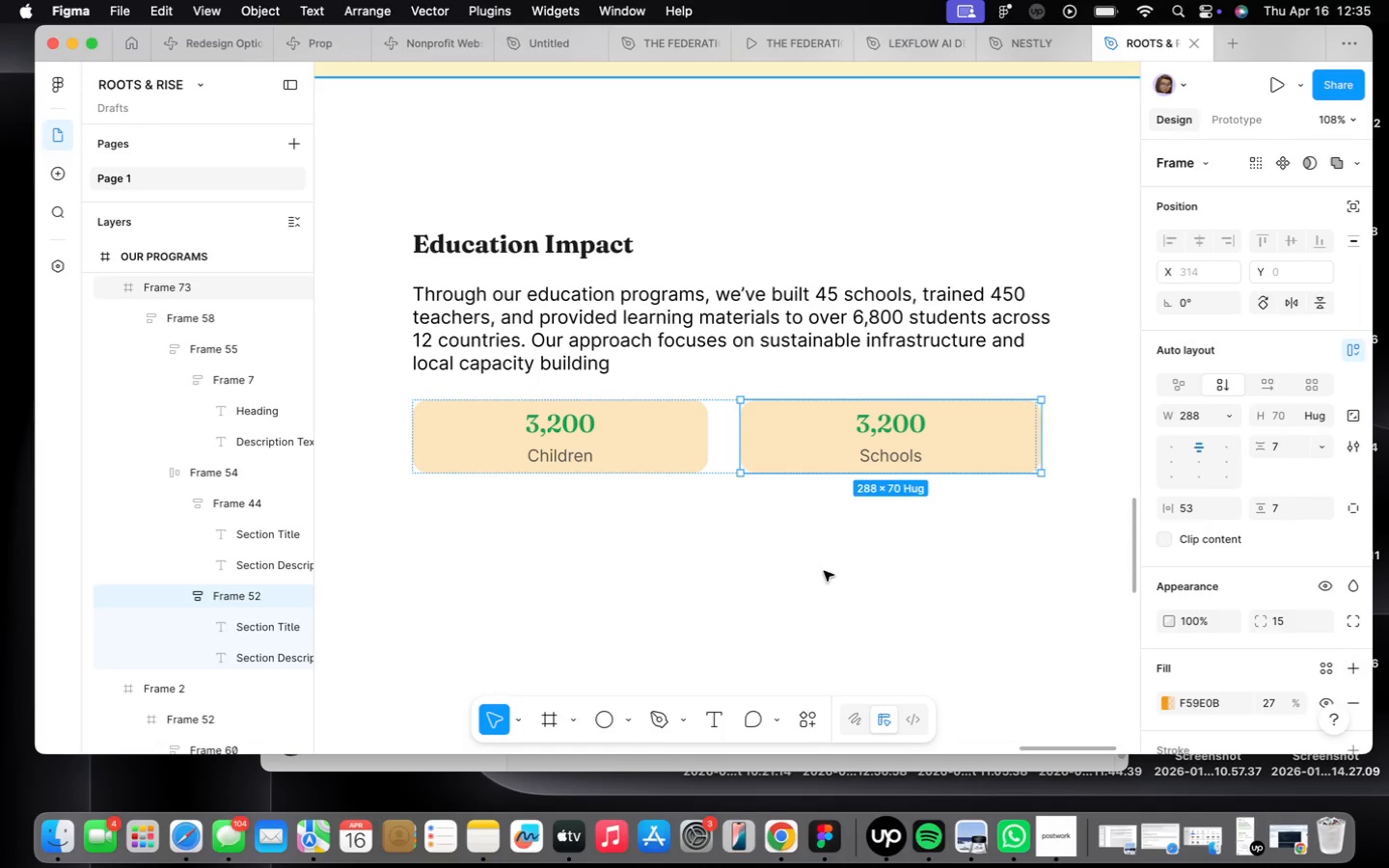 
left_click([559, 298])
 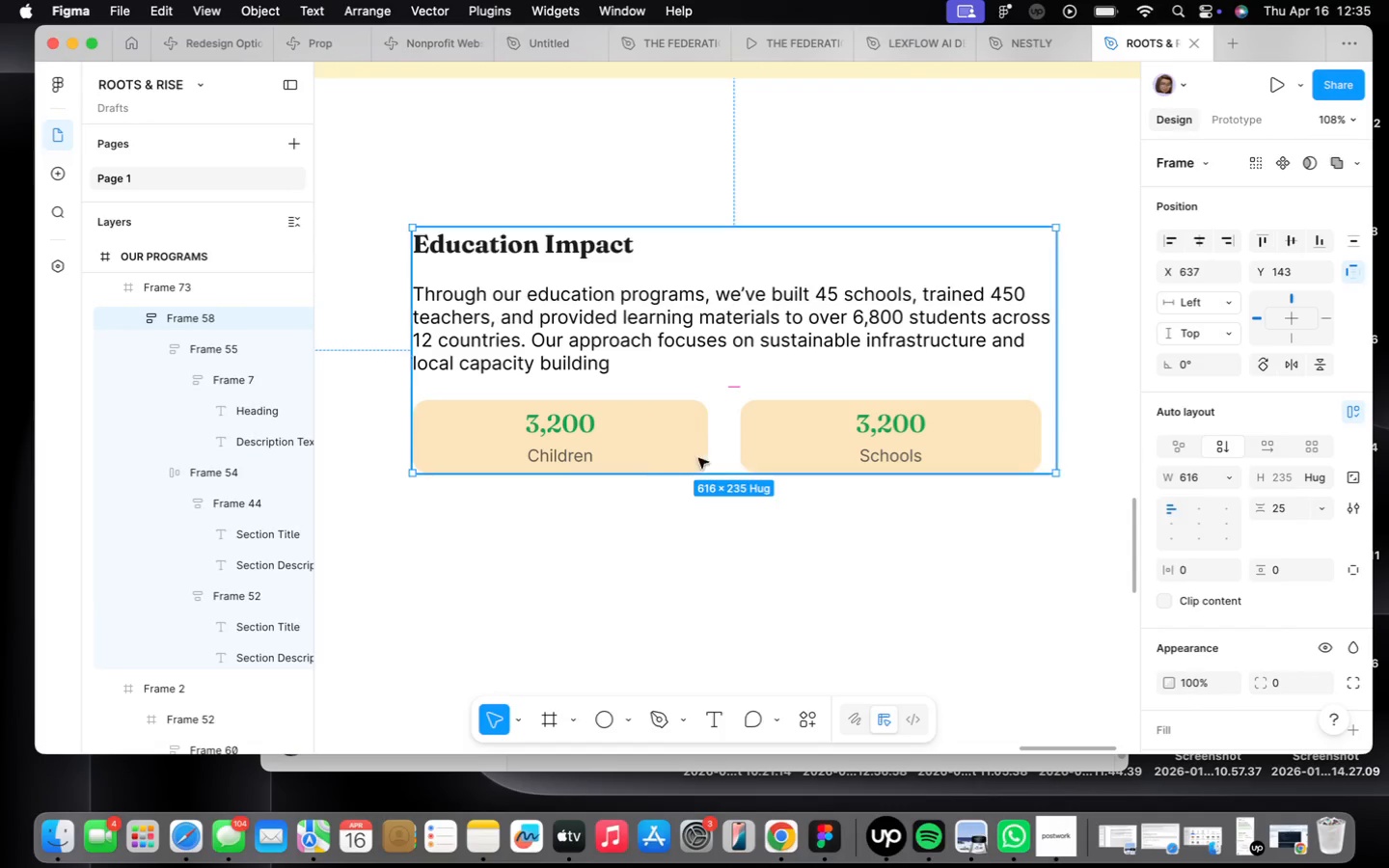 
double_click([639, 459])
 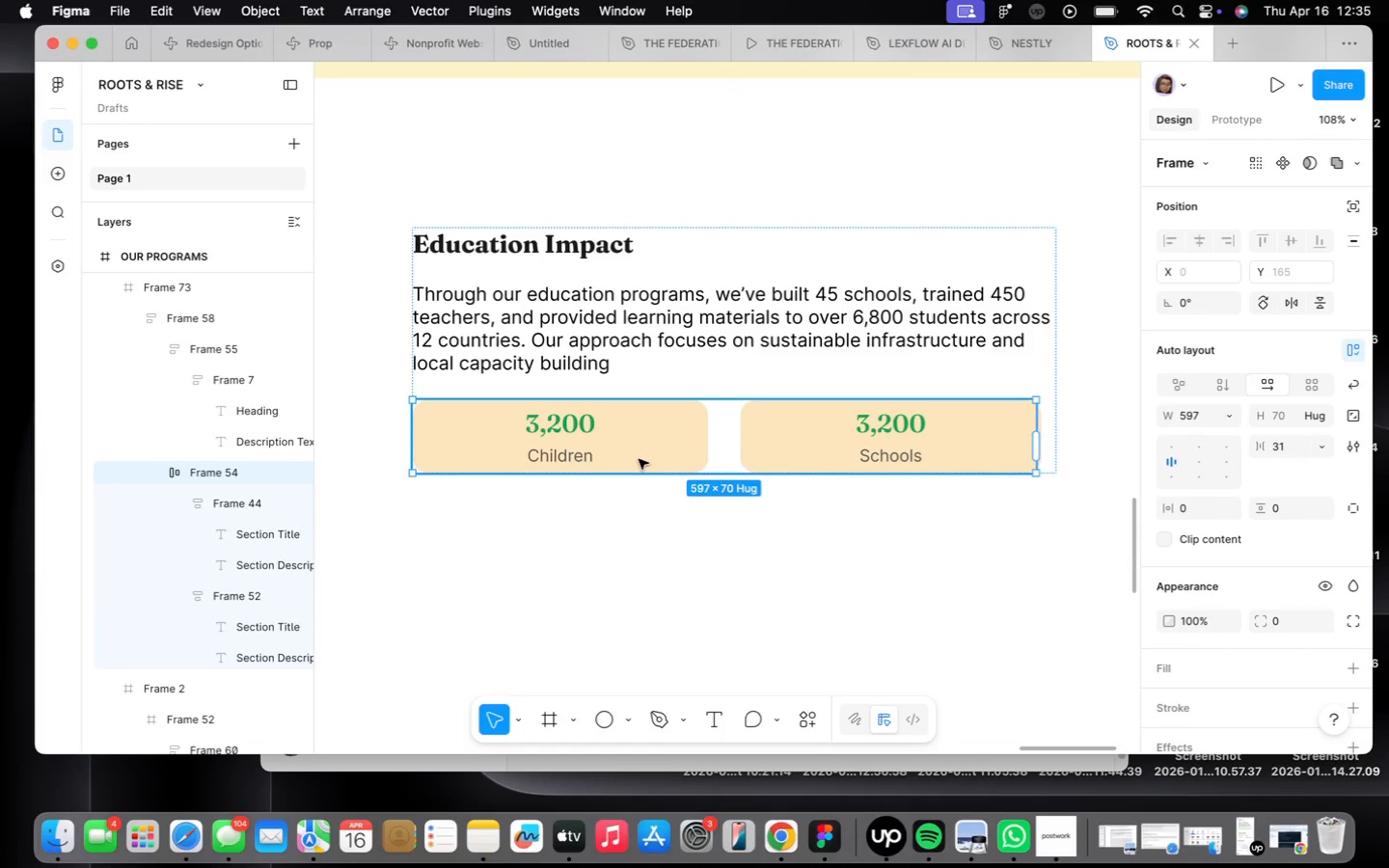 
triple_click([639, 459])
 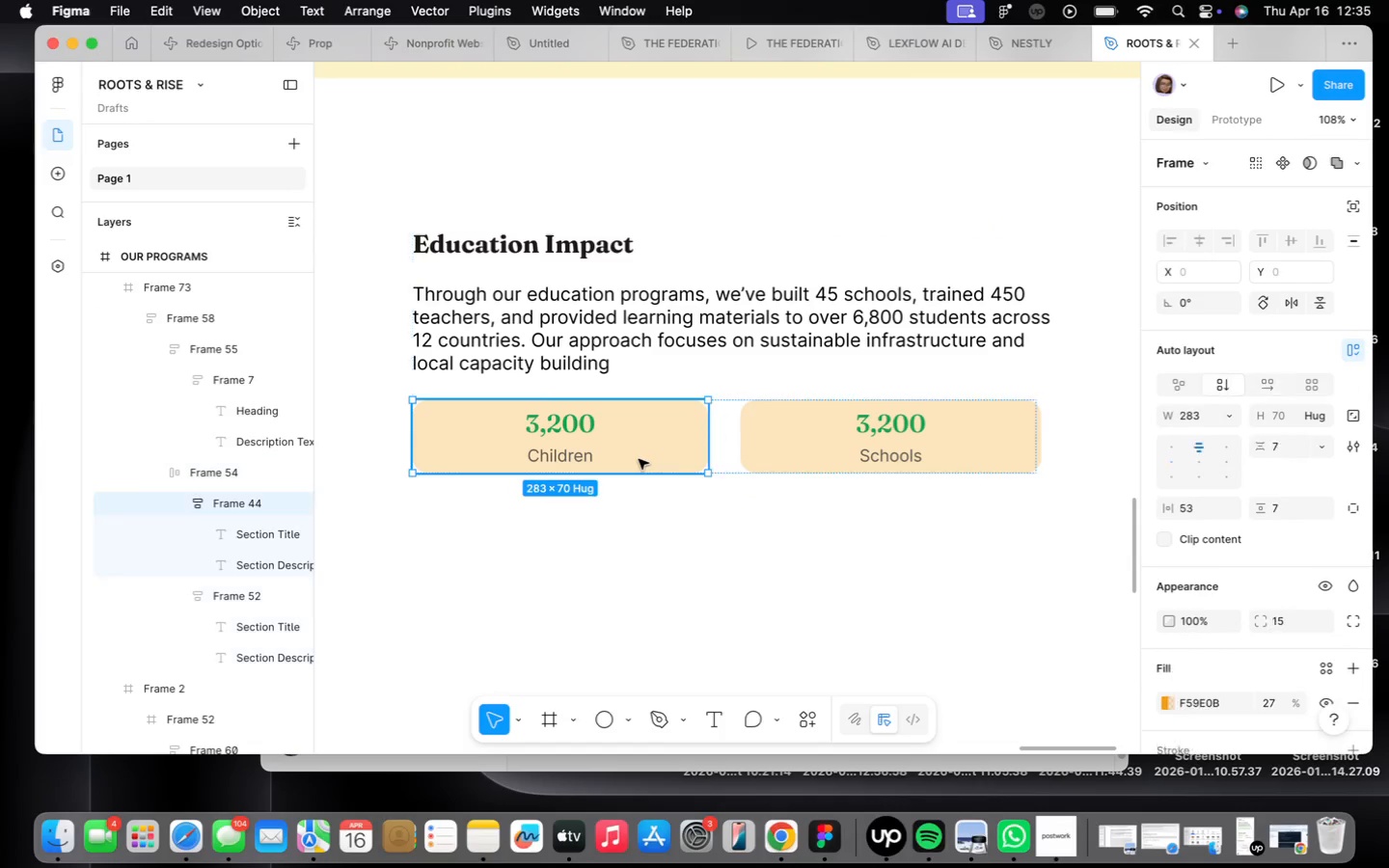 
triple_click([639, 459])
 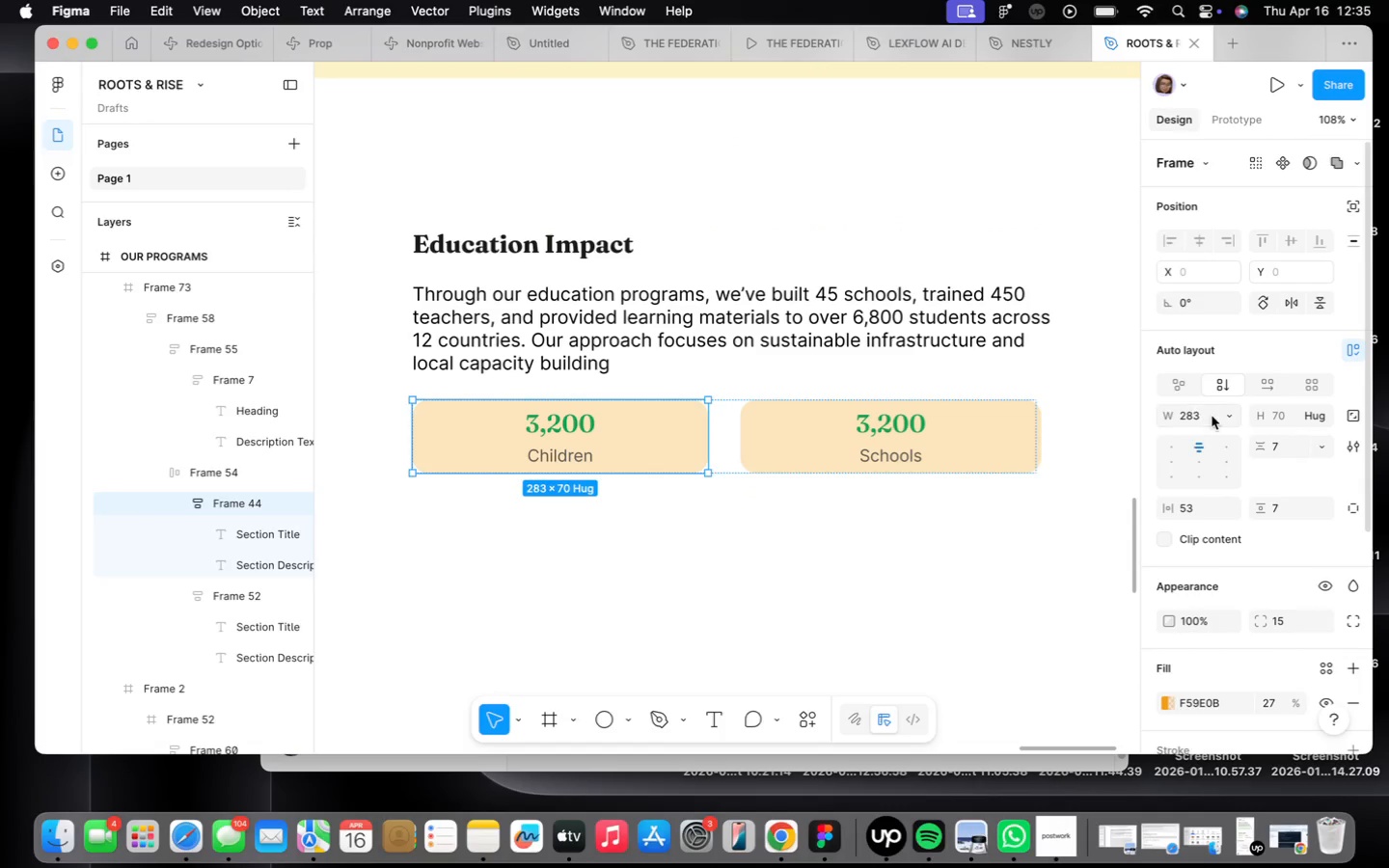 
left_click([1208, 421])
 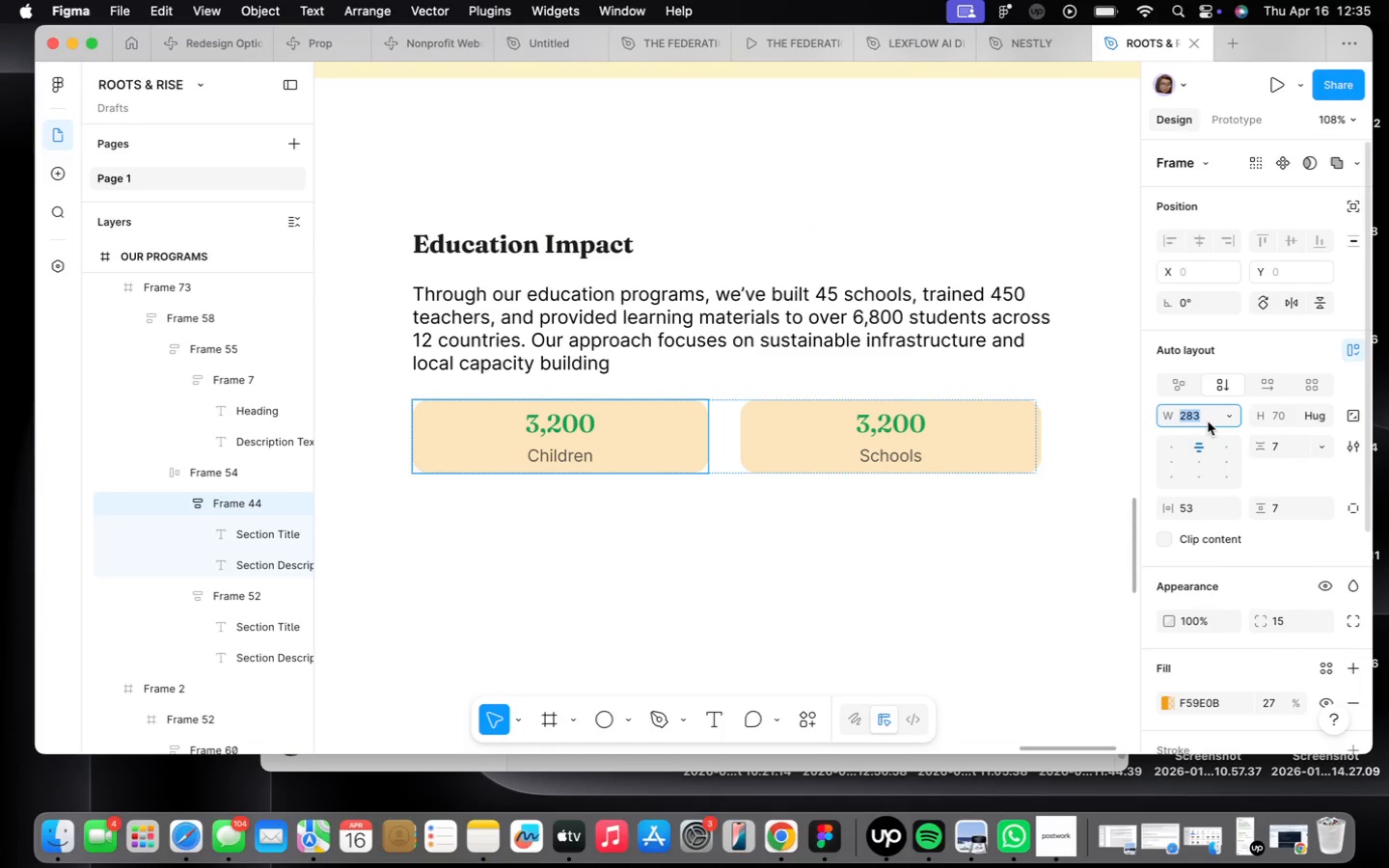 
type(28)
 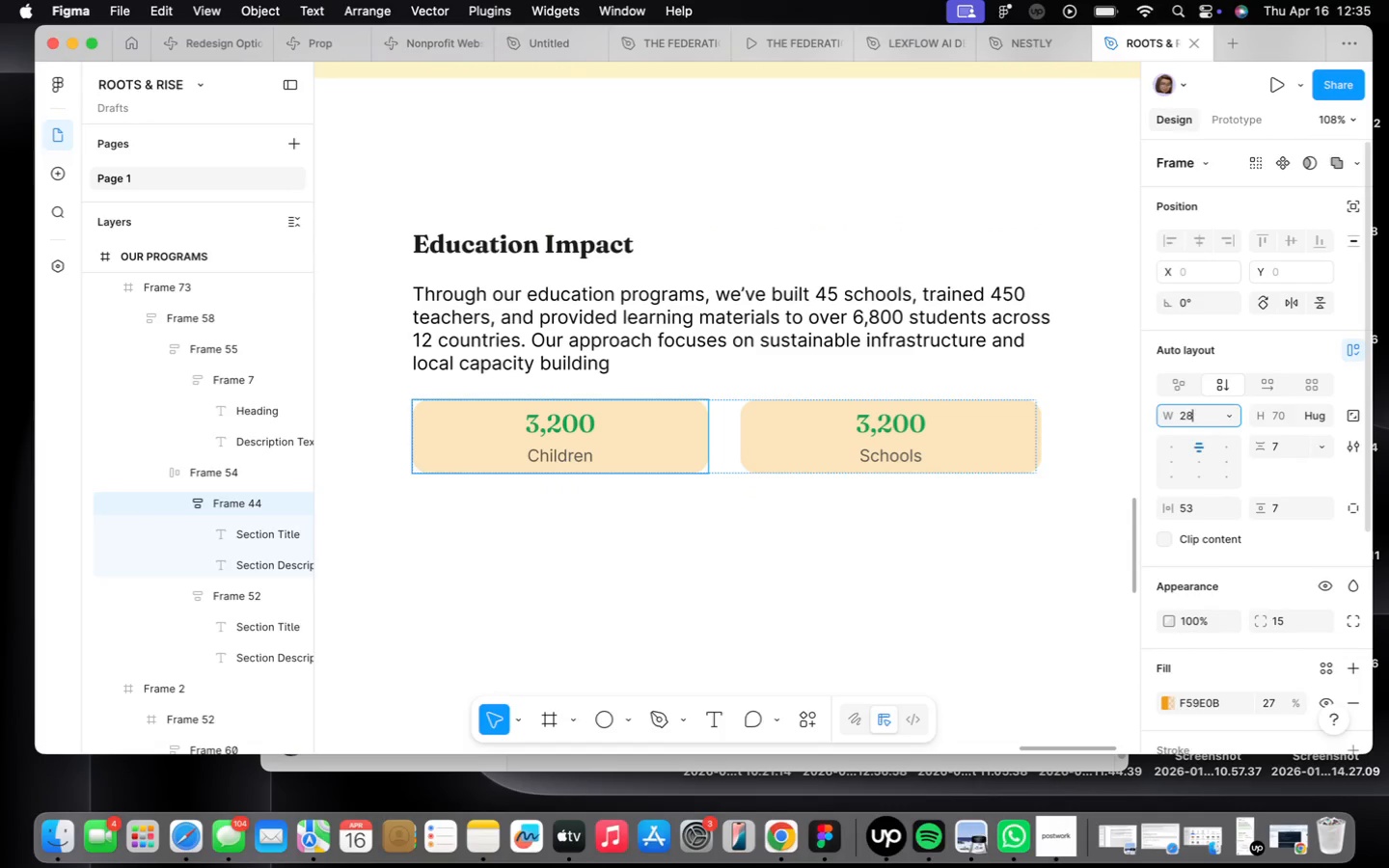 
key(8)
 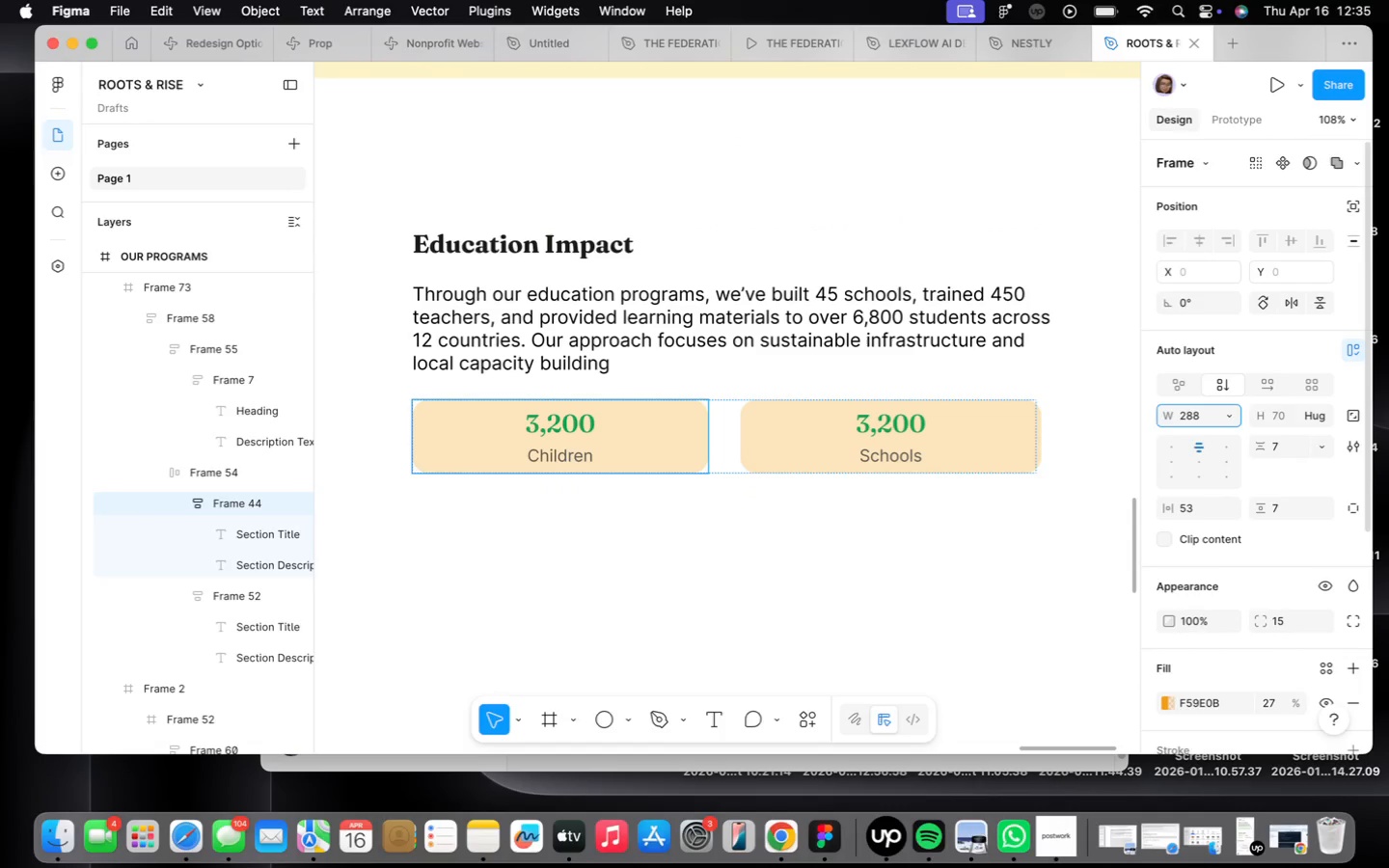 
hold_key(key=Enter, duration=0.3)
 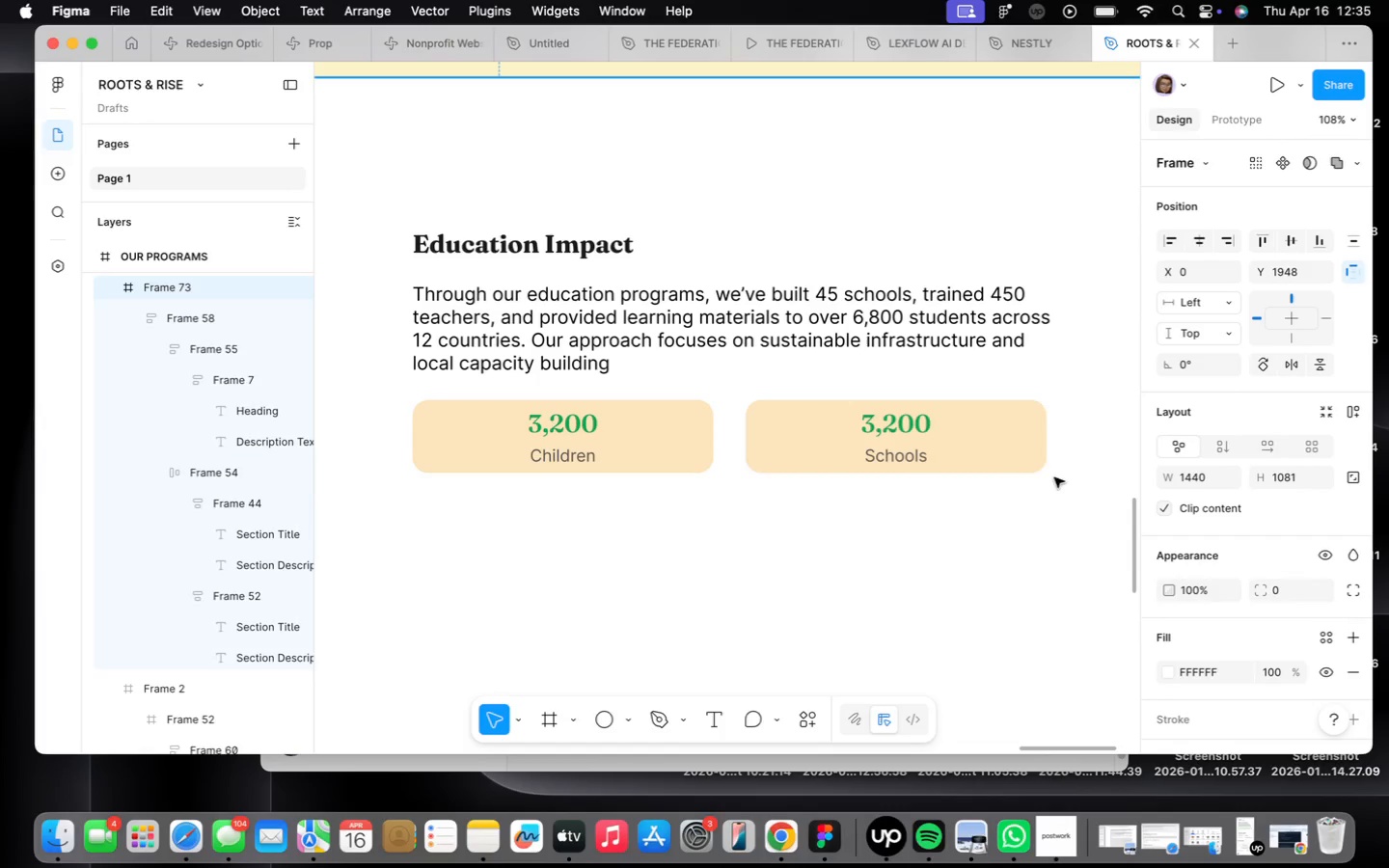 
double_click([967, 445])
 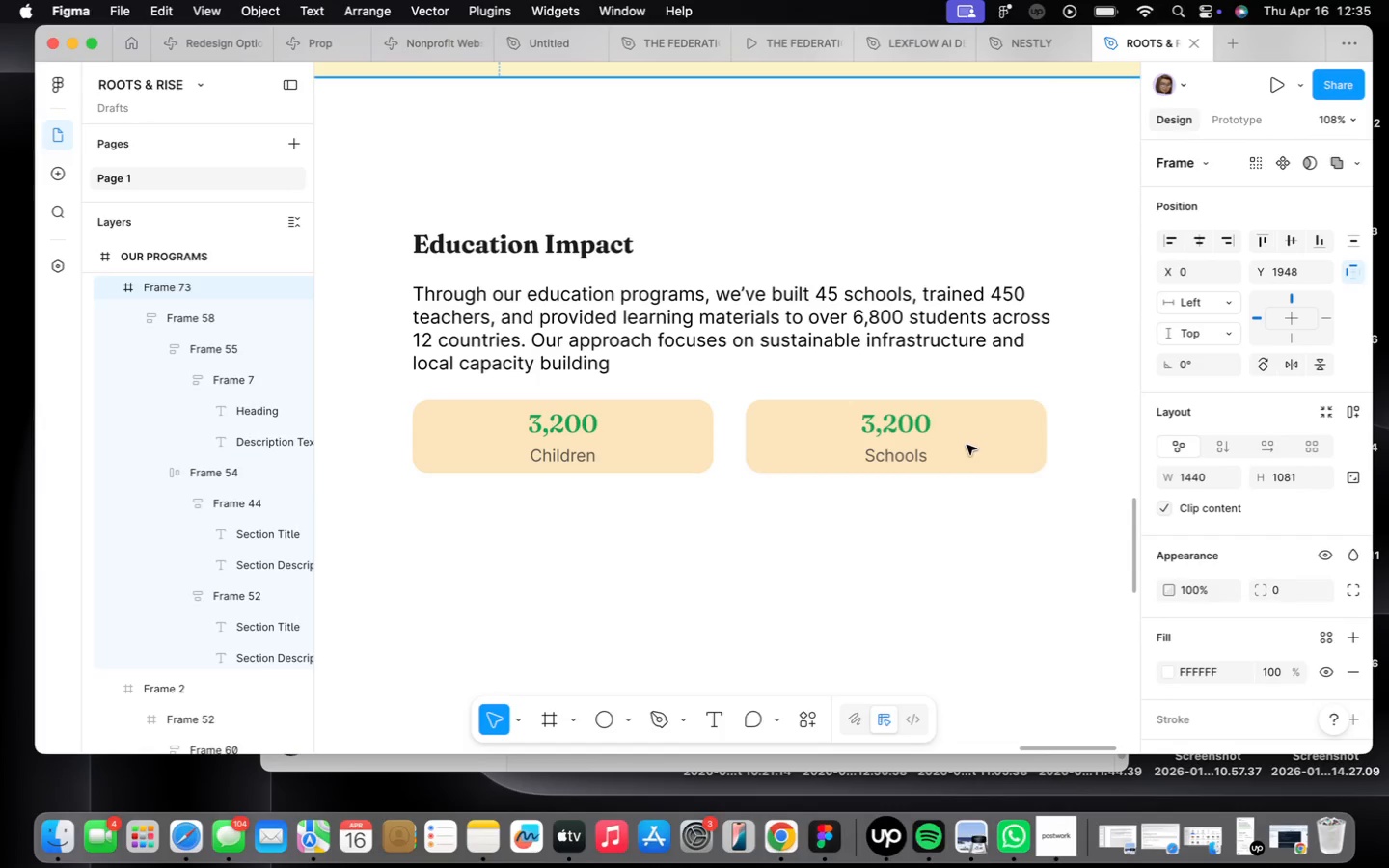 
triple_click([967, 445])
 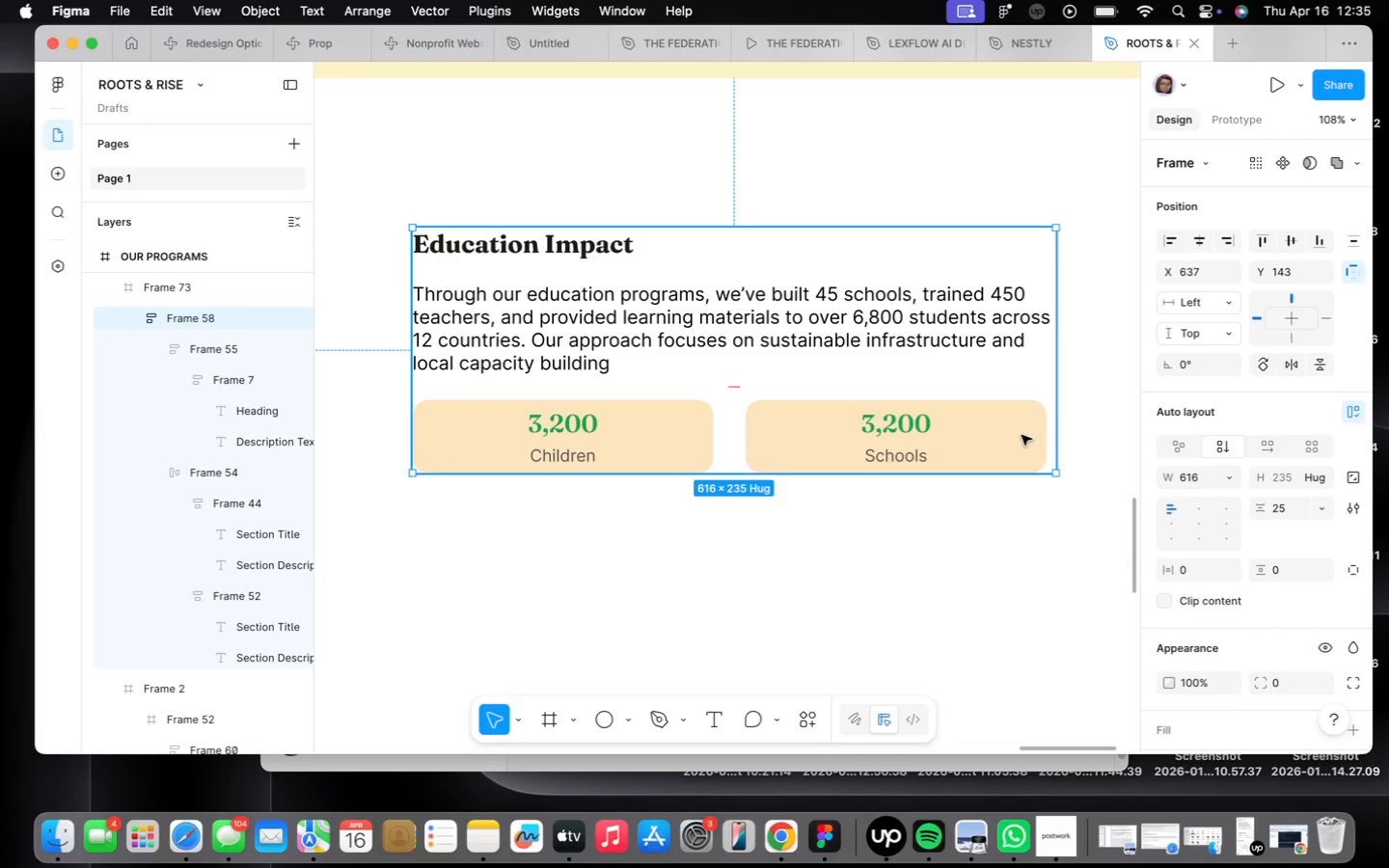 
double_click([1021, 435])
 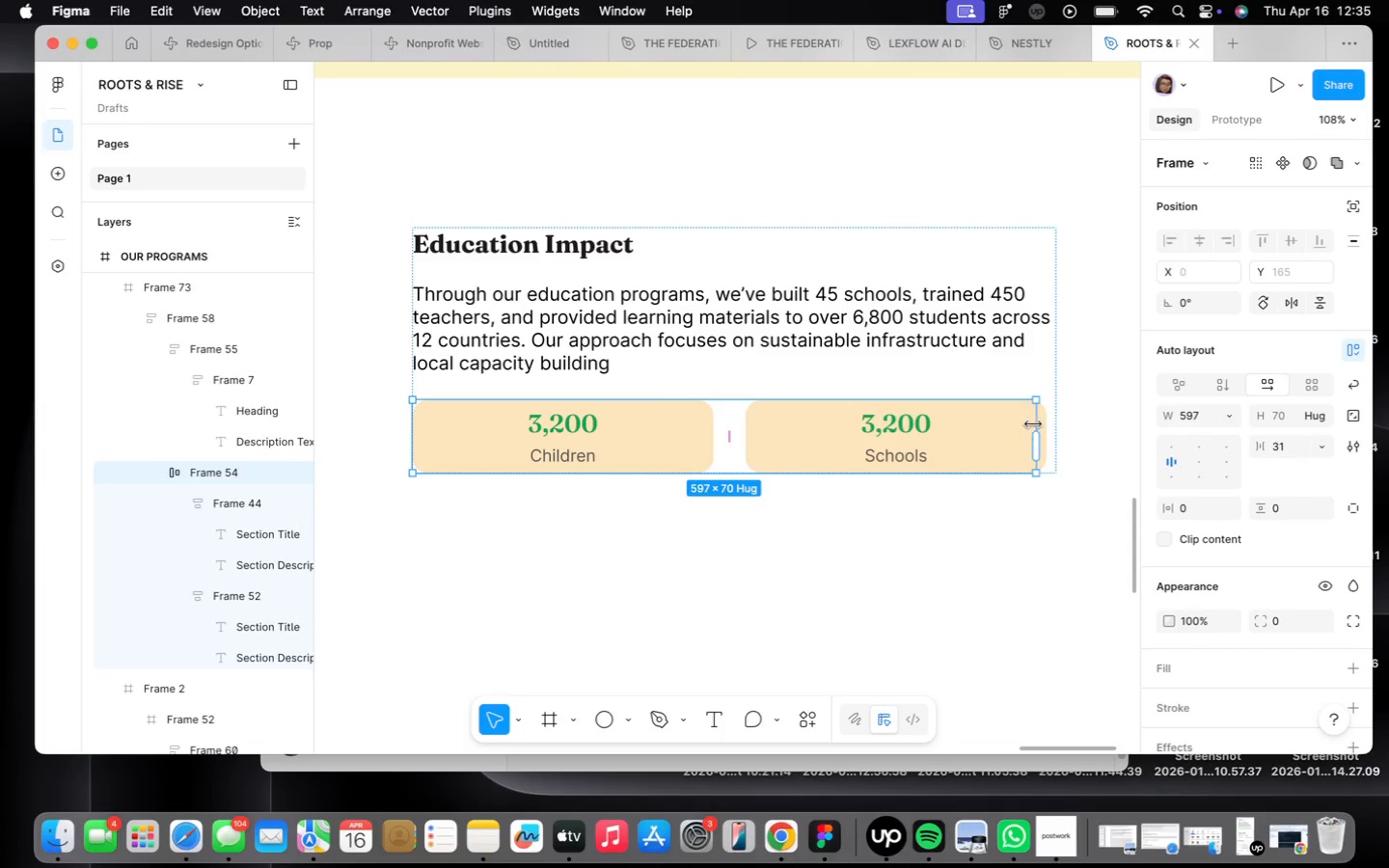 
left_click_drag(start_coordinate=[1036, 419], to_coordinate=[1048, 418])
 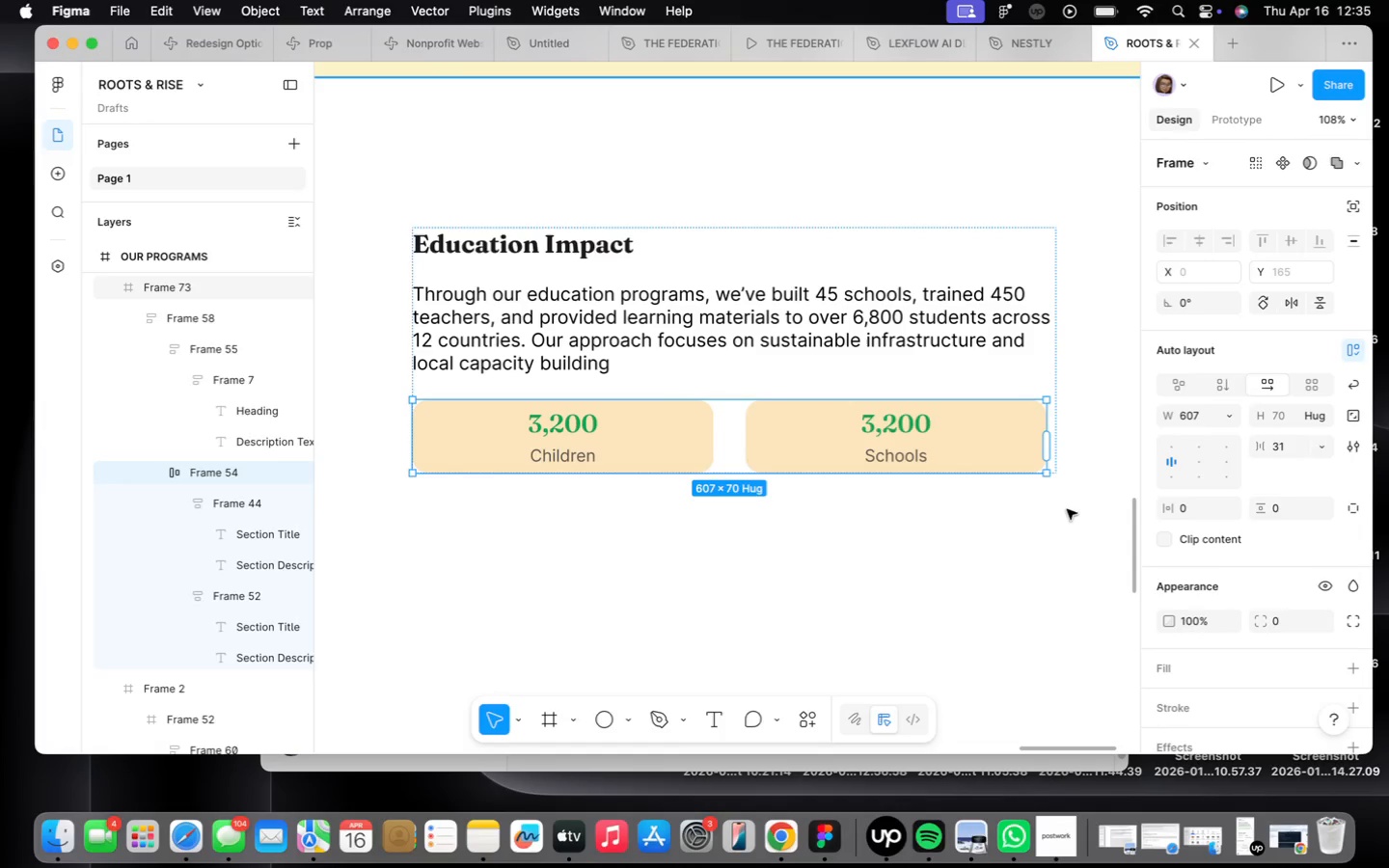 
left_click([1063, 512])
 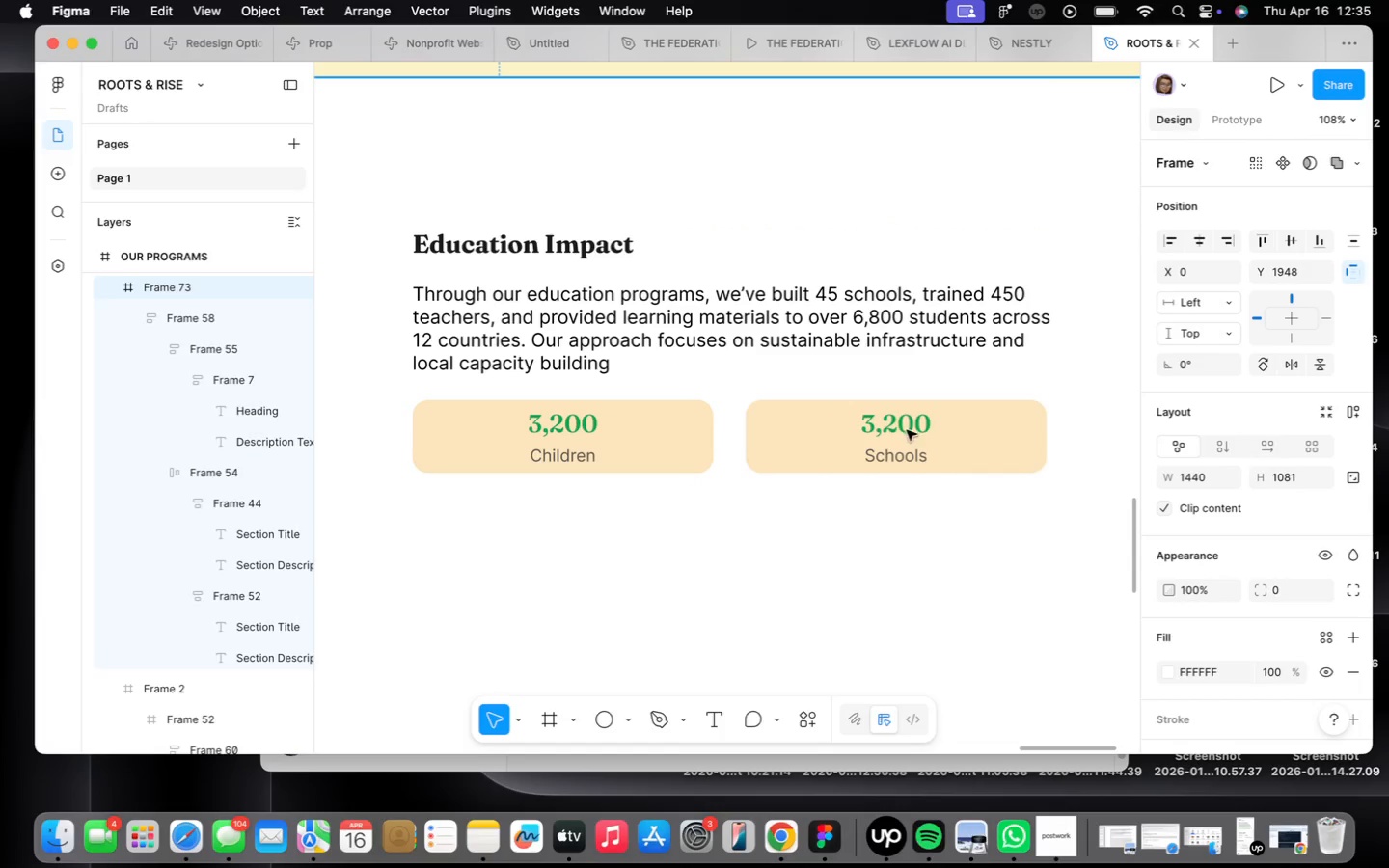 
double_click([907, 430])
 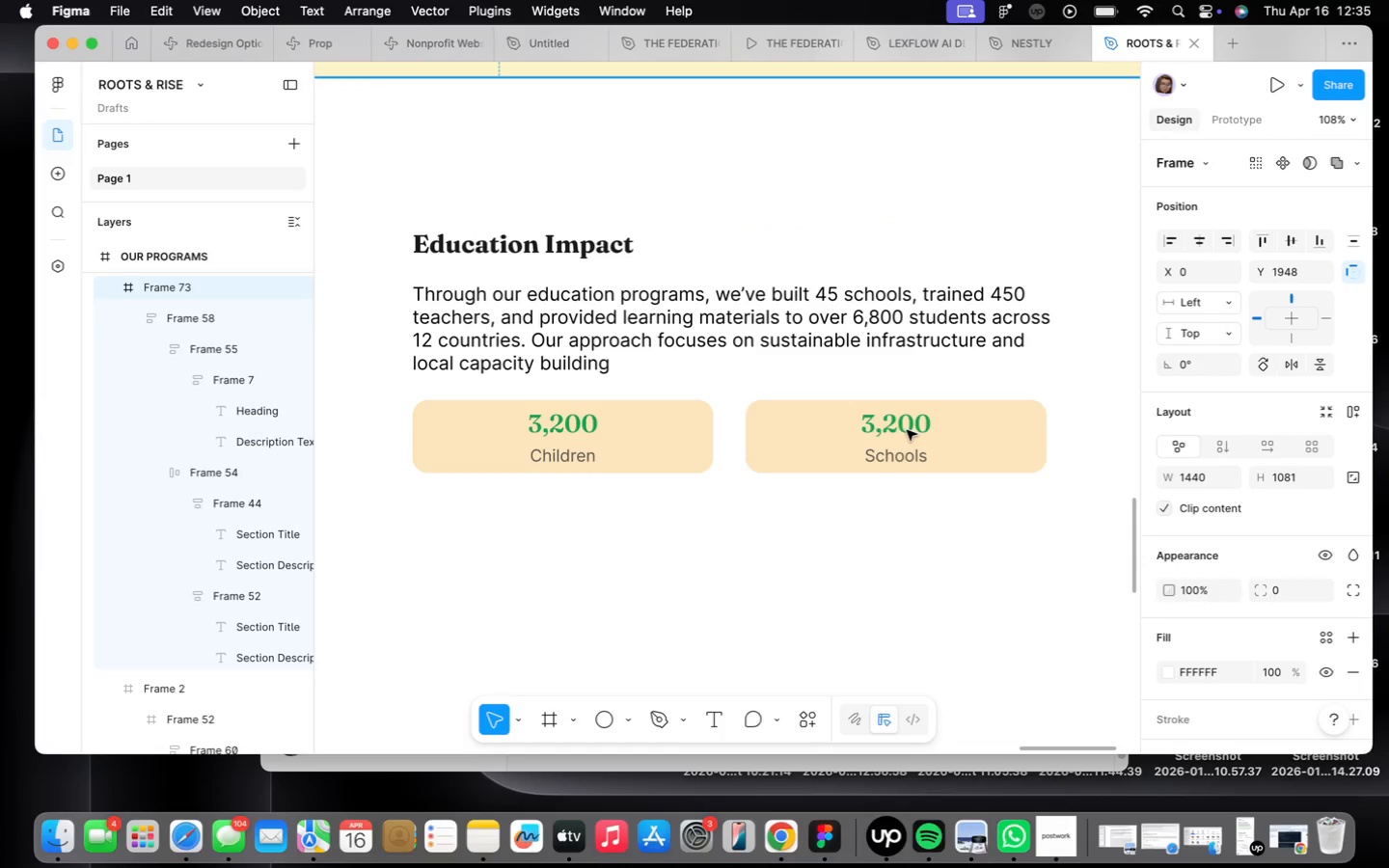 
triple_click([907, 430])
 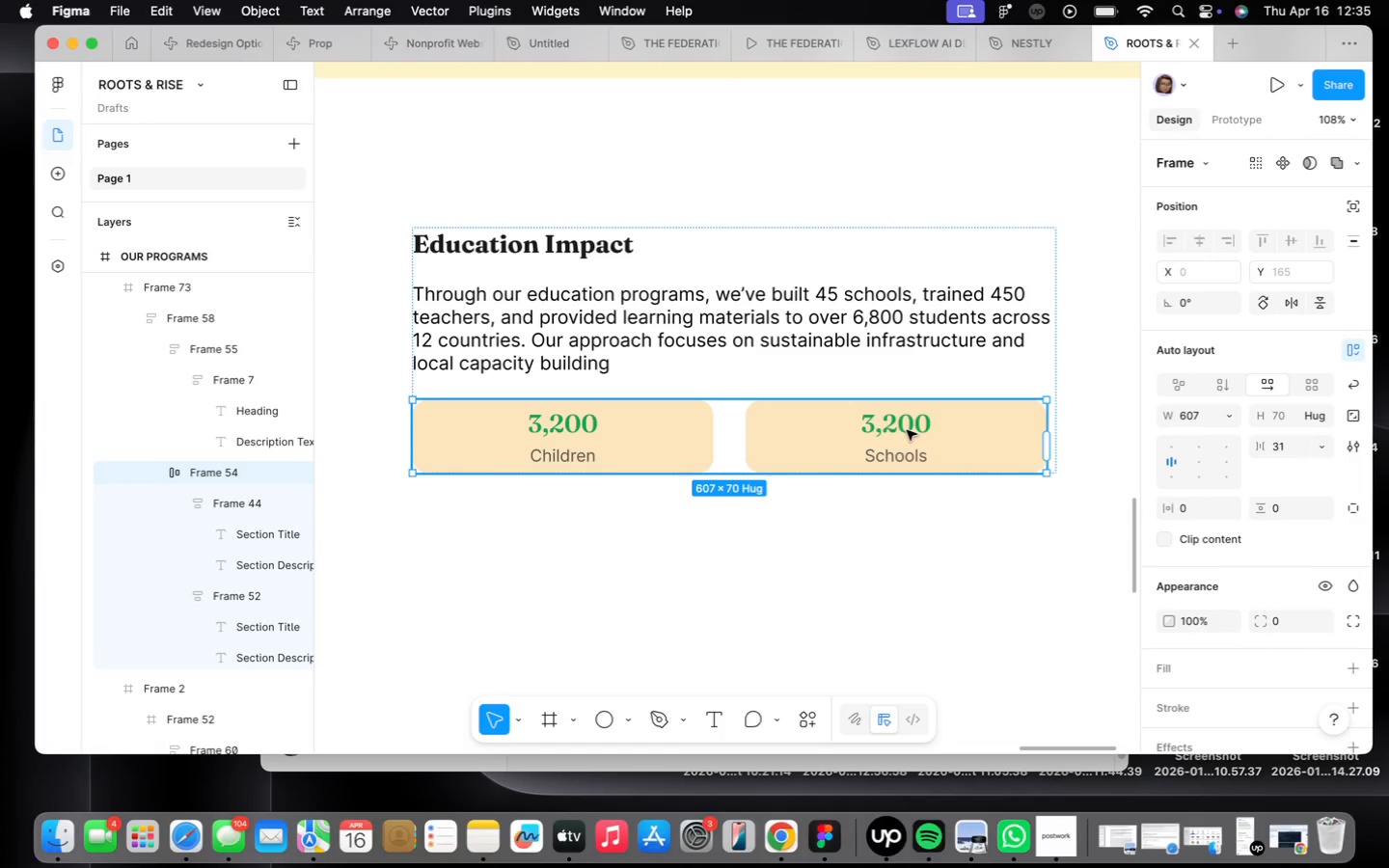 
left_click([907, 430])
 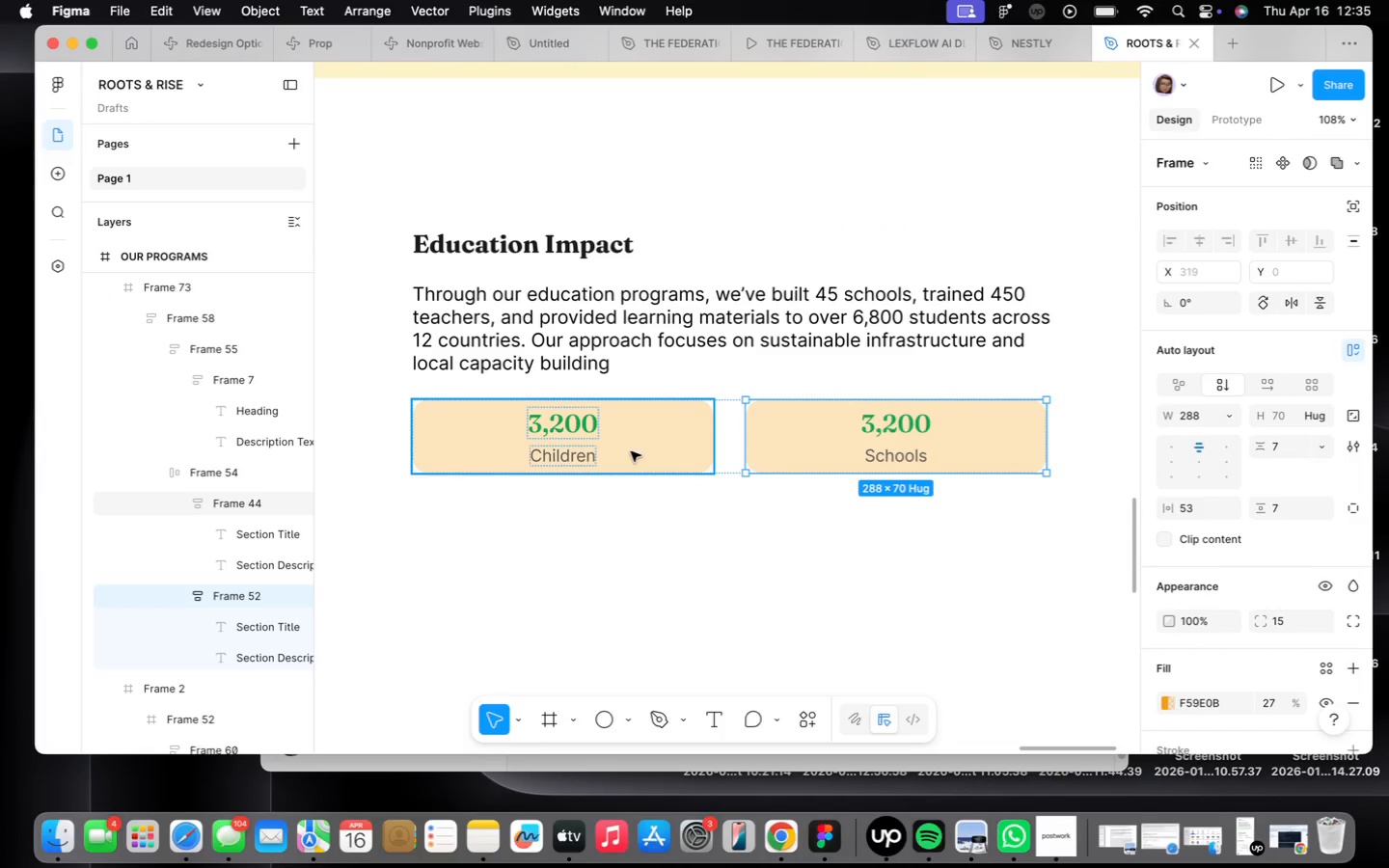 
left_click_drag(start_coordinate=[762, 619], to_coordinate=[757, 611])
 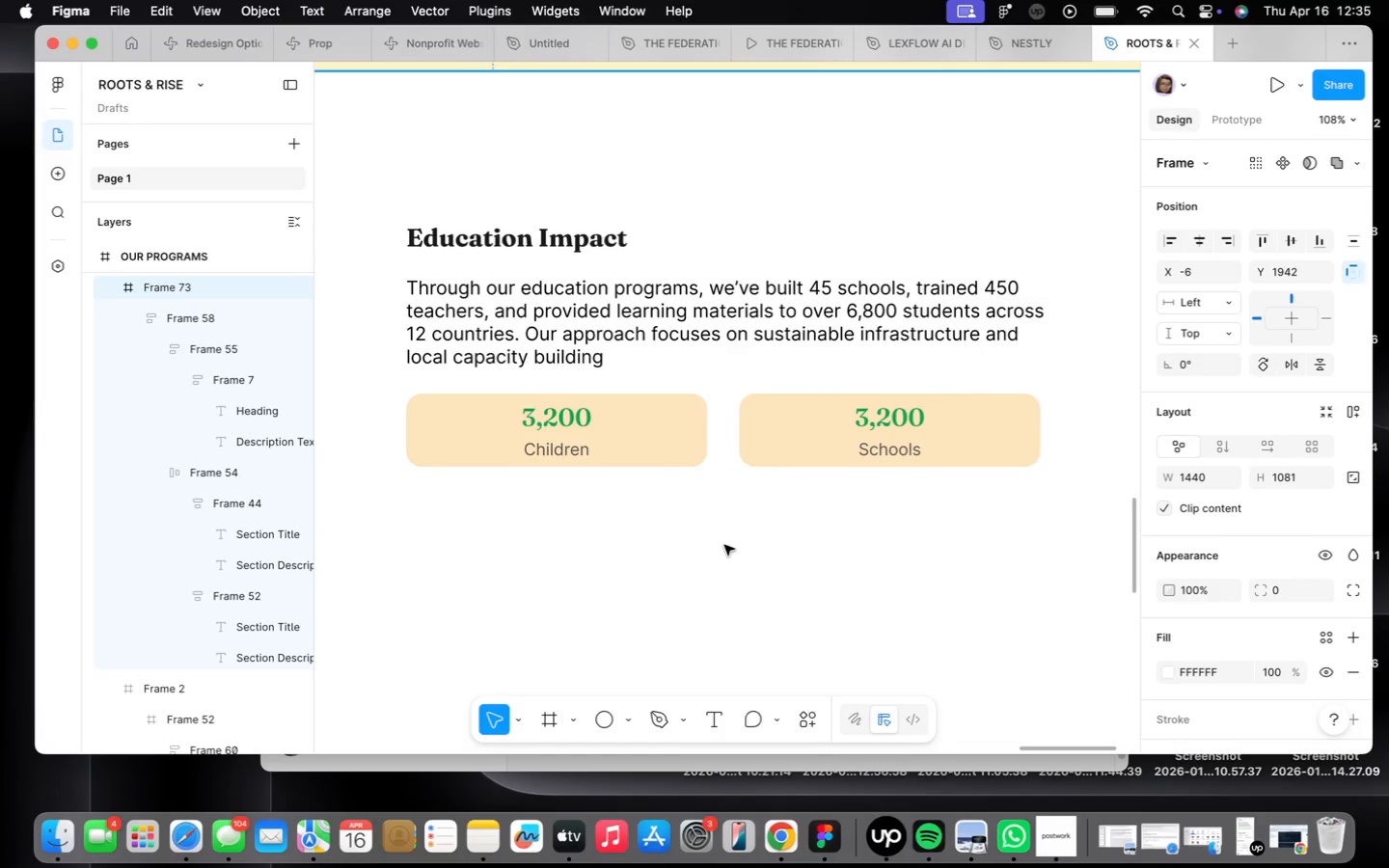 
scroll: coordinate [724, 545], scroll_direction: down, amount: 9.0
 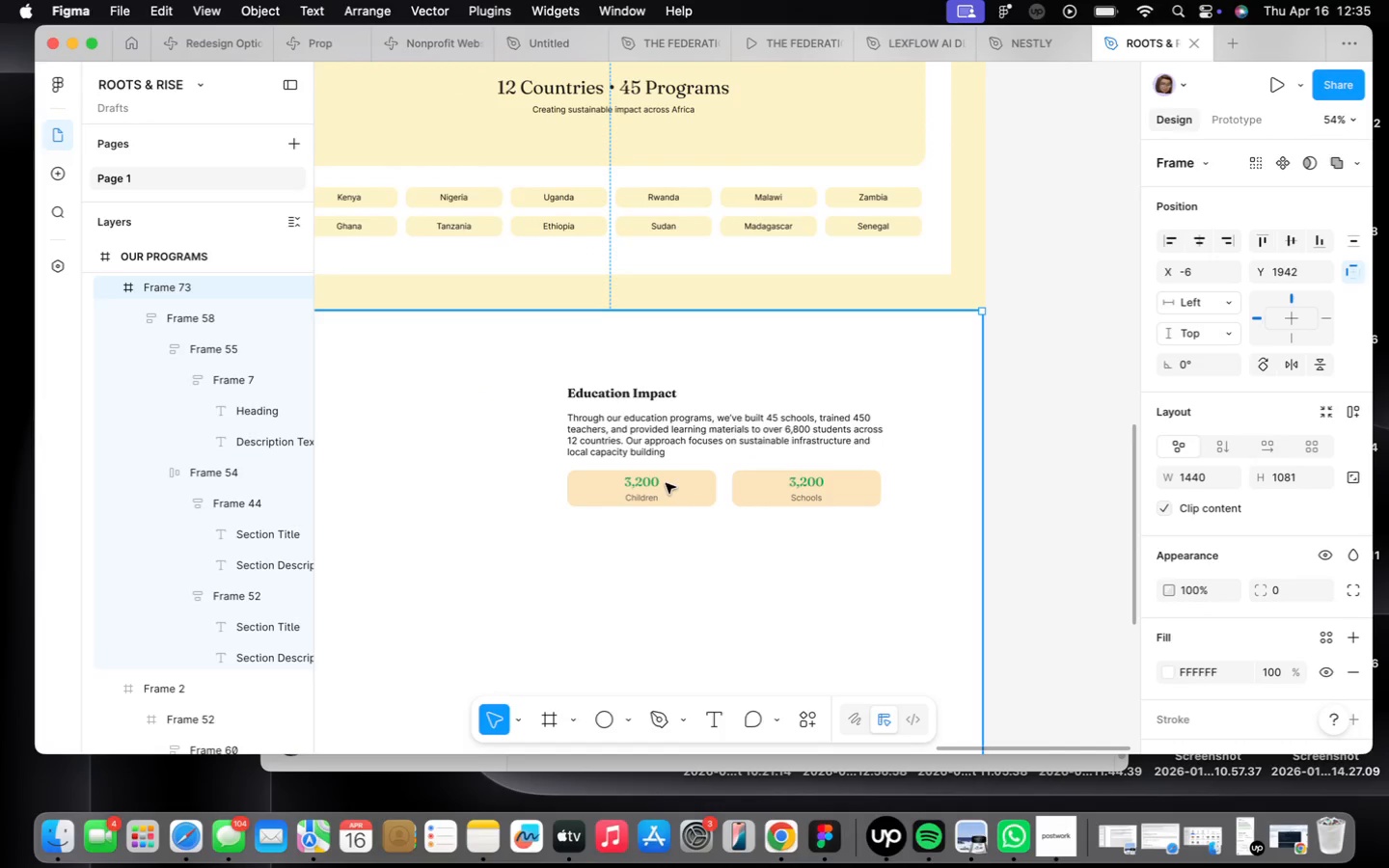 
double_click([666, 483])
 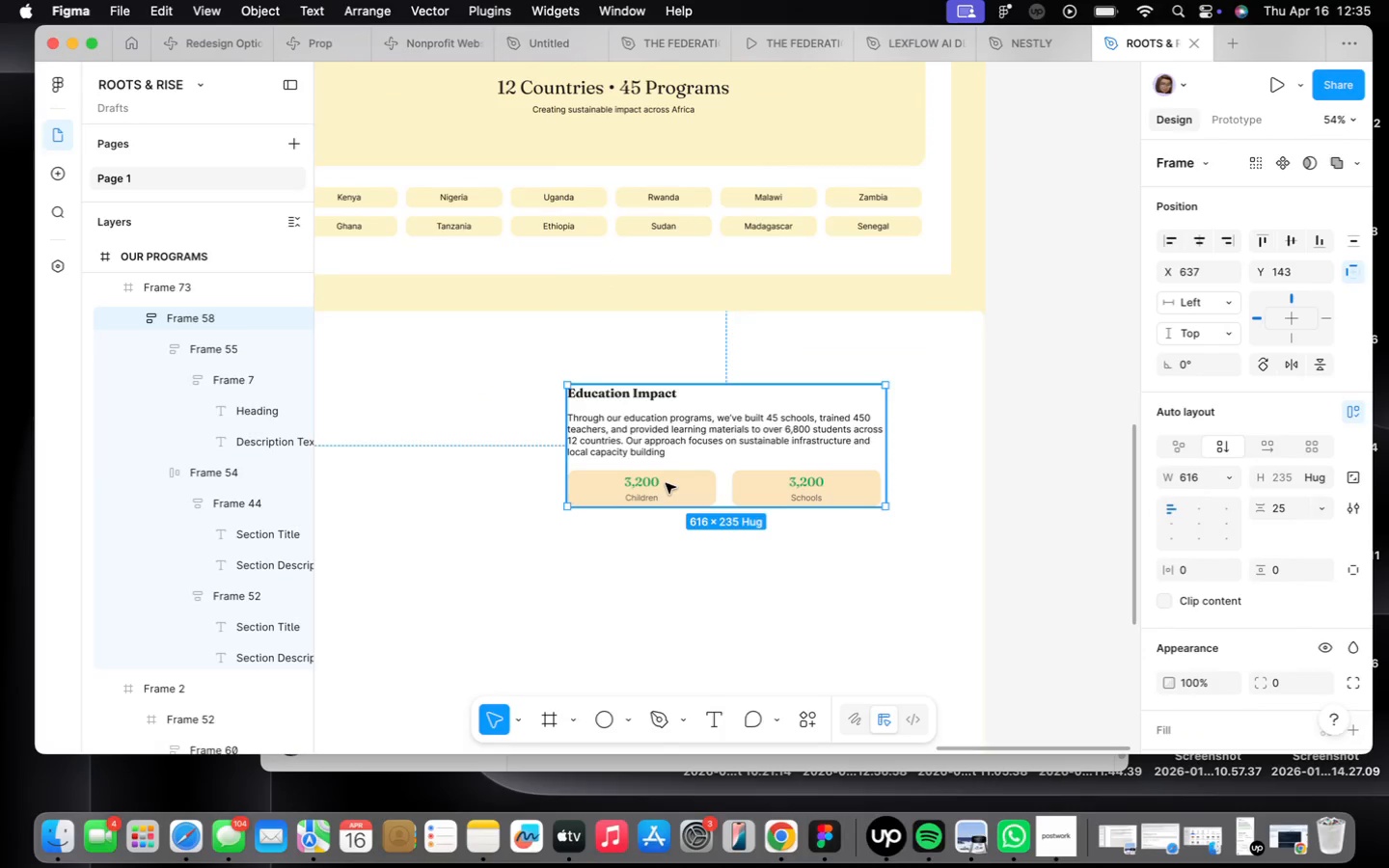 
triple_click([666, 483])
 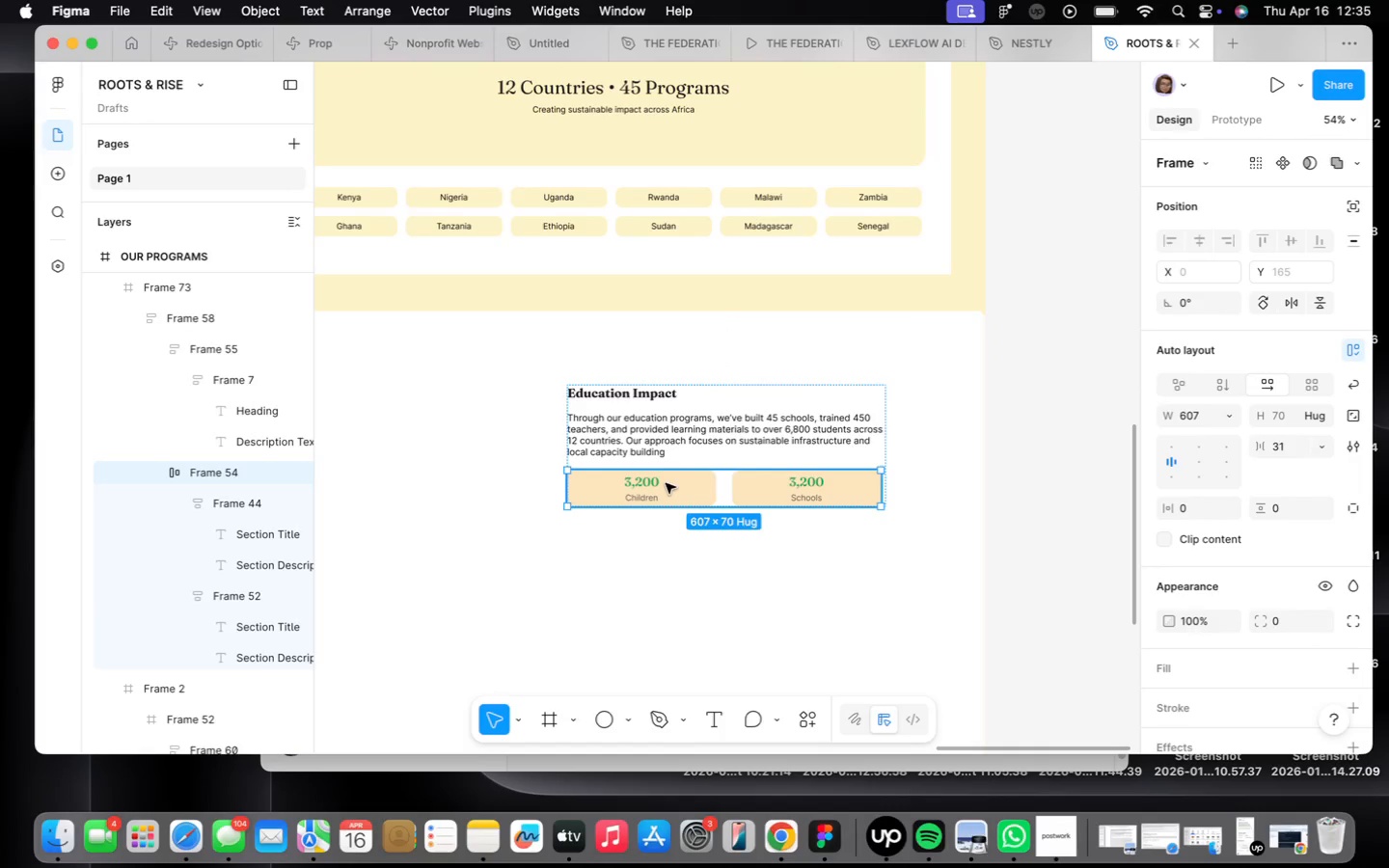 
triple_click([666, 483])
 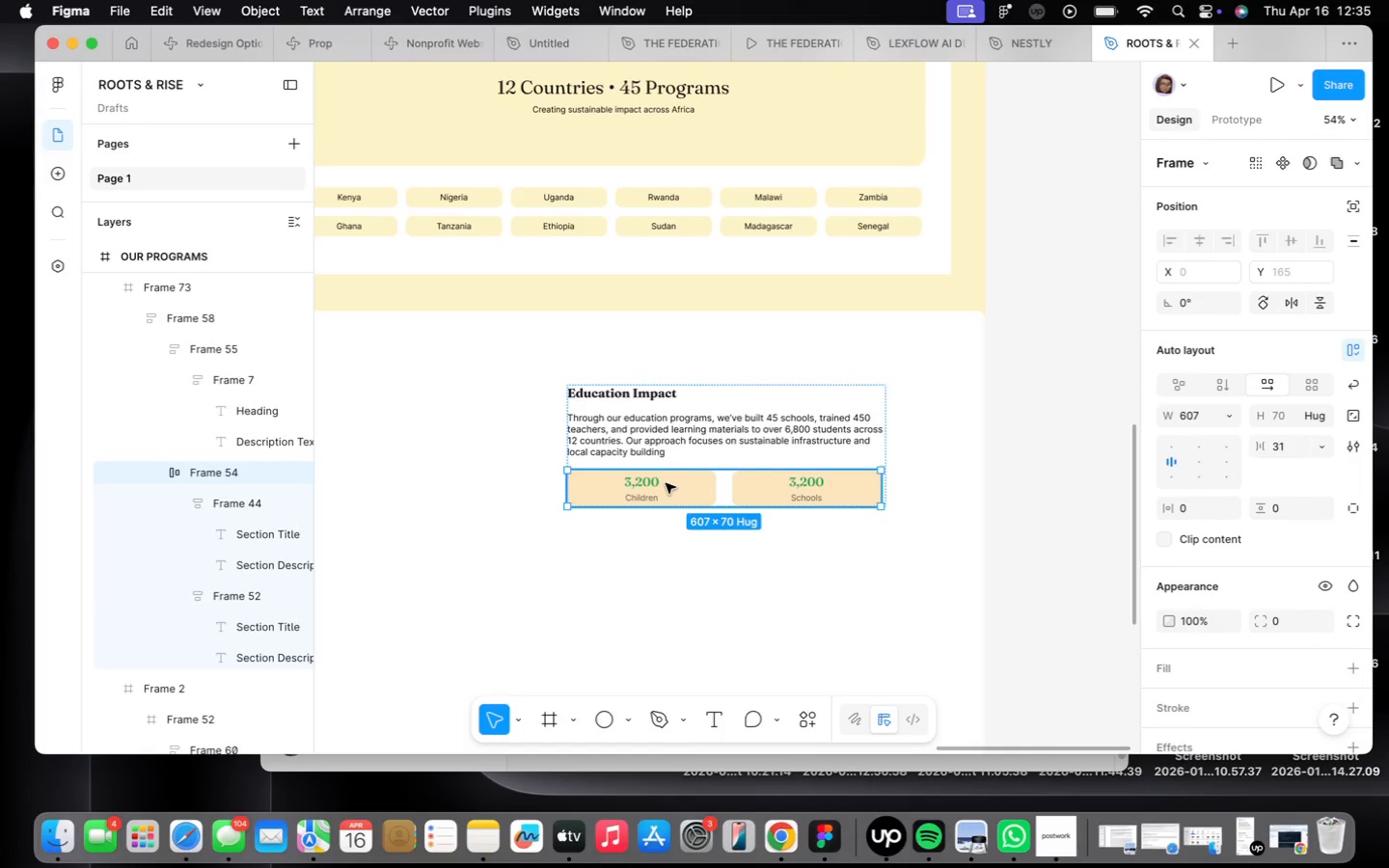 
triple_click([666, 483])
 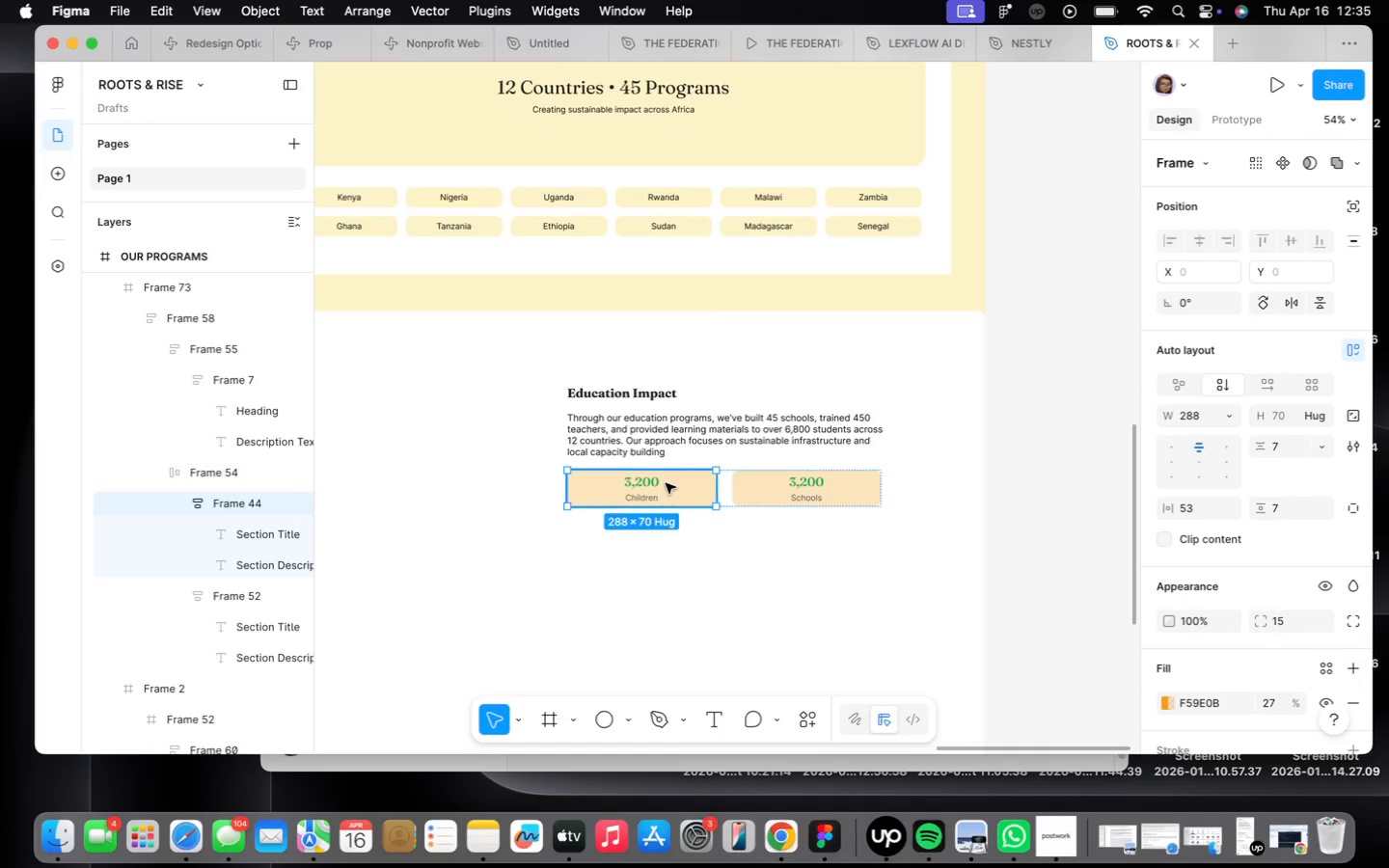 
triple_click([666, 483])
 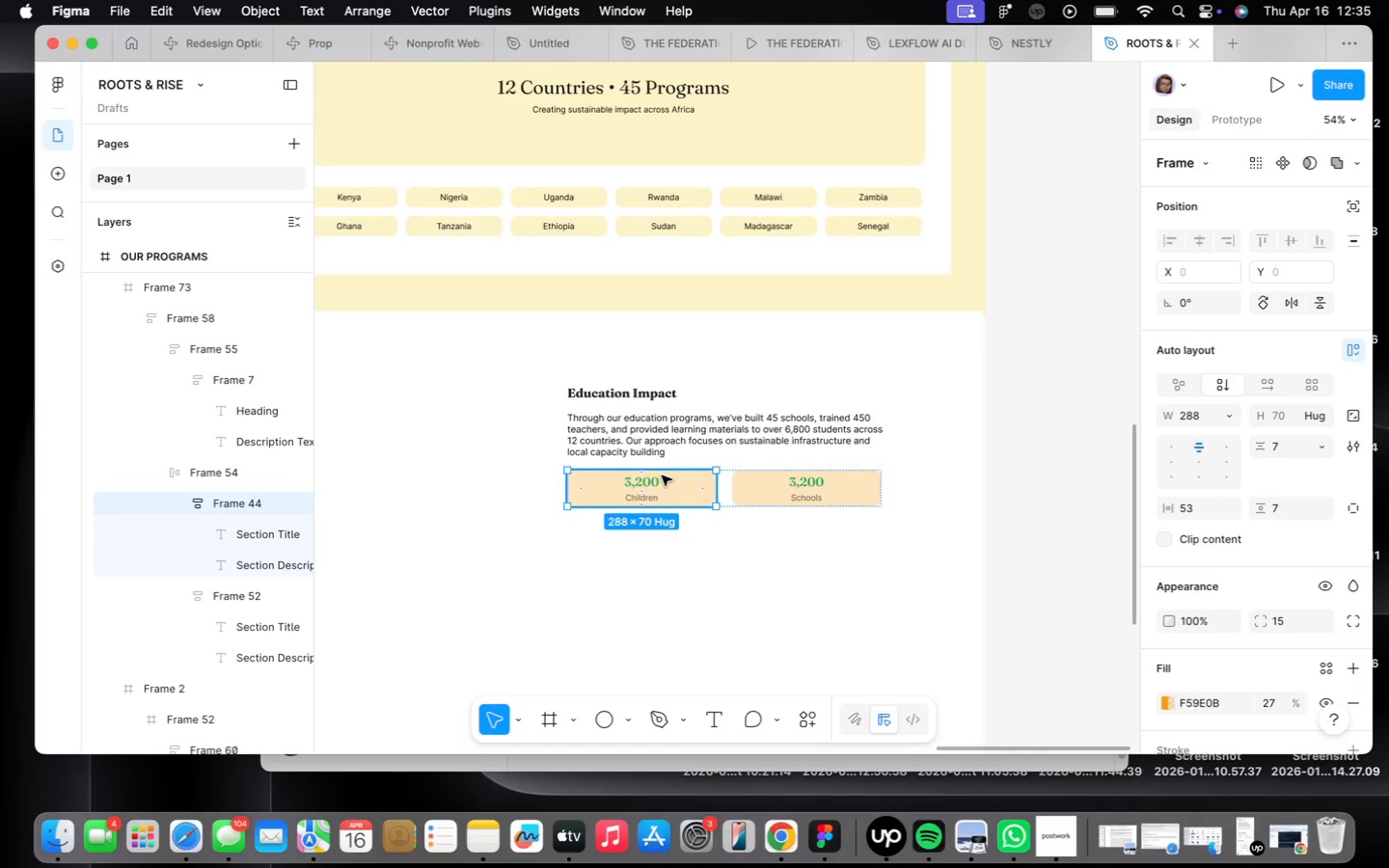 
wait(18.54)
 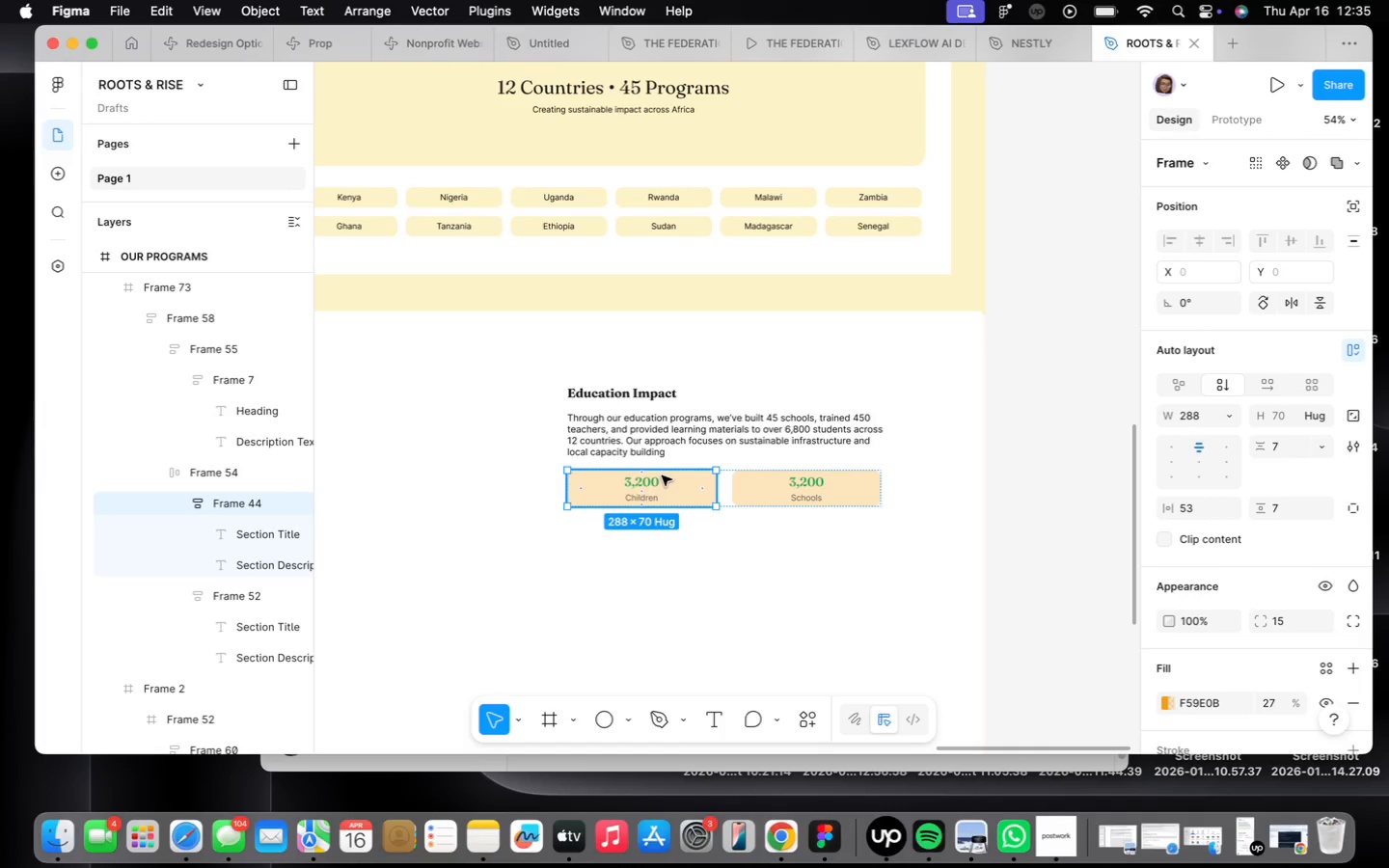 
scroll: coordinate [627, 502], scroll_direction: up, amount: 2.0
 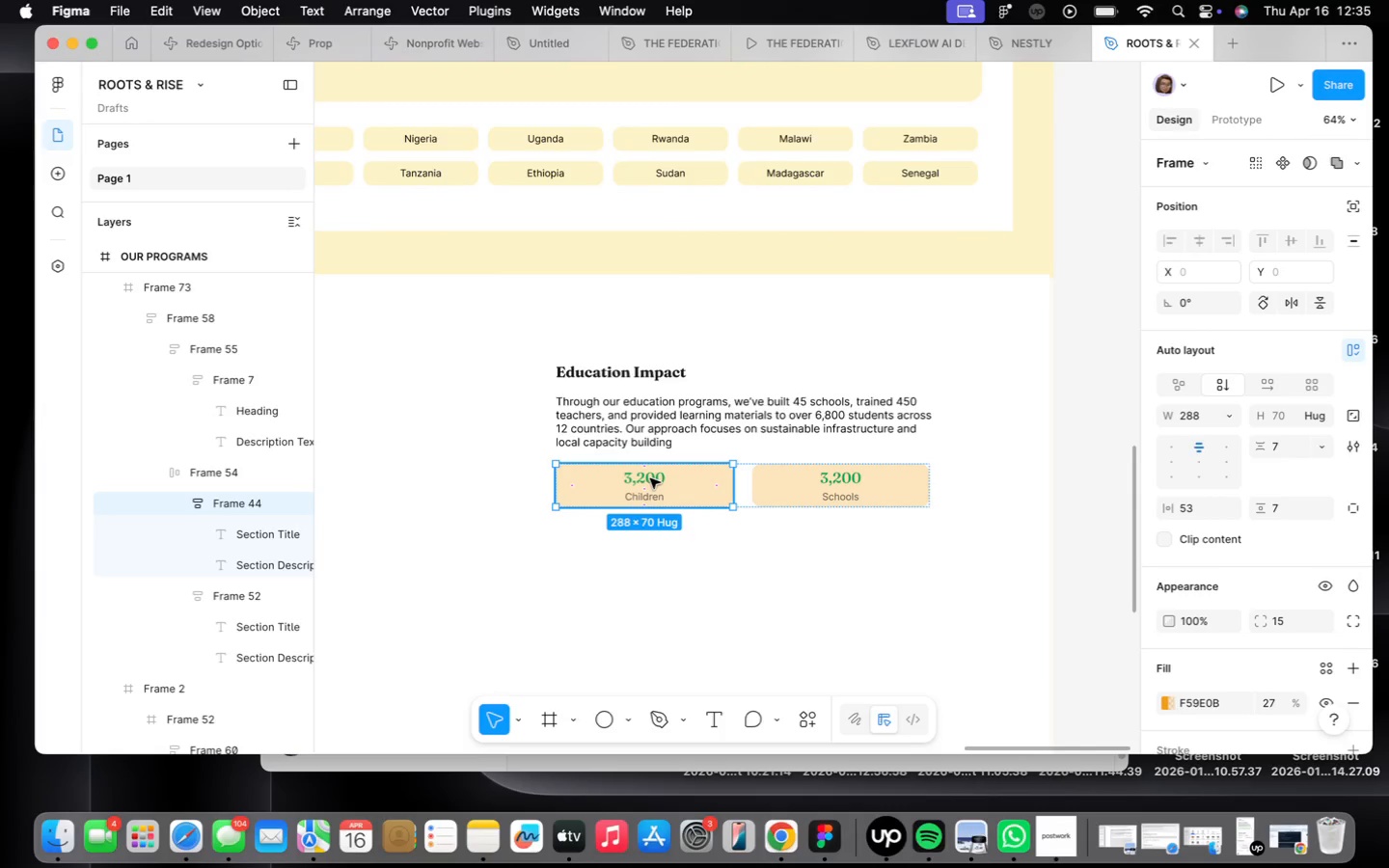 
double_click([650, 478])
 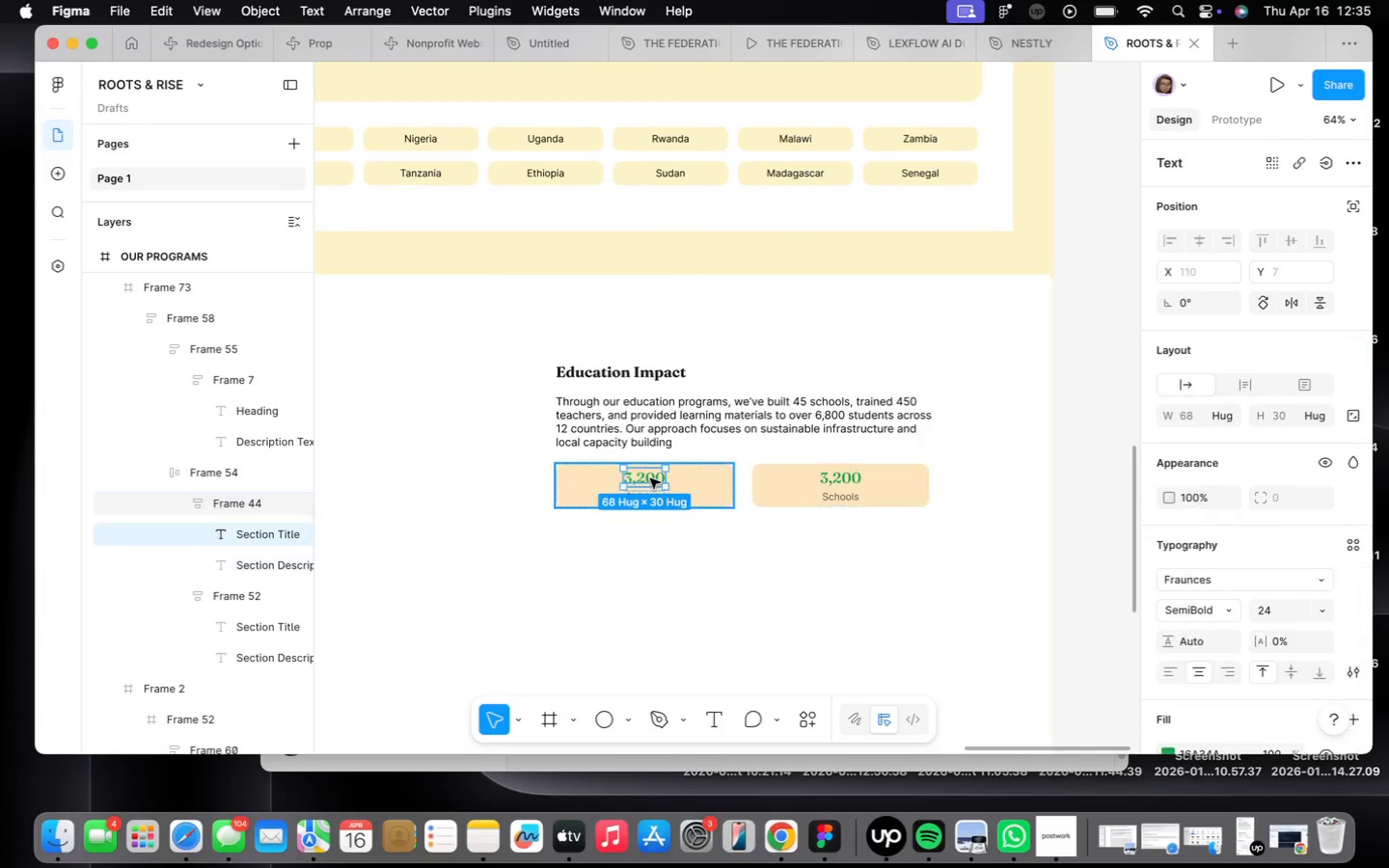 
triple_click([650, 478])
 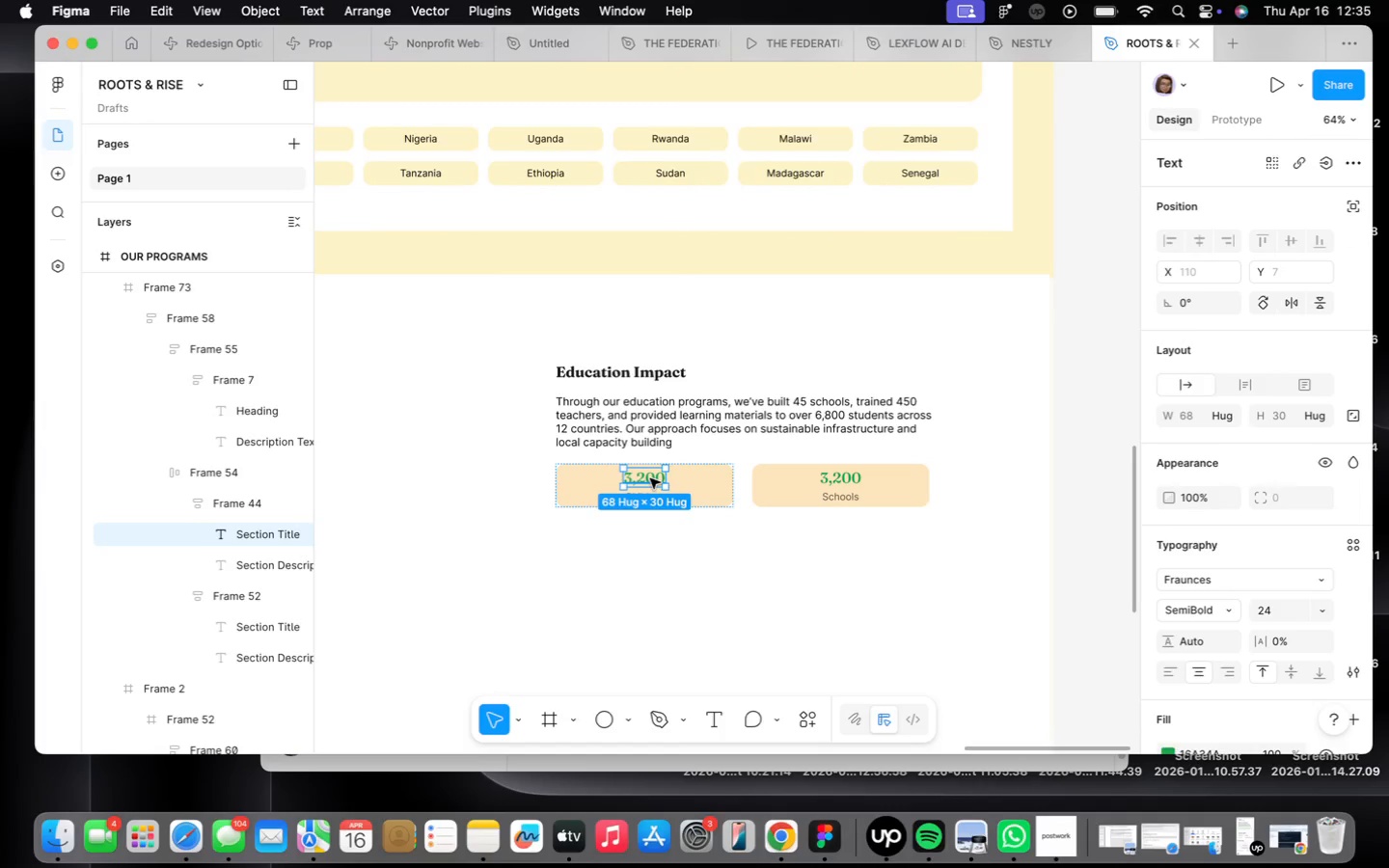 
triple_click([650, 478])
 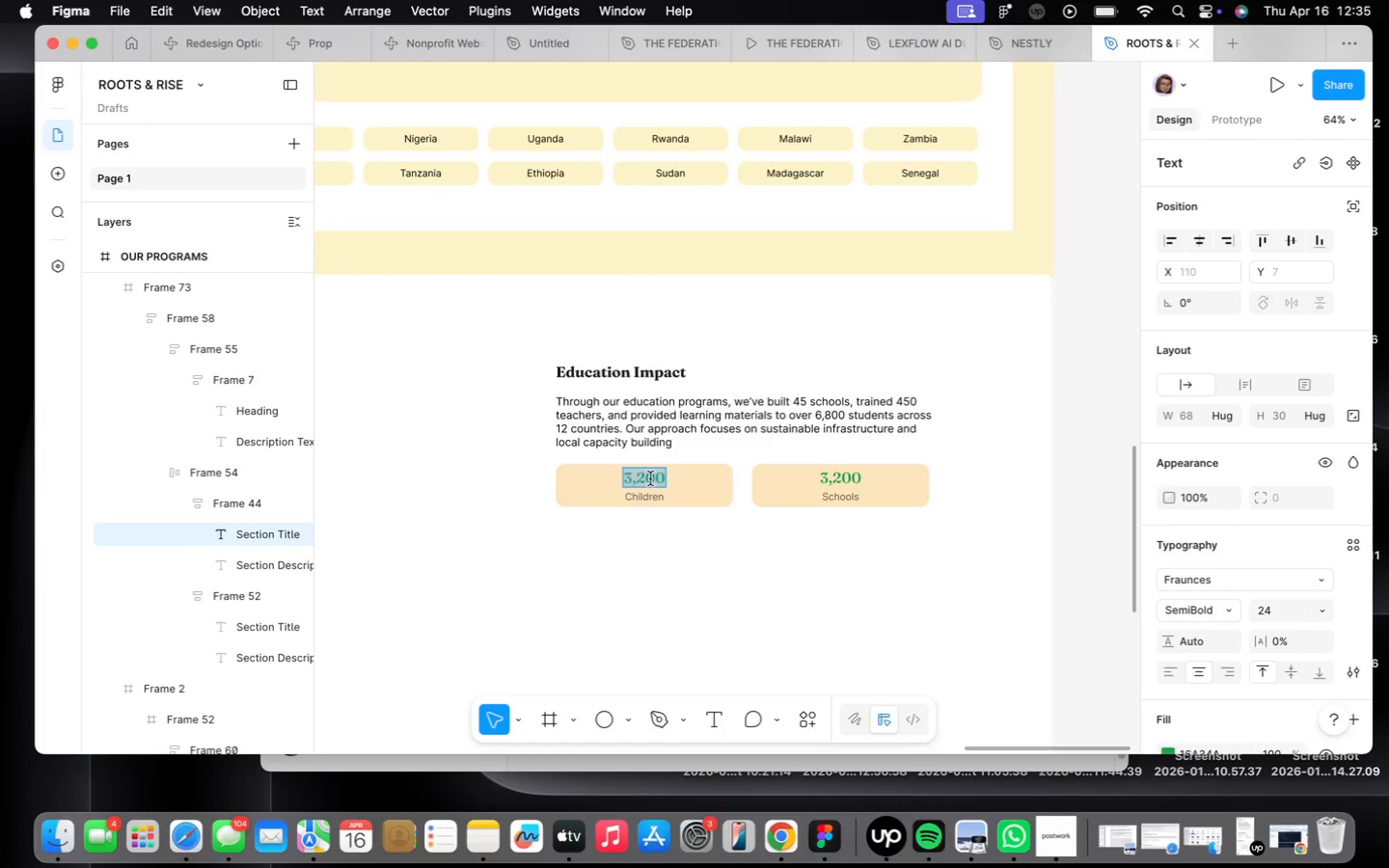 
type(45)
 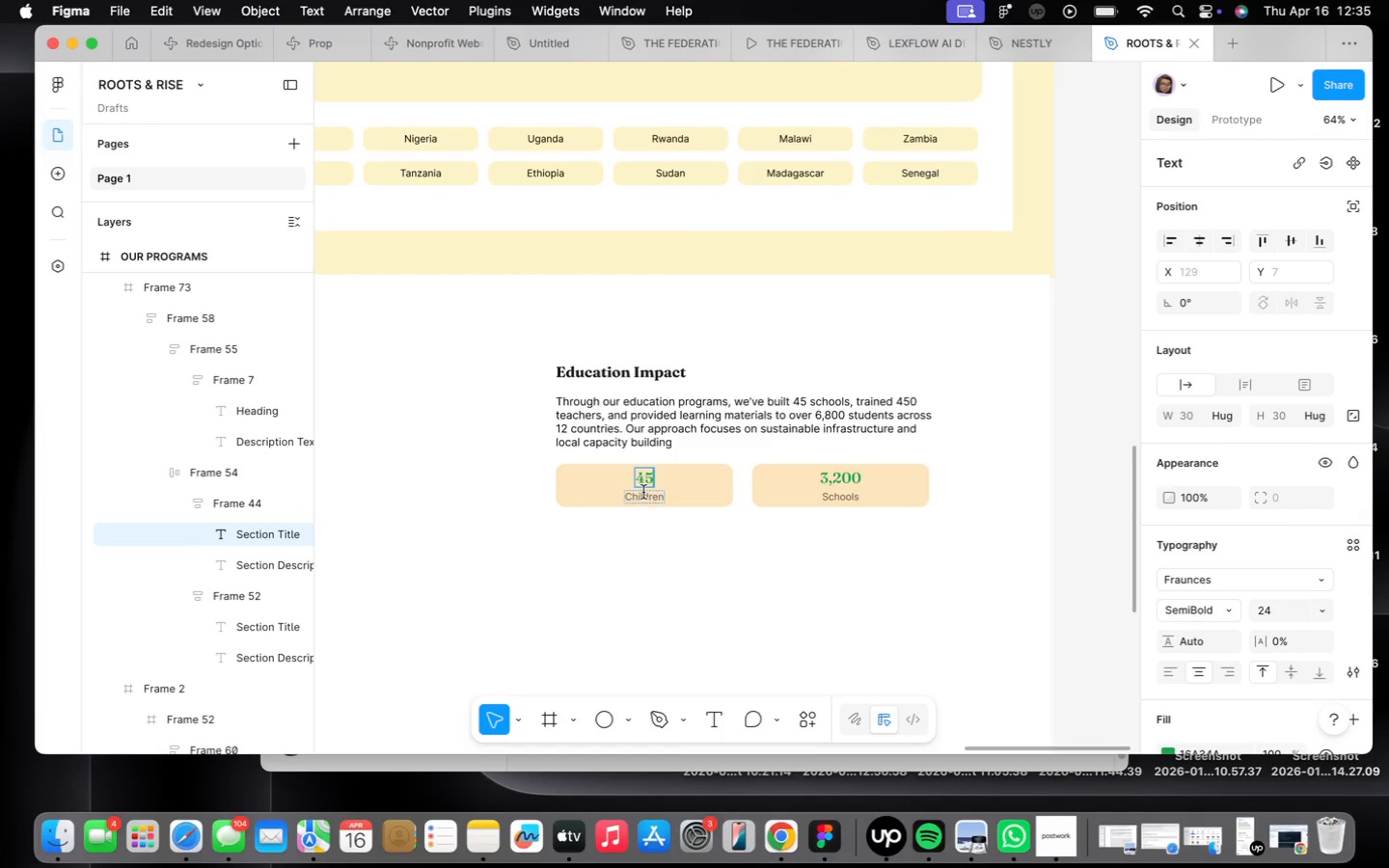 
double_click([643, 492])
 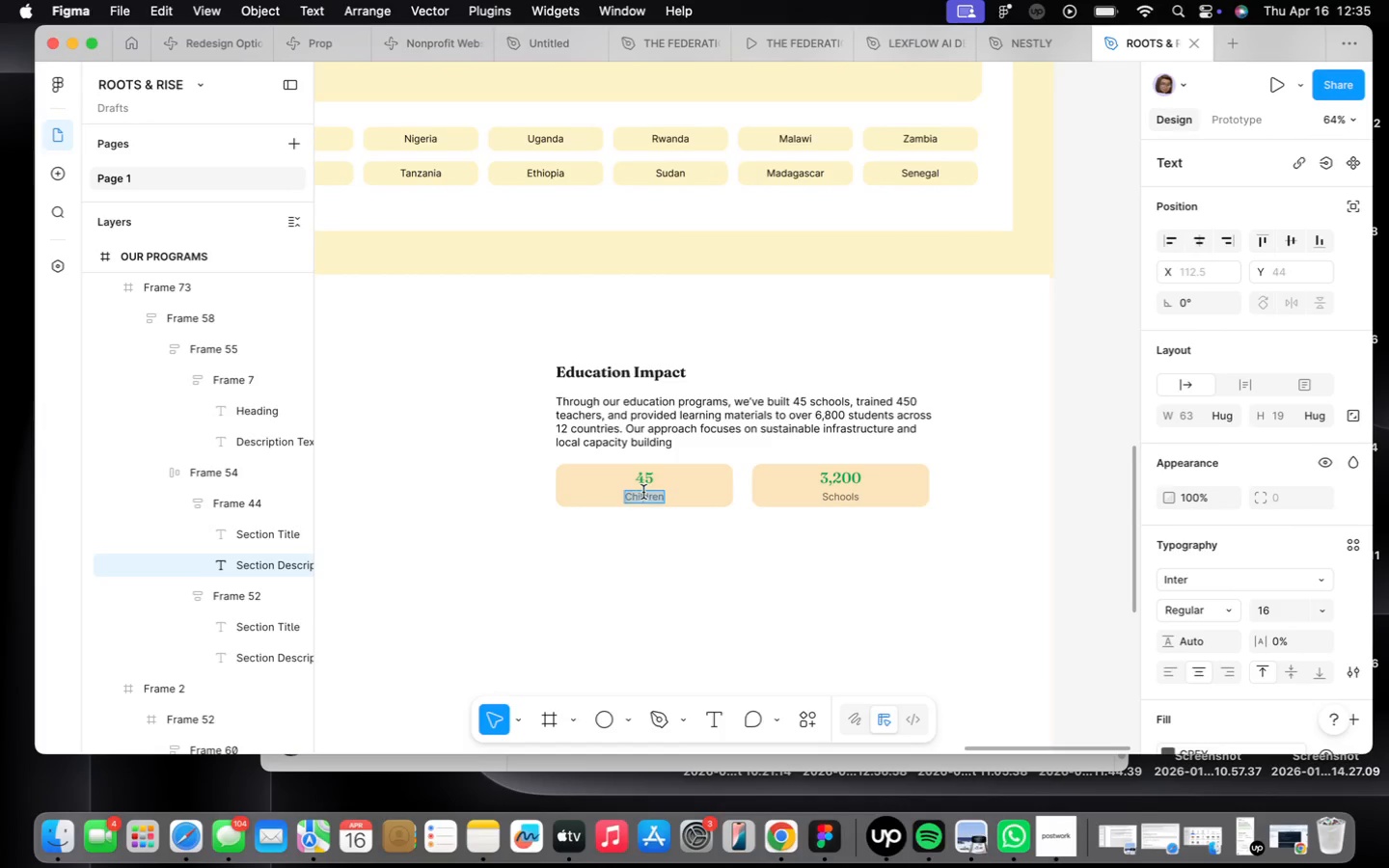 
triple_click([643, 492])
 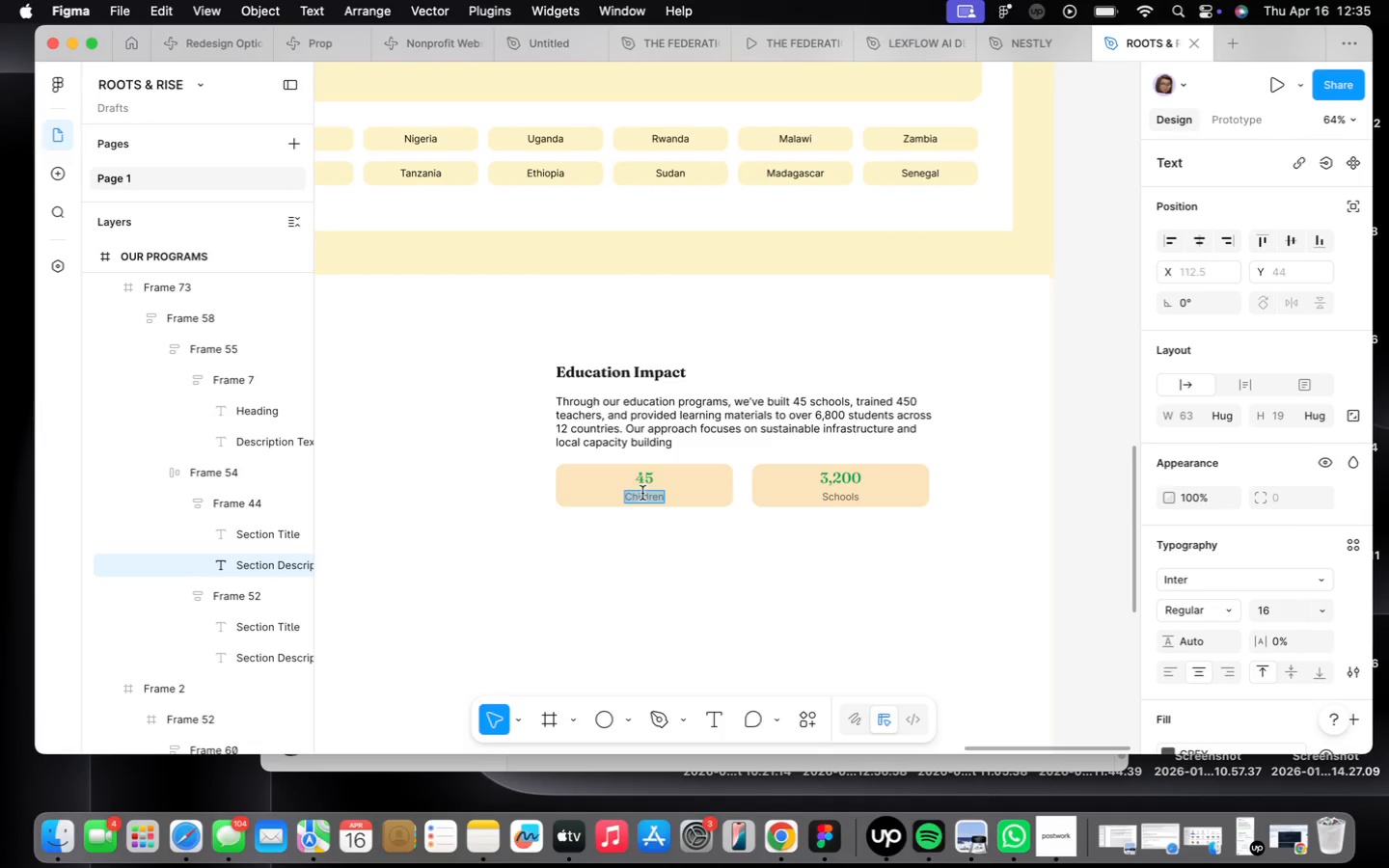 
wait(16.43)
 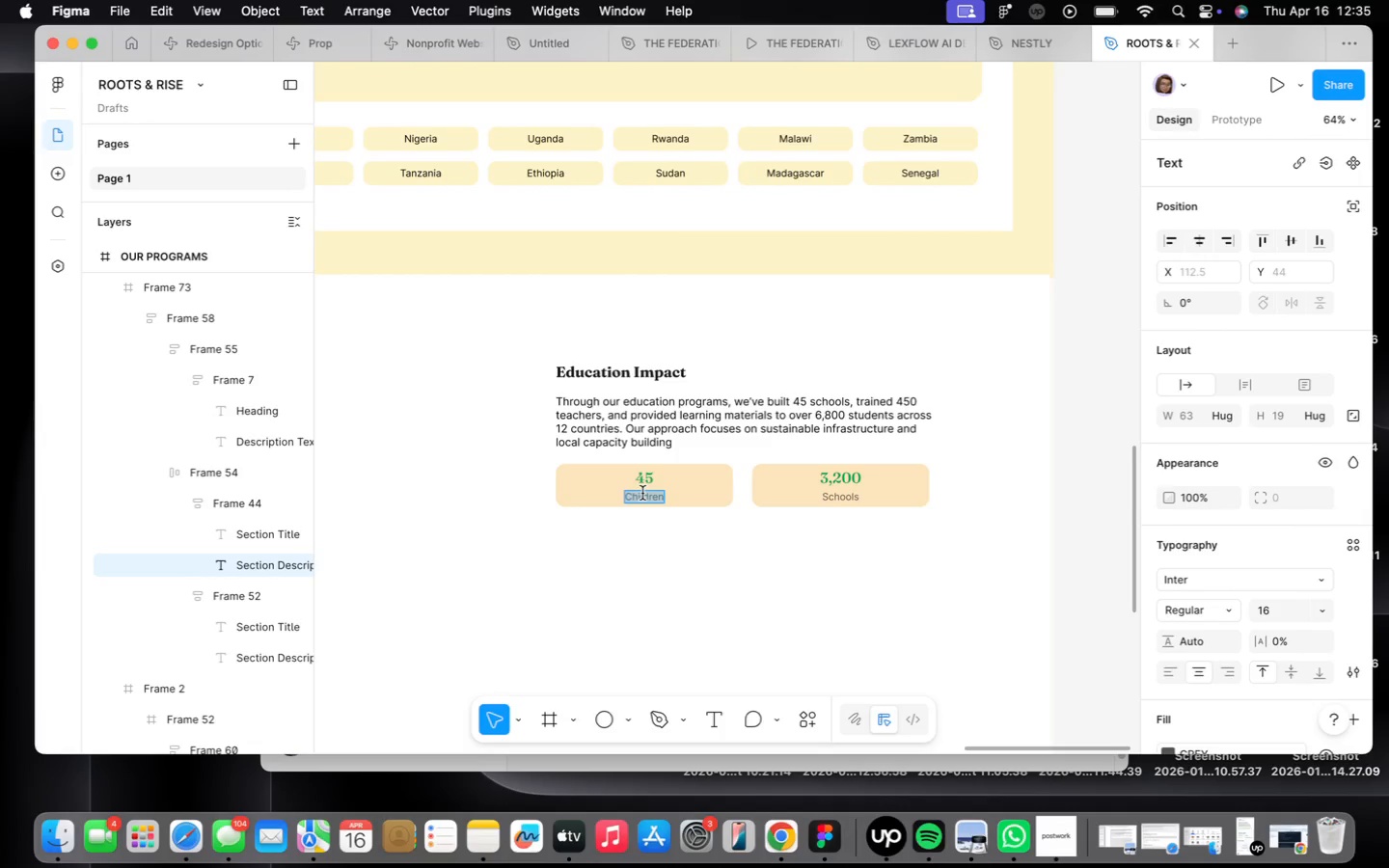 
type(Schools Built)
 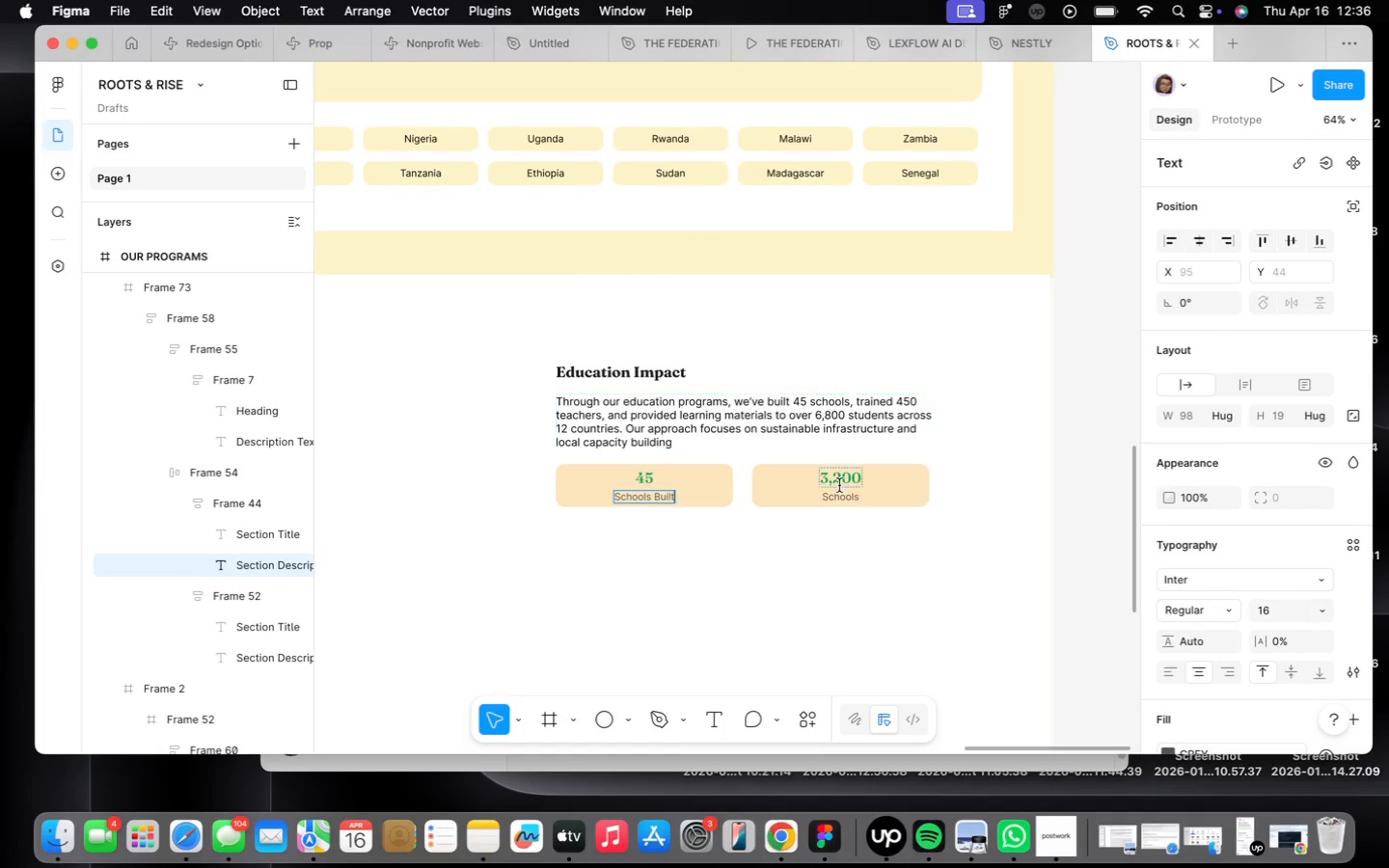 
double_click([833, 477])
 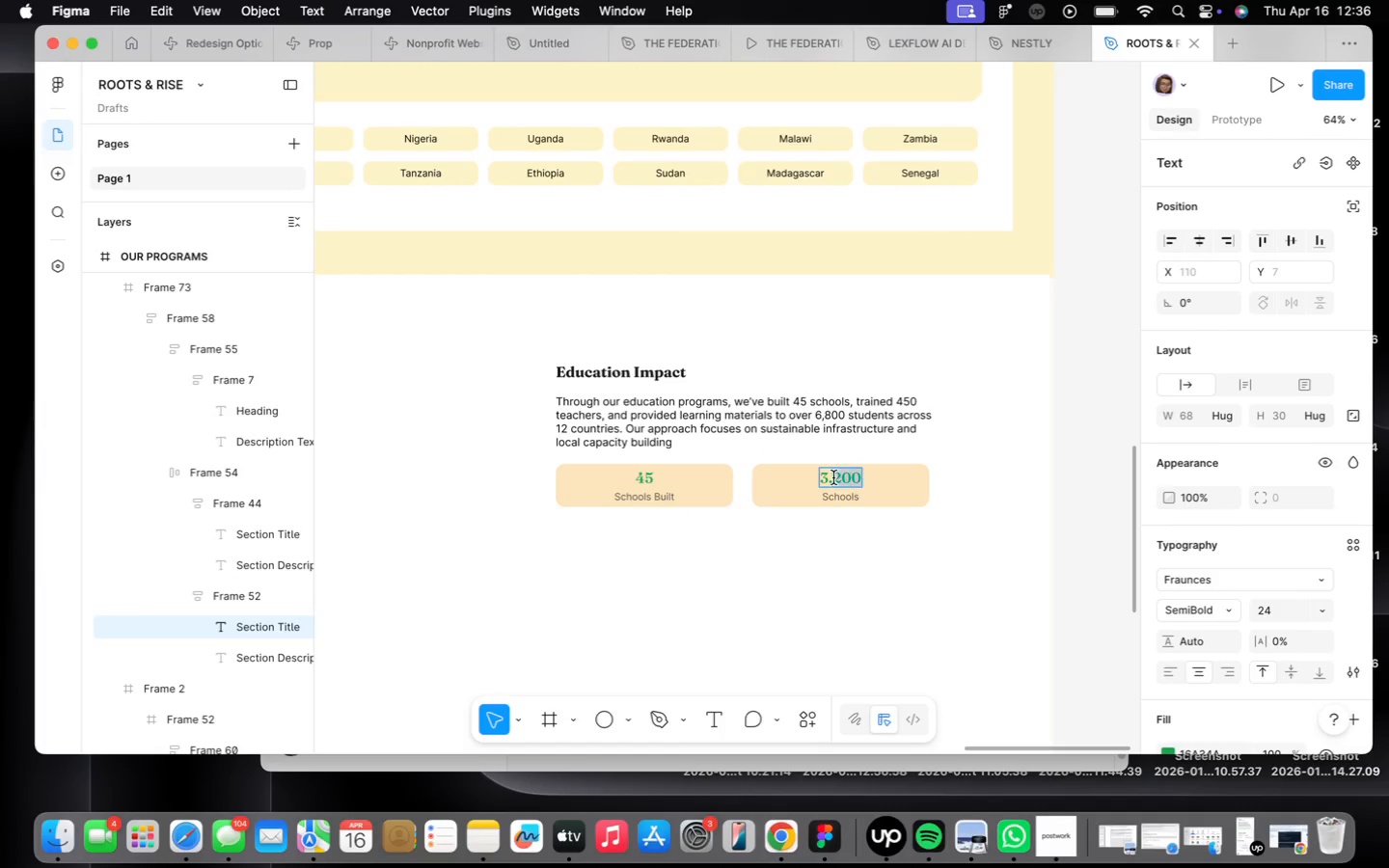 
triple_click([833, 477])
 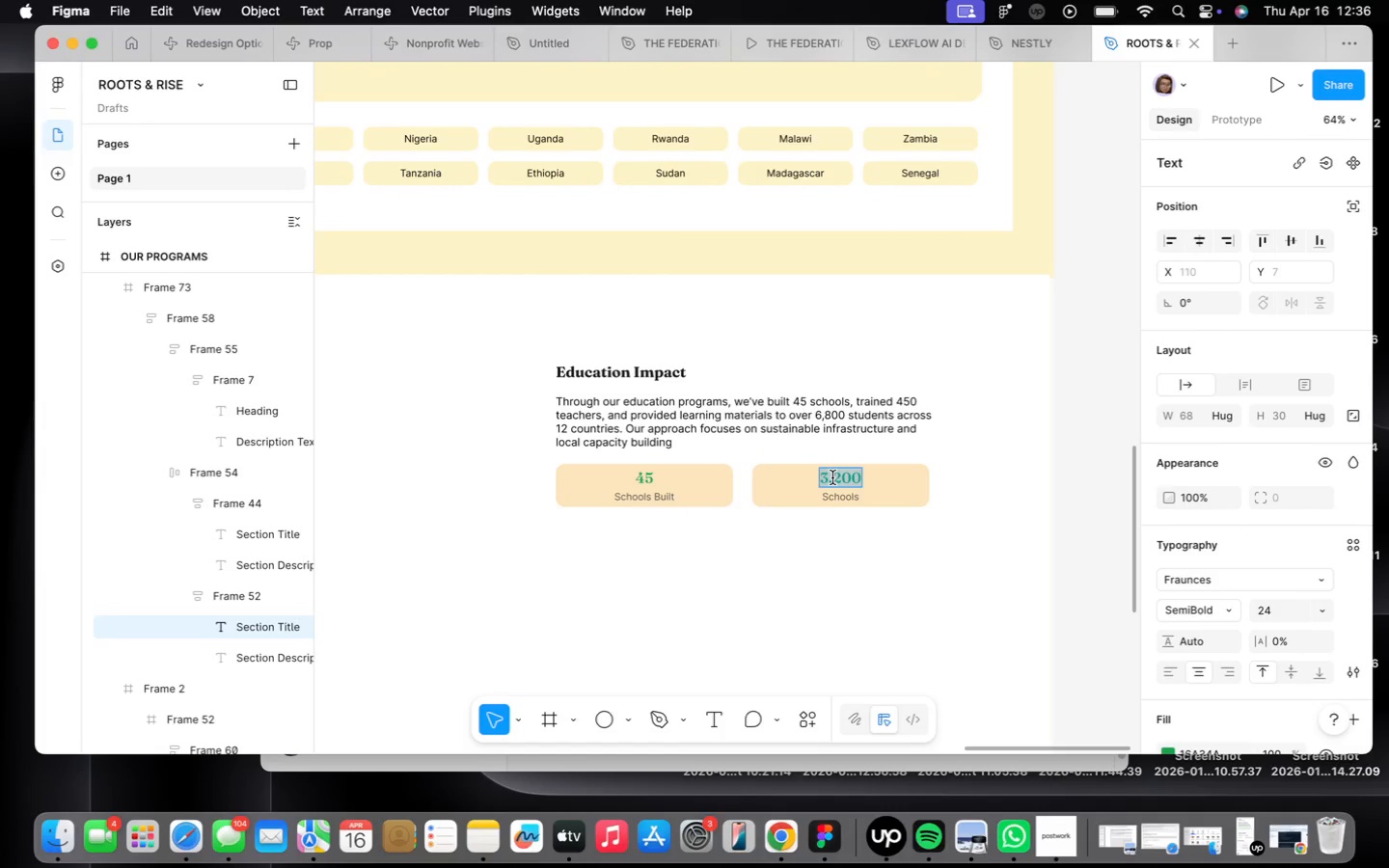 
type(450)
 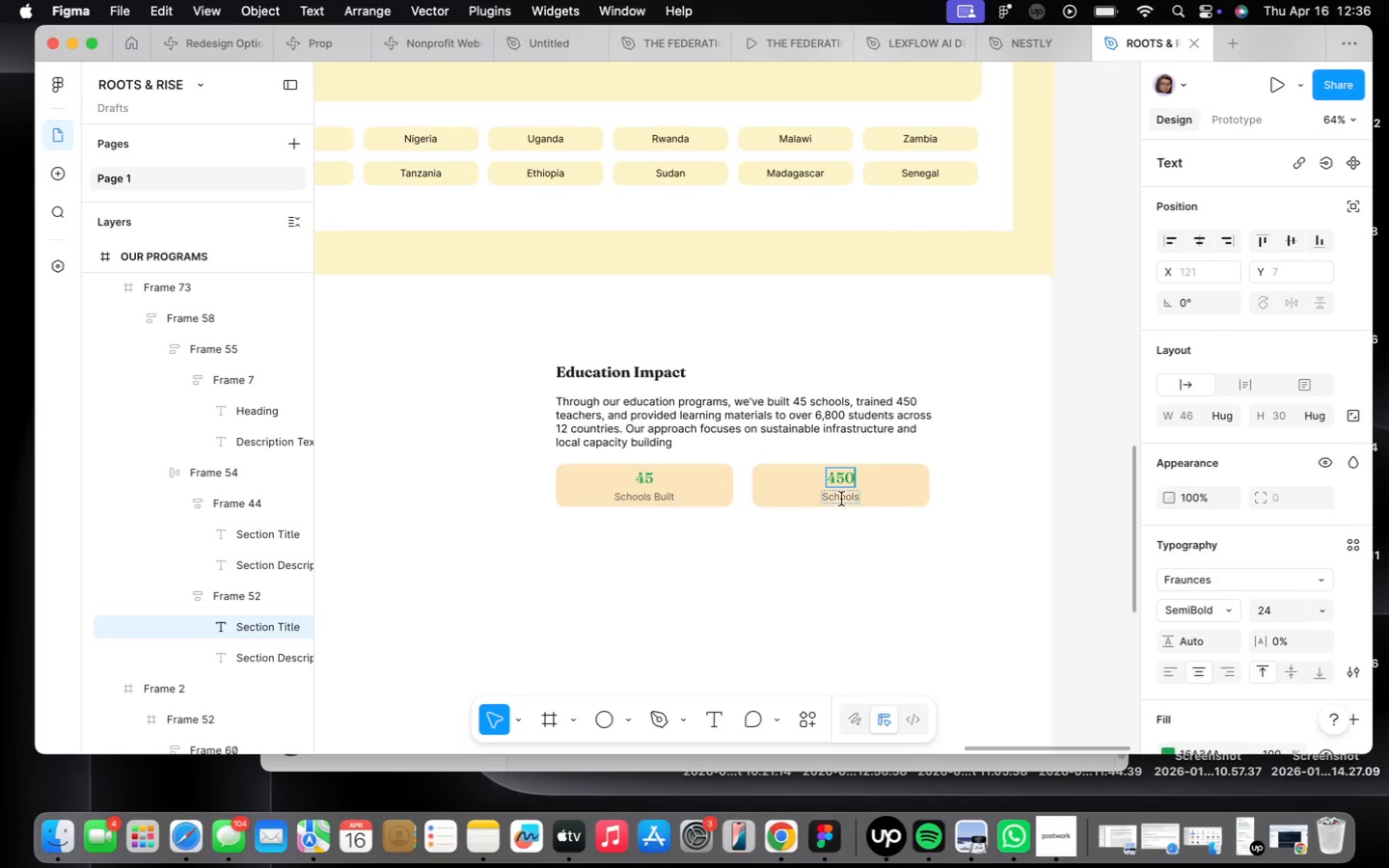 
double_click([841, 499])
 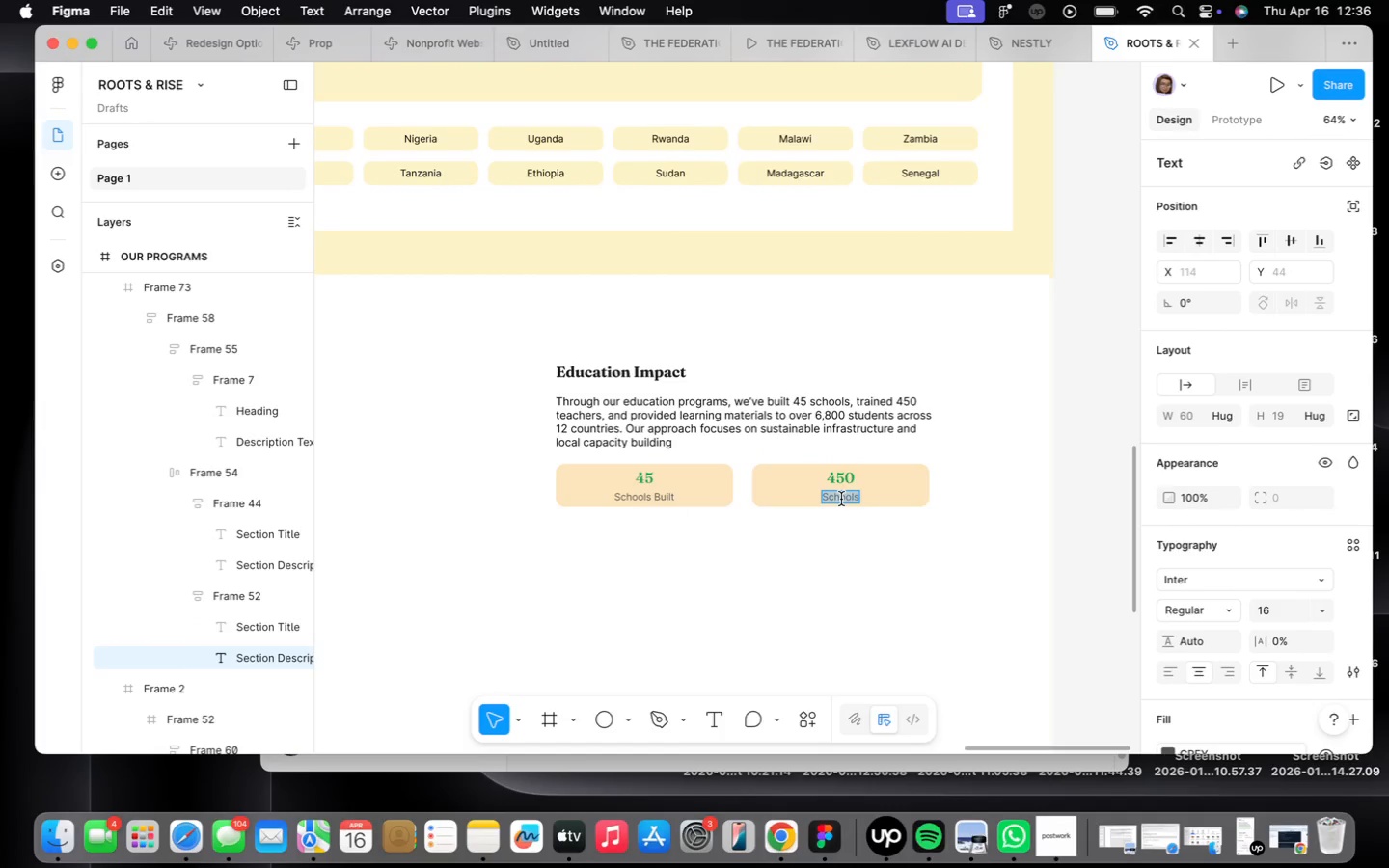 
type(Teachers Traineed)
key(Backspace)
key(Backspace)
type(d)
 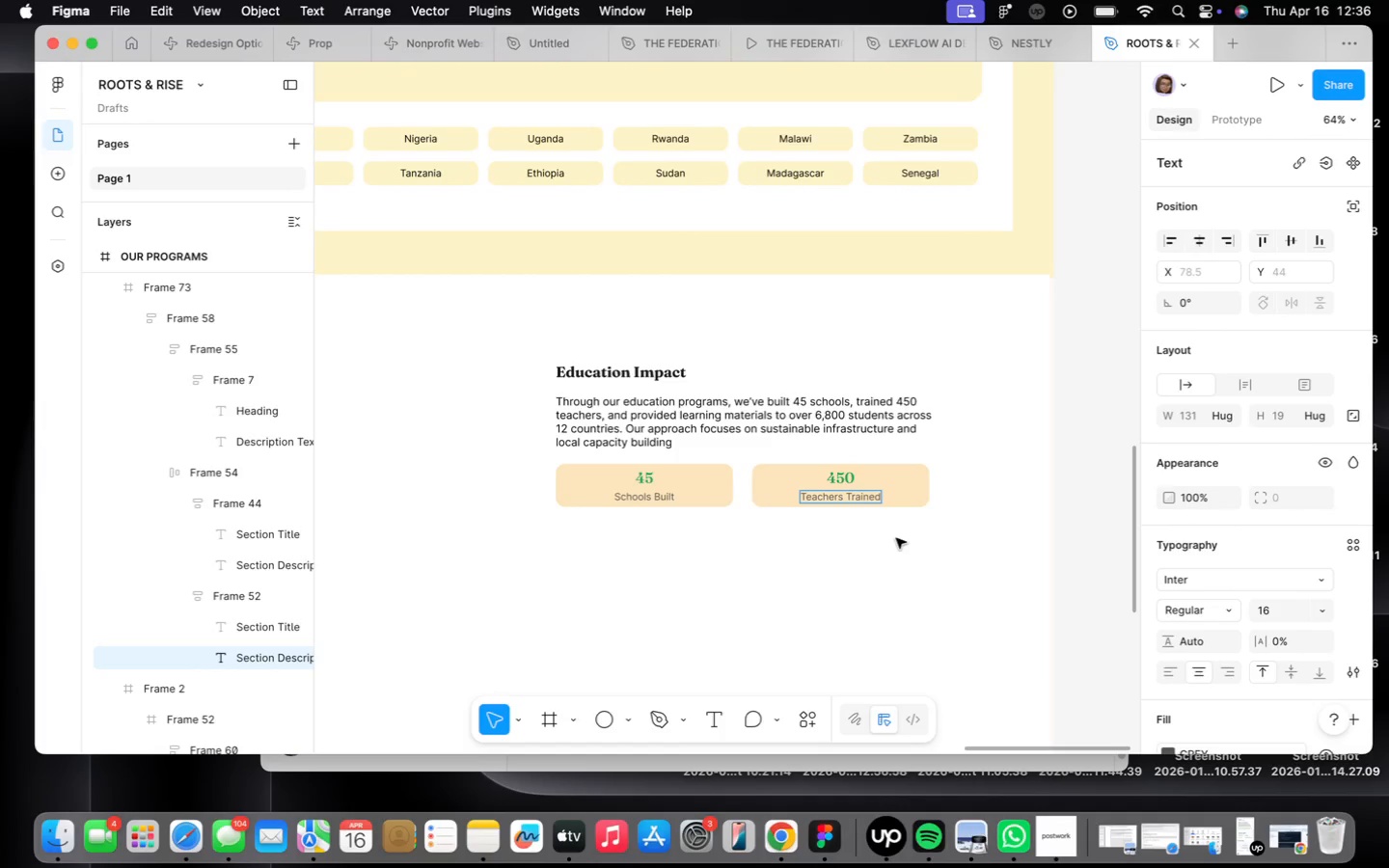 
double_click([896, 538])
 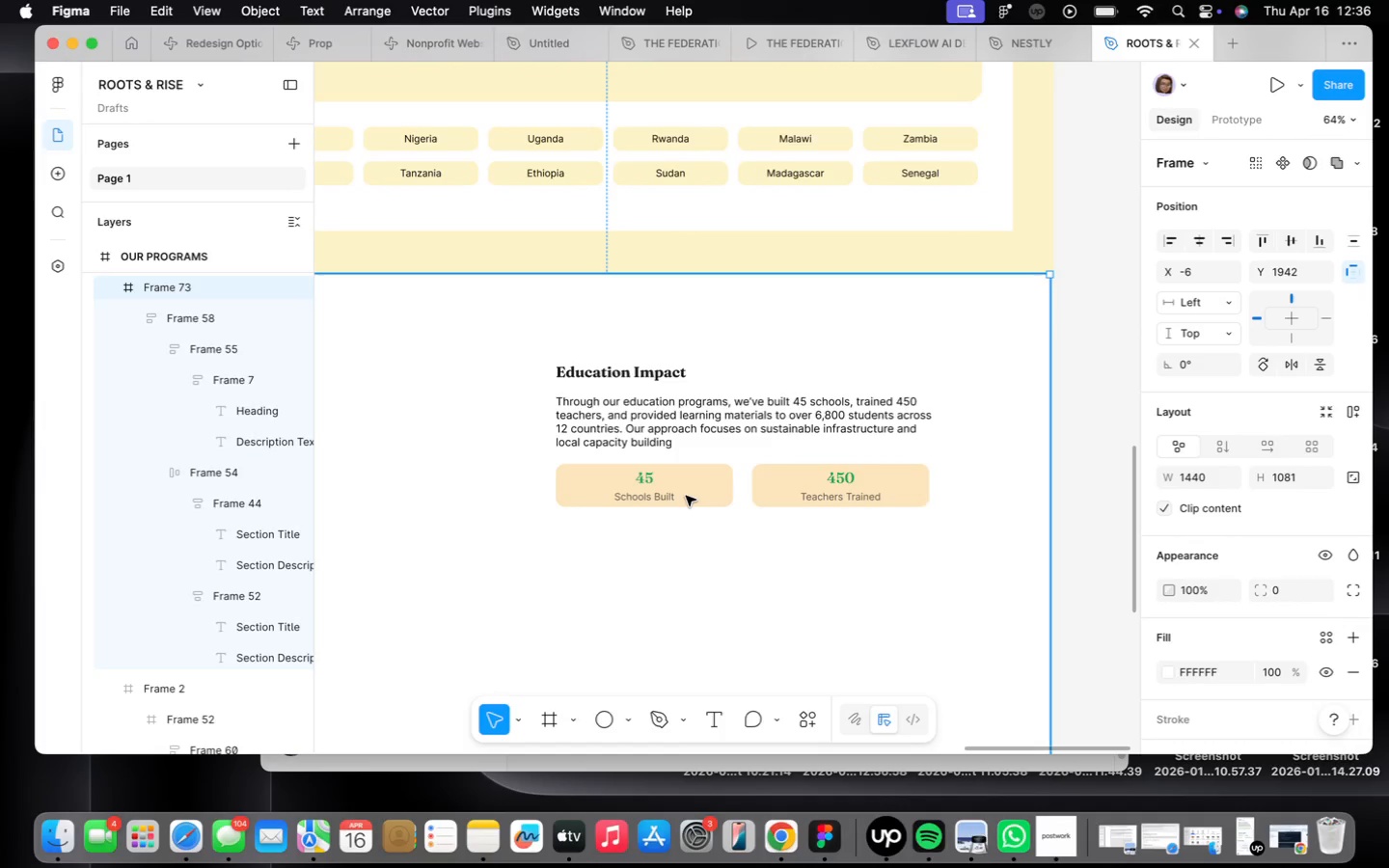 
double_click([686, 496])
 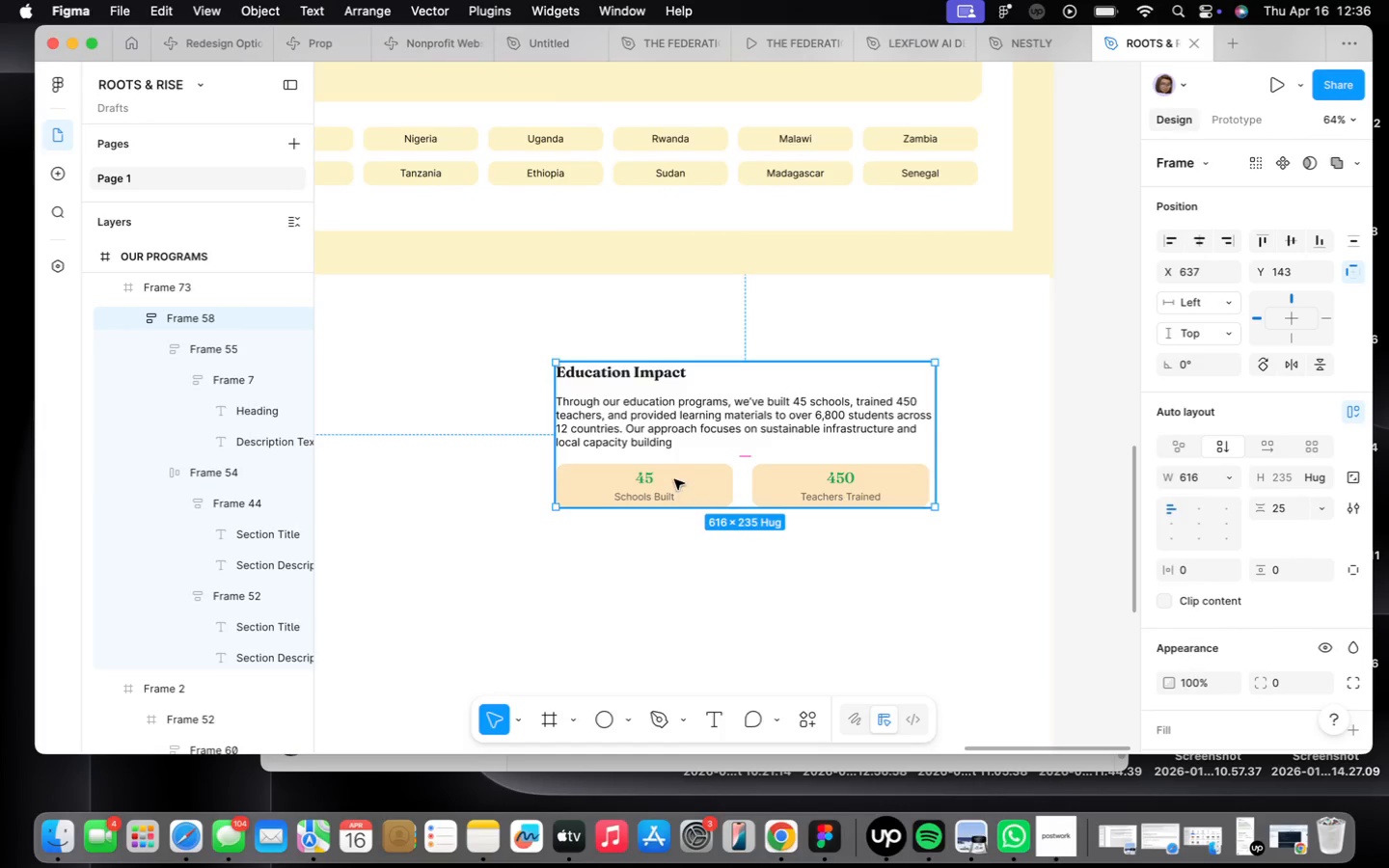 
double_click([675, 480])
 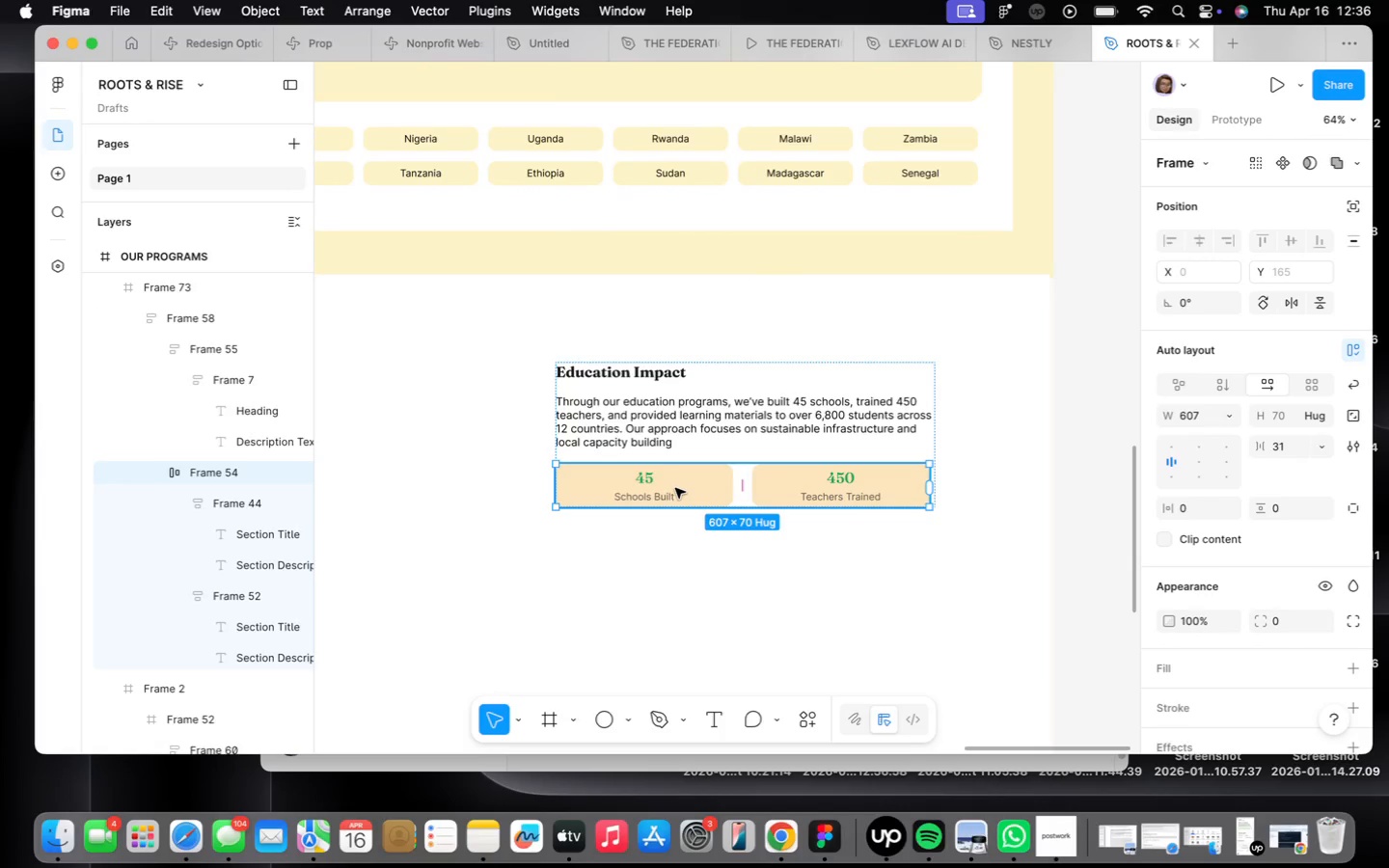 
double_click([675, 488])
 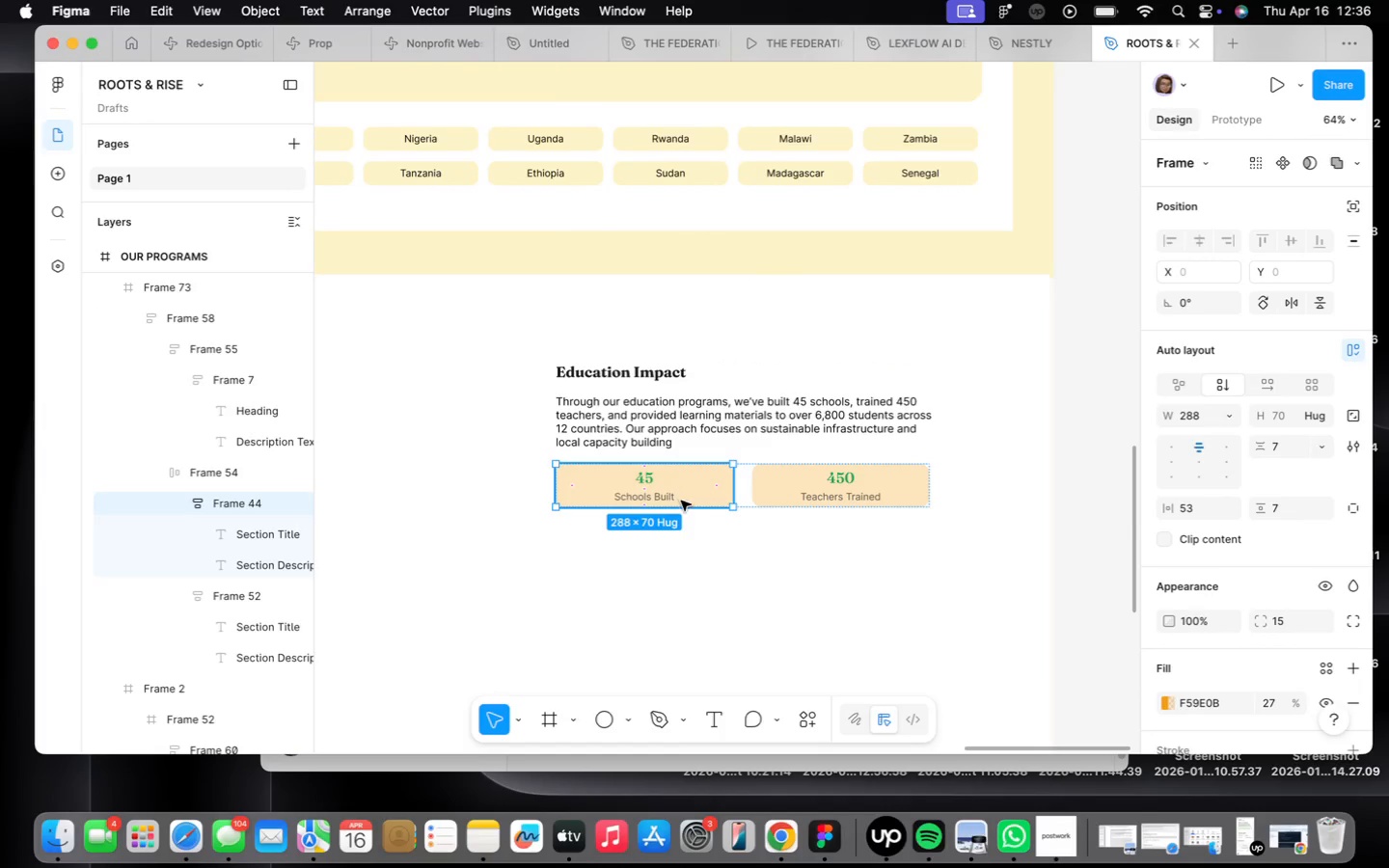 
left_click_drag(start_coordinate=[682, 503], to_coordinate=[682, 510])
 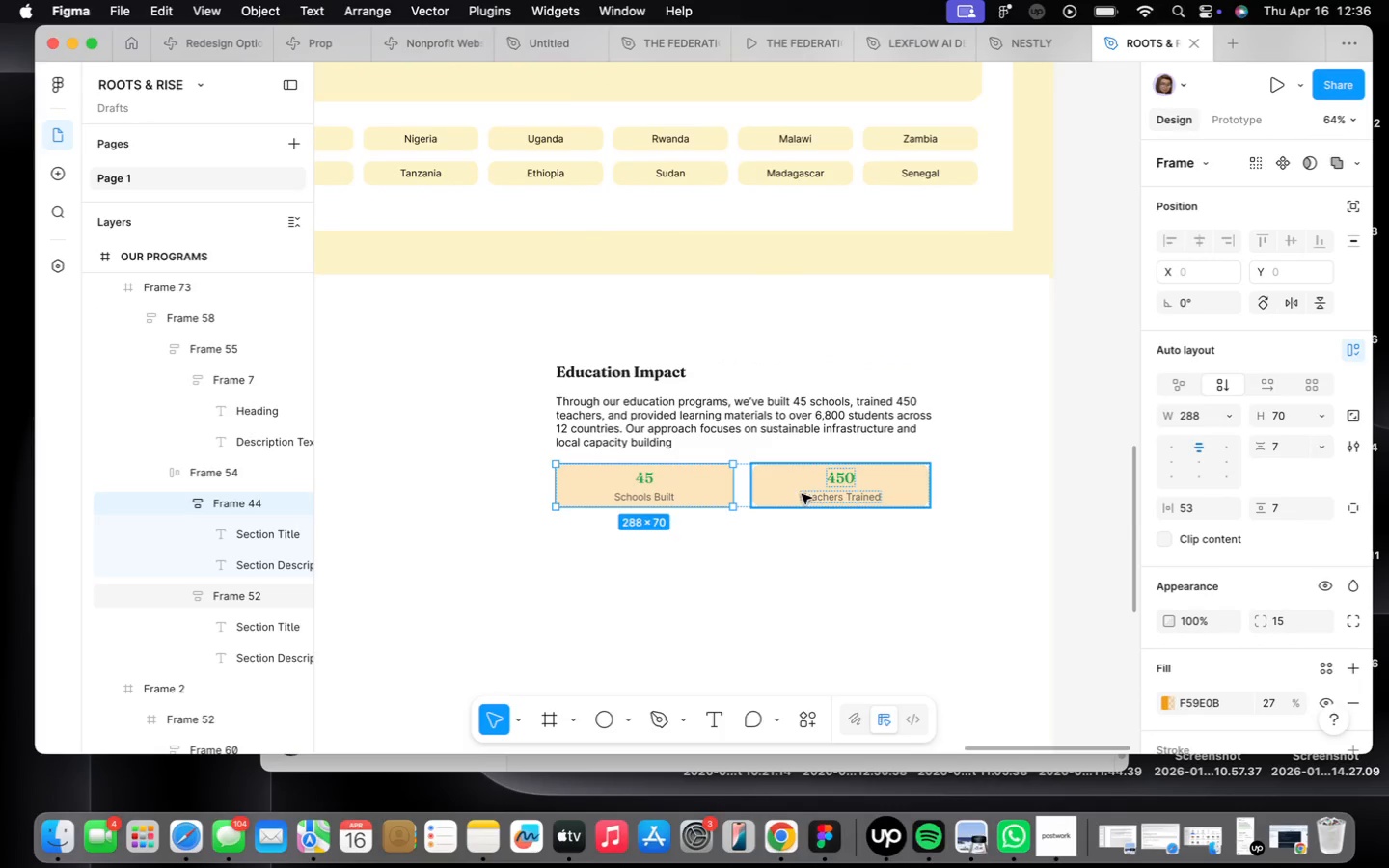 
left_click([802, 494])
 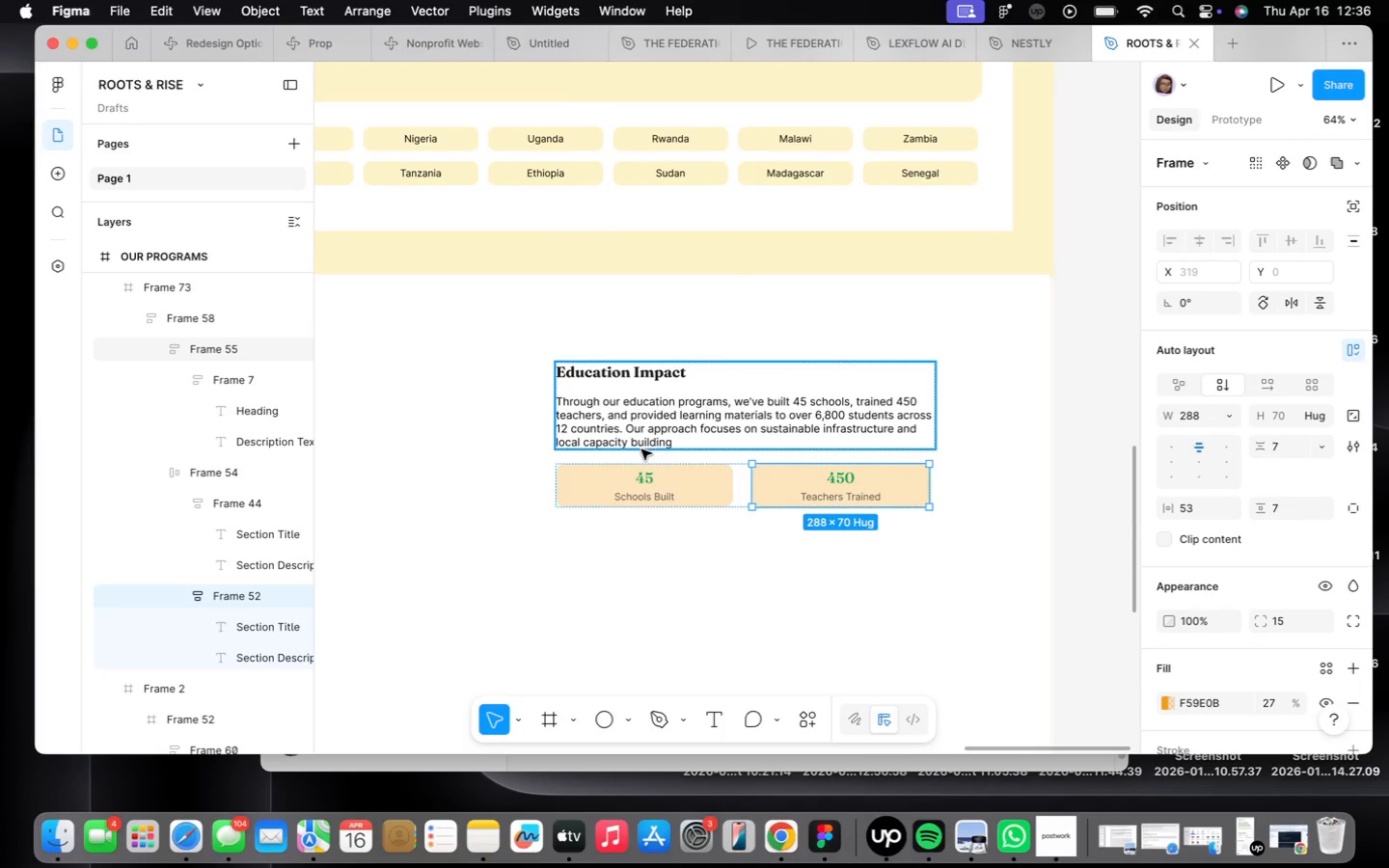 
left_click([654, 489])
 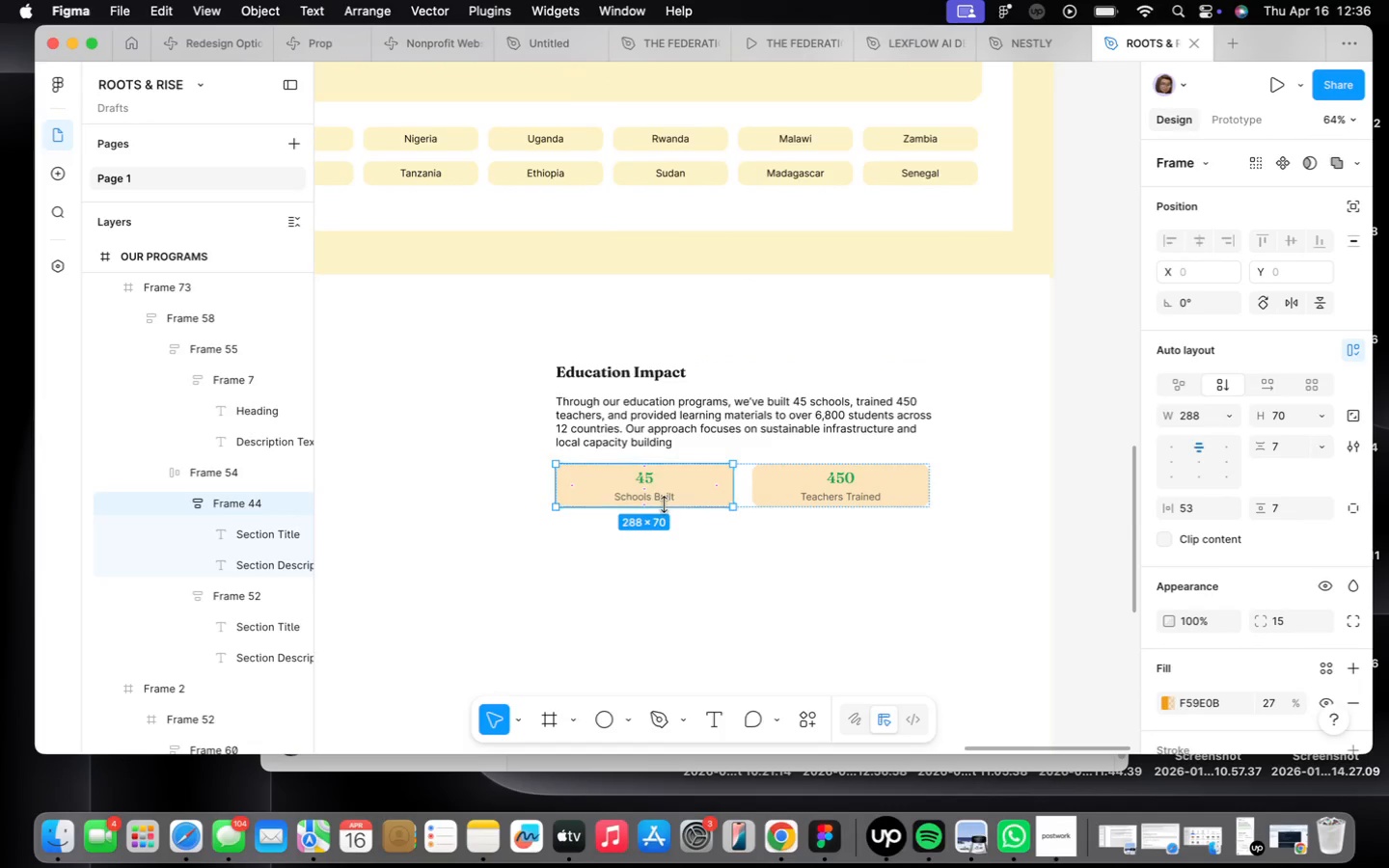 
left_click_drag(start_coordinate=[664, 504], to_coordinate=[664, 513])
 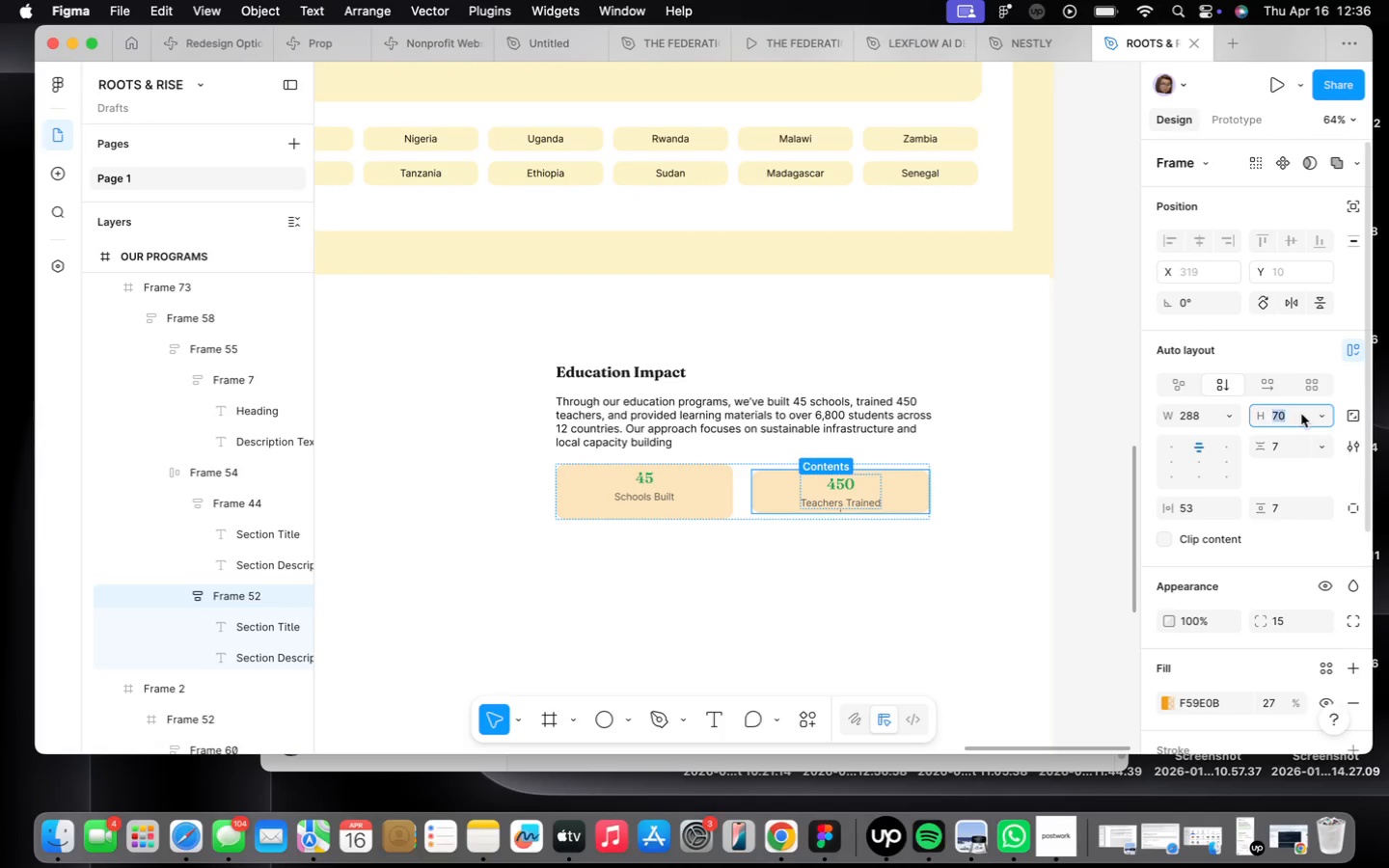 
type(90)
 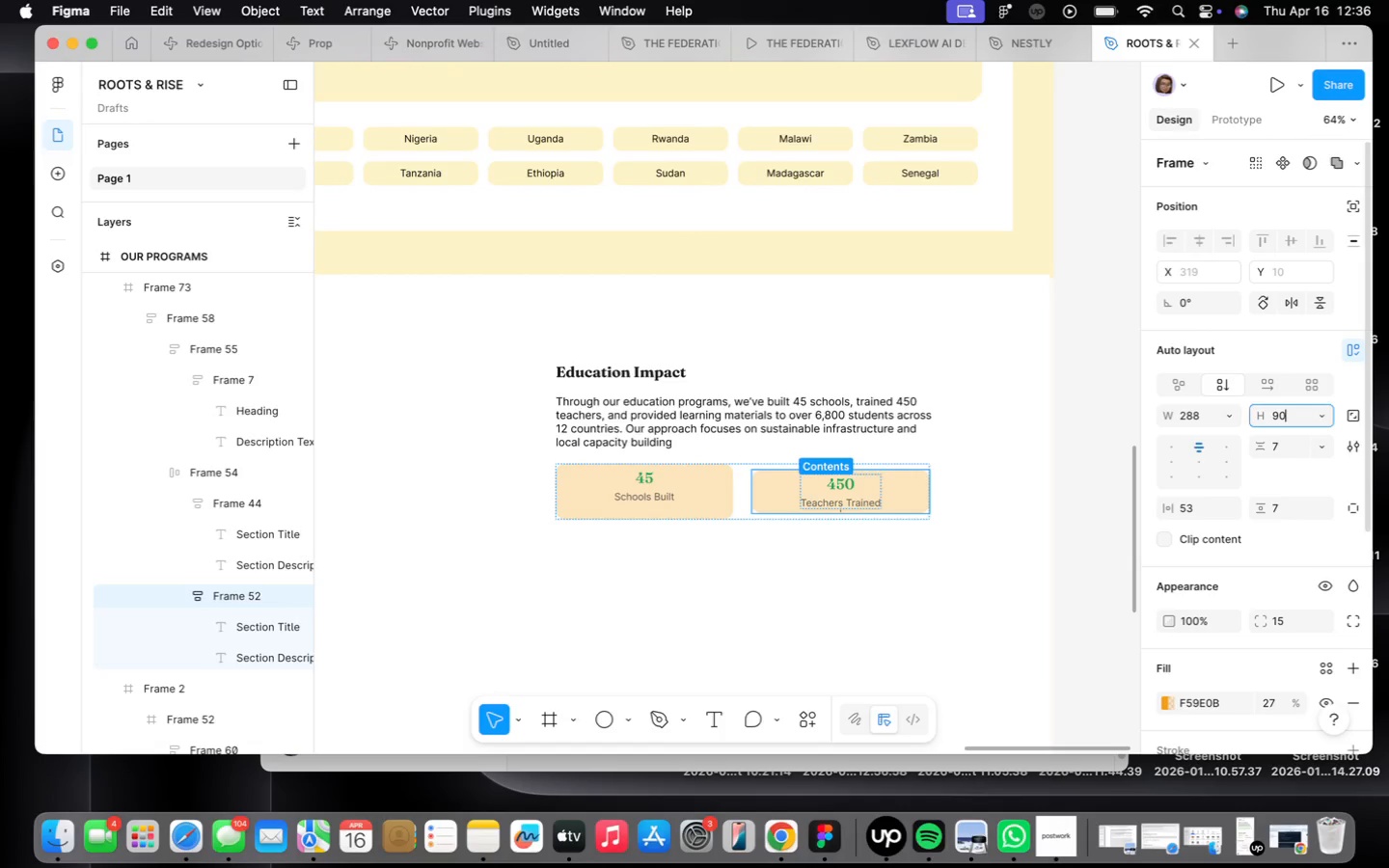 
key(Enter)
 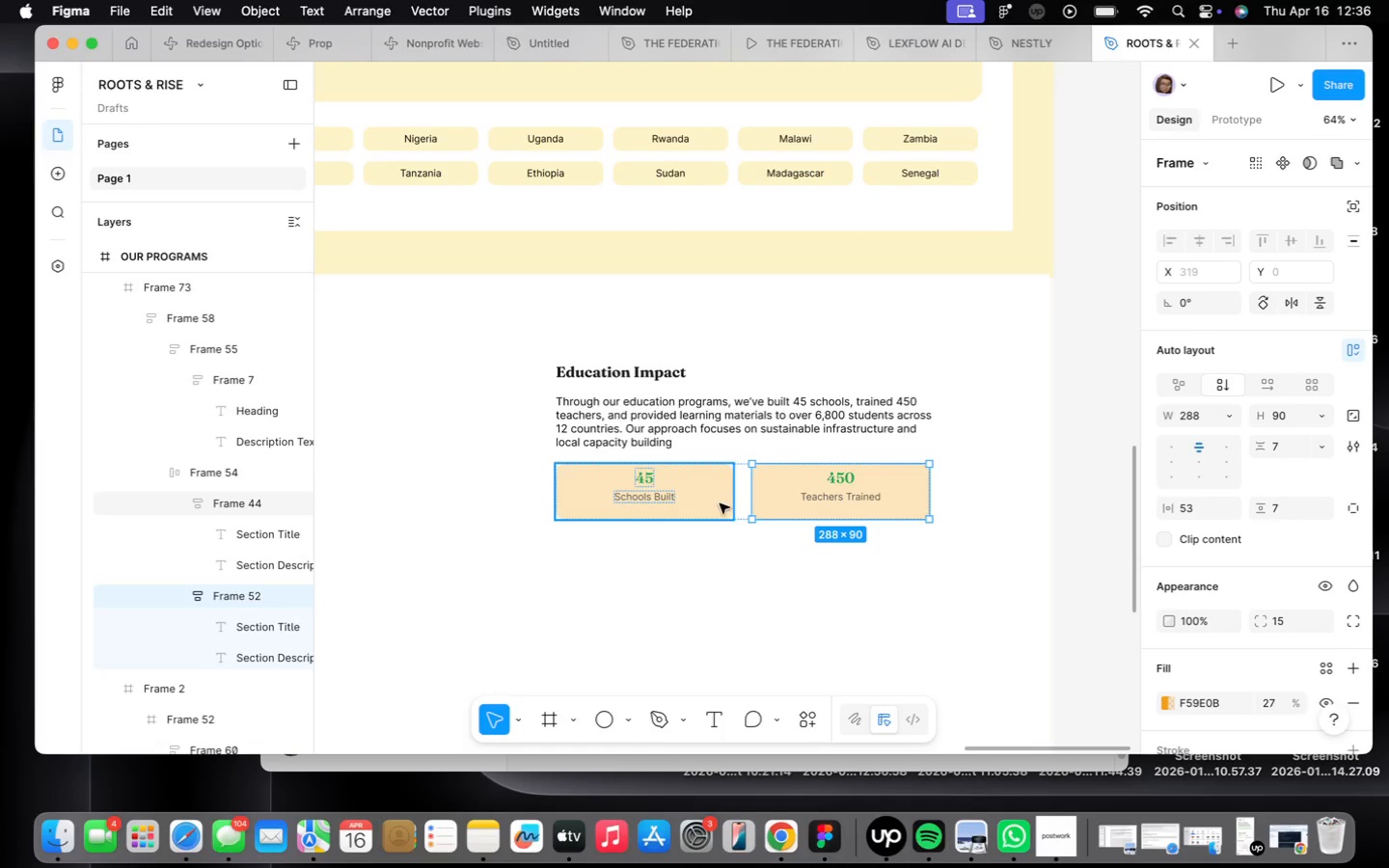 
left_click([706, 491])
 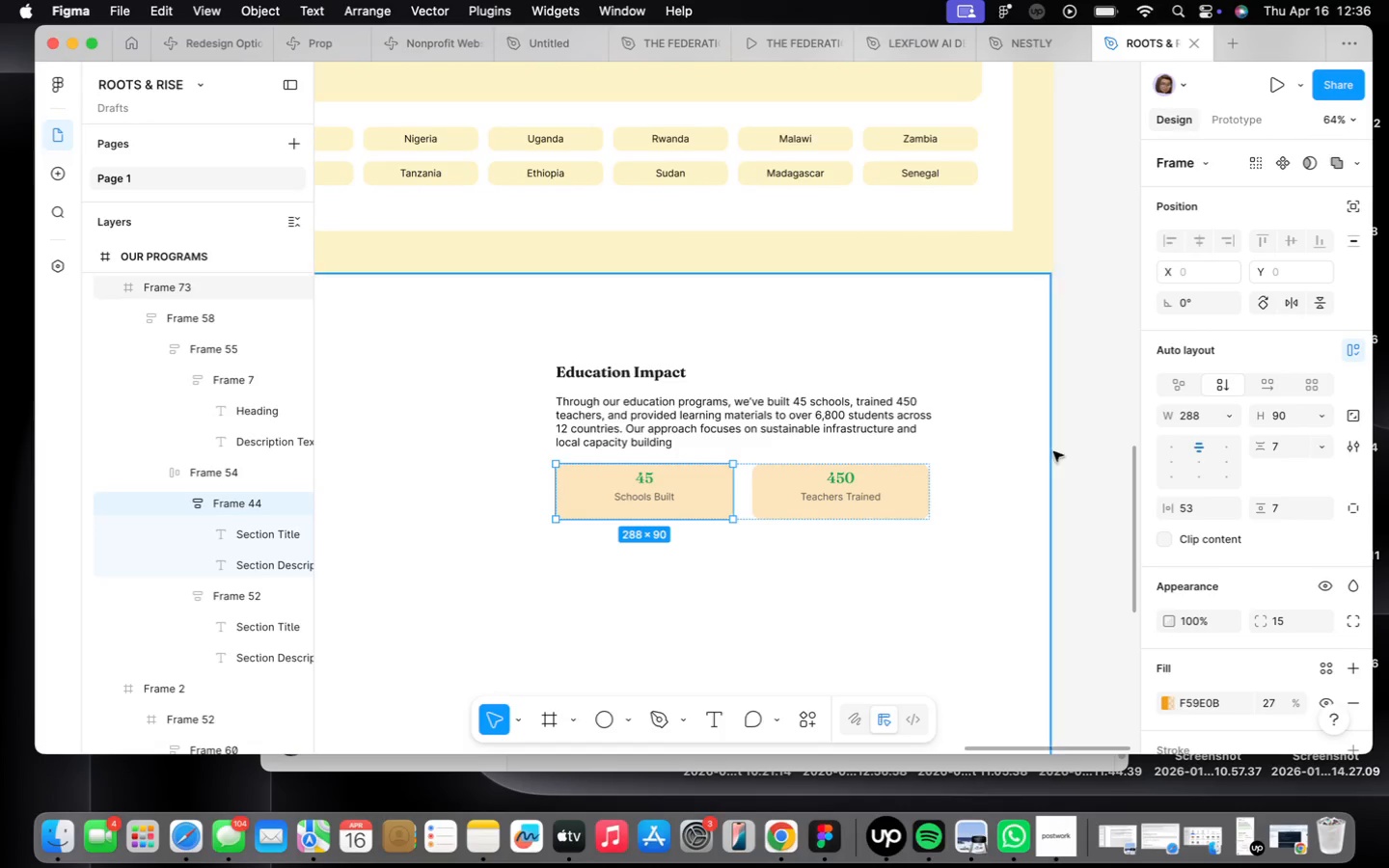 
mouse_move([1128, 473])
 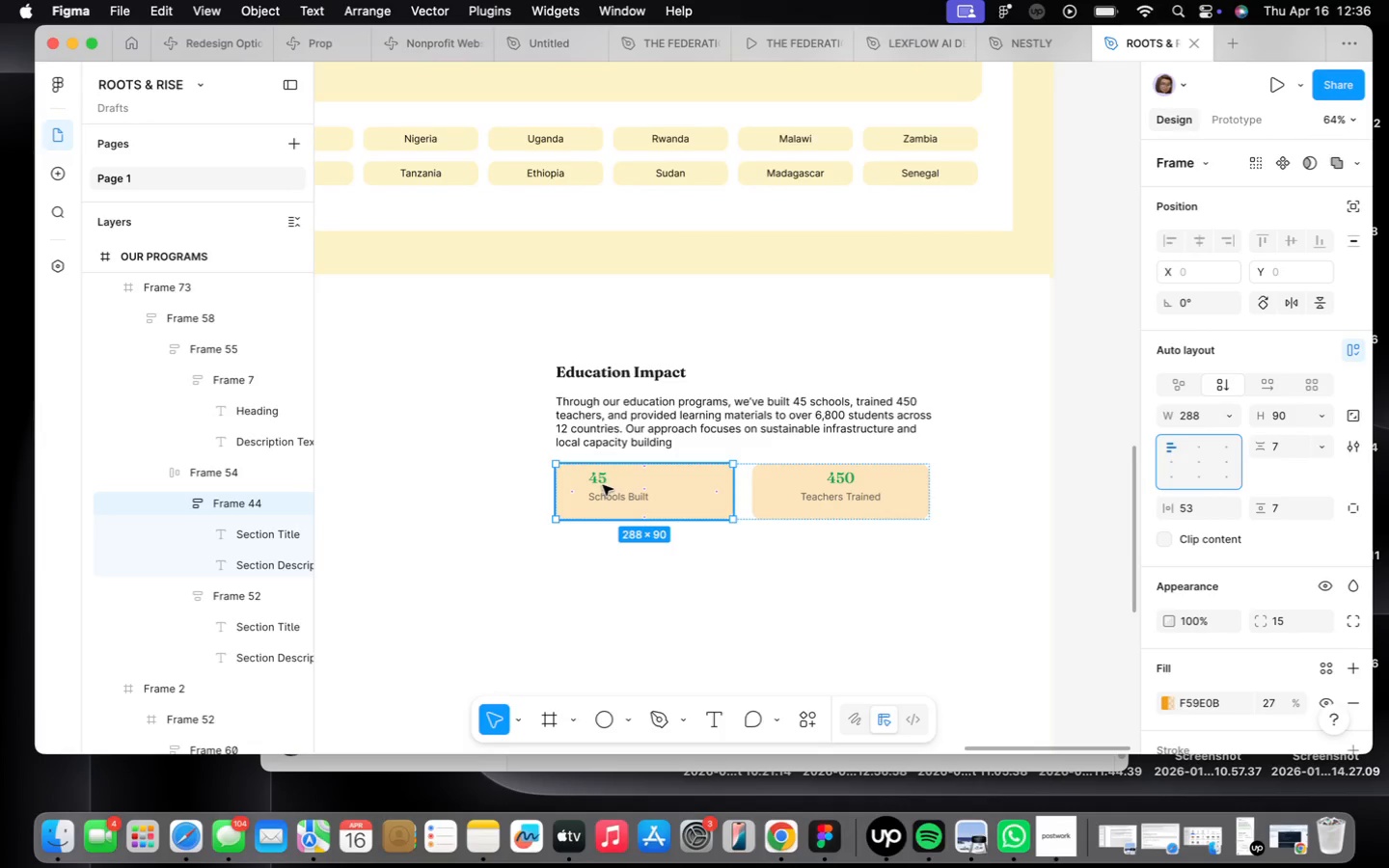 
scroll: coordinate [604, 492], scroll_direction: up, amount: 10.0
 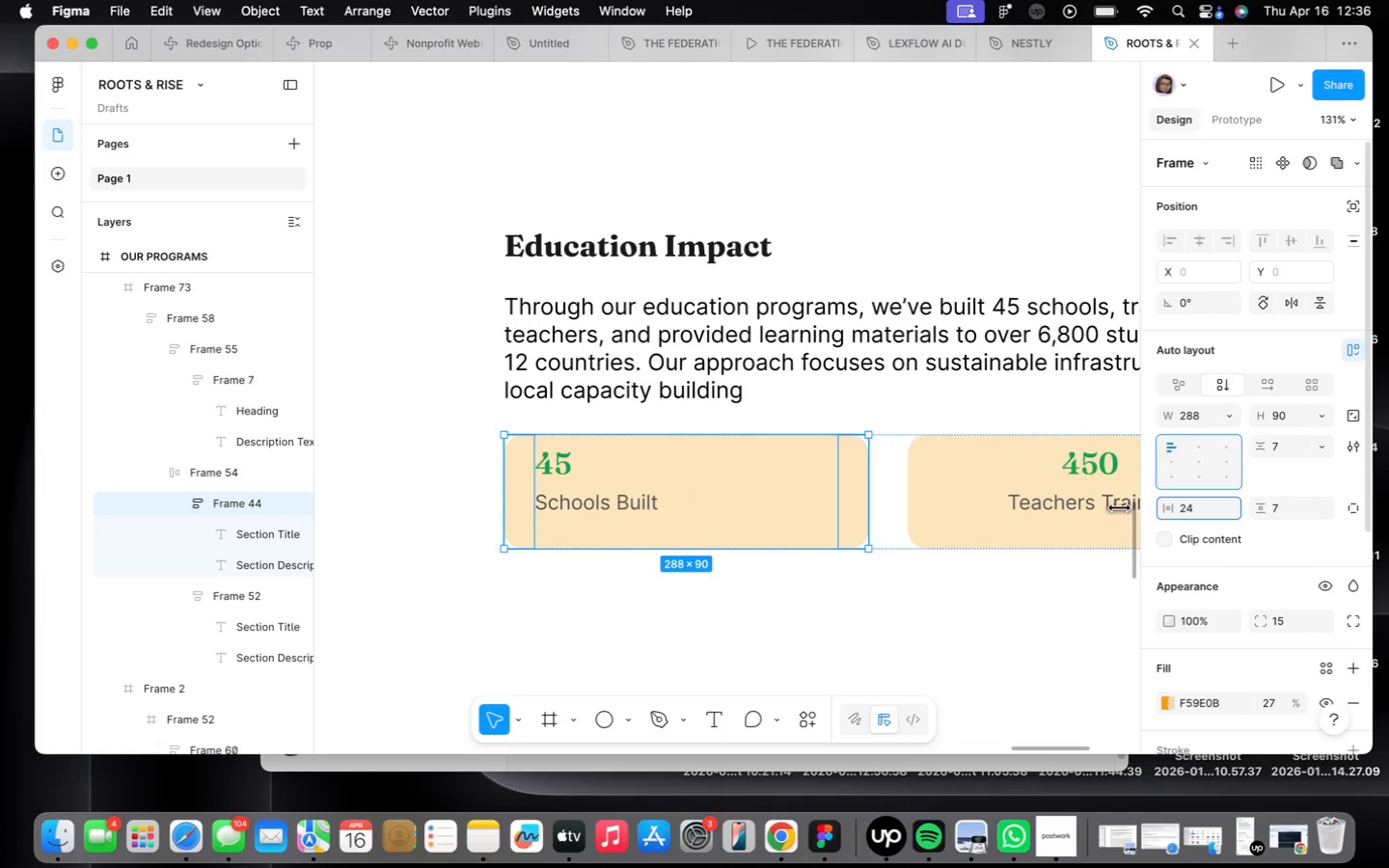 
left_click([1064, 488])
 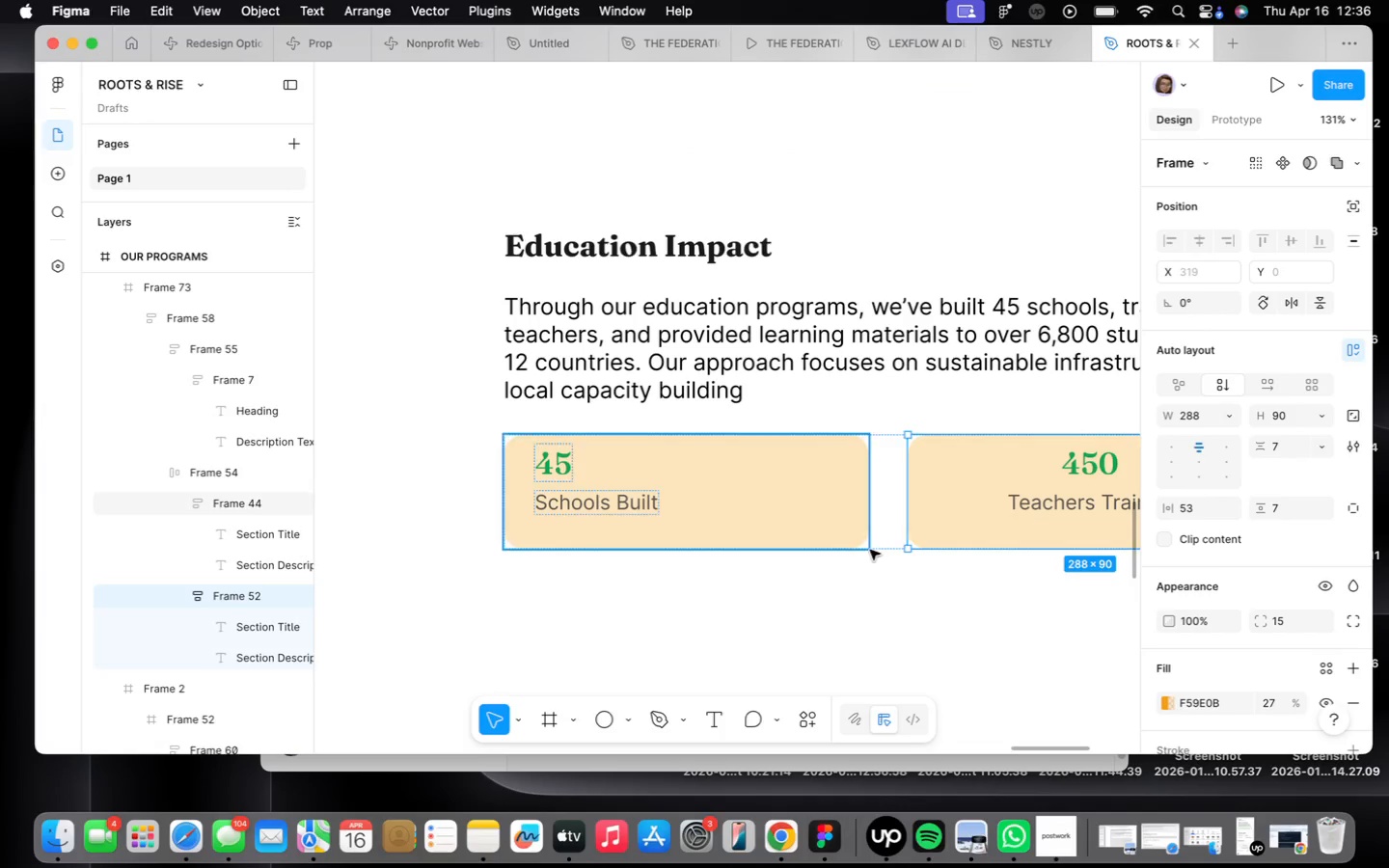 
scroll: coordinate [882, 541], scroll_direction: down, amount: 2.0
 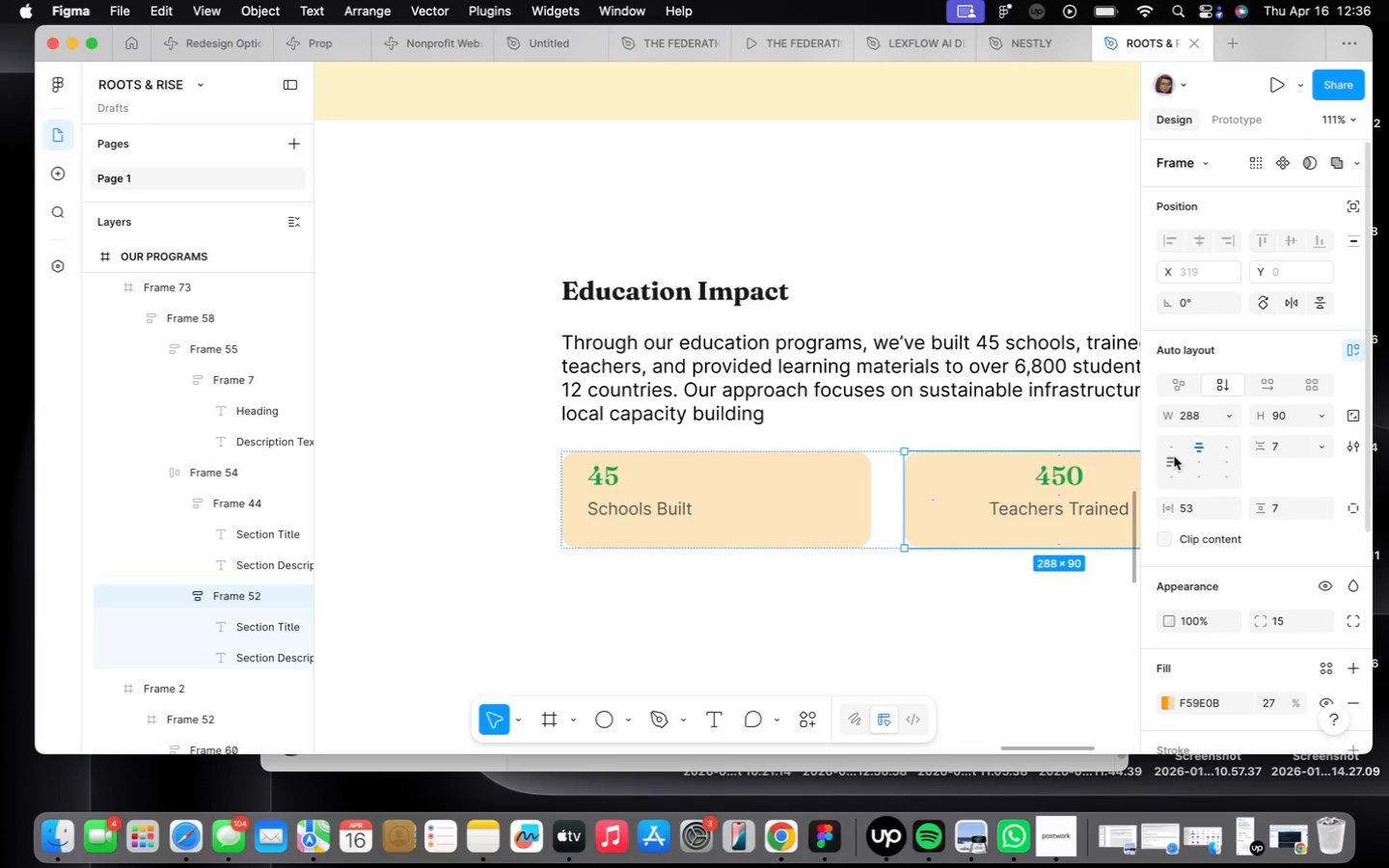 
left_click([1174, 454])
 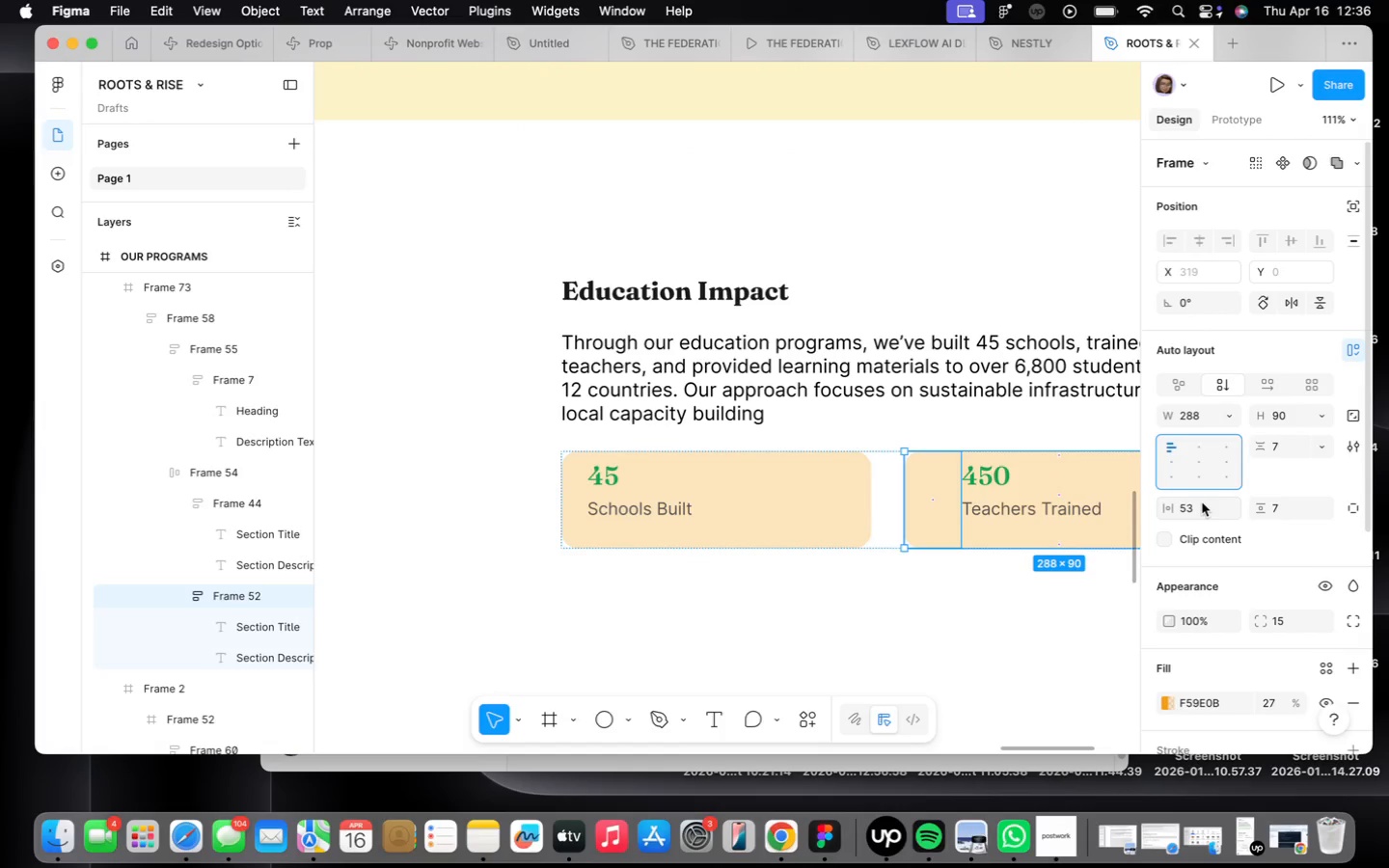 
type(24)
 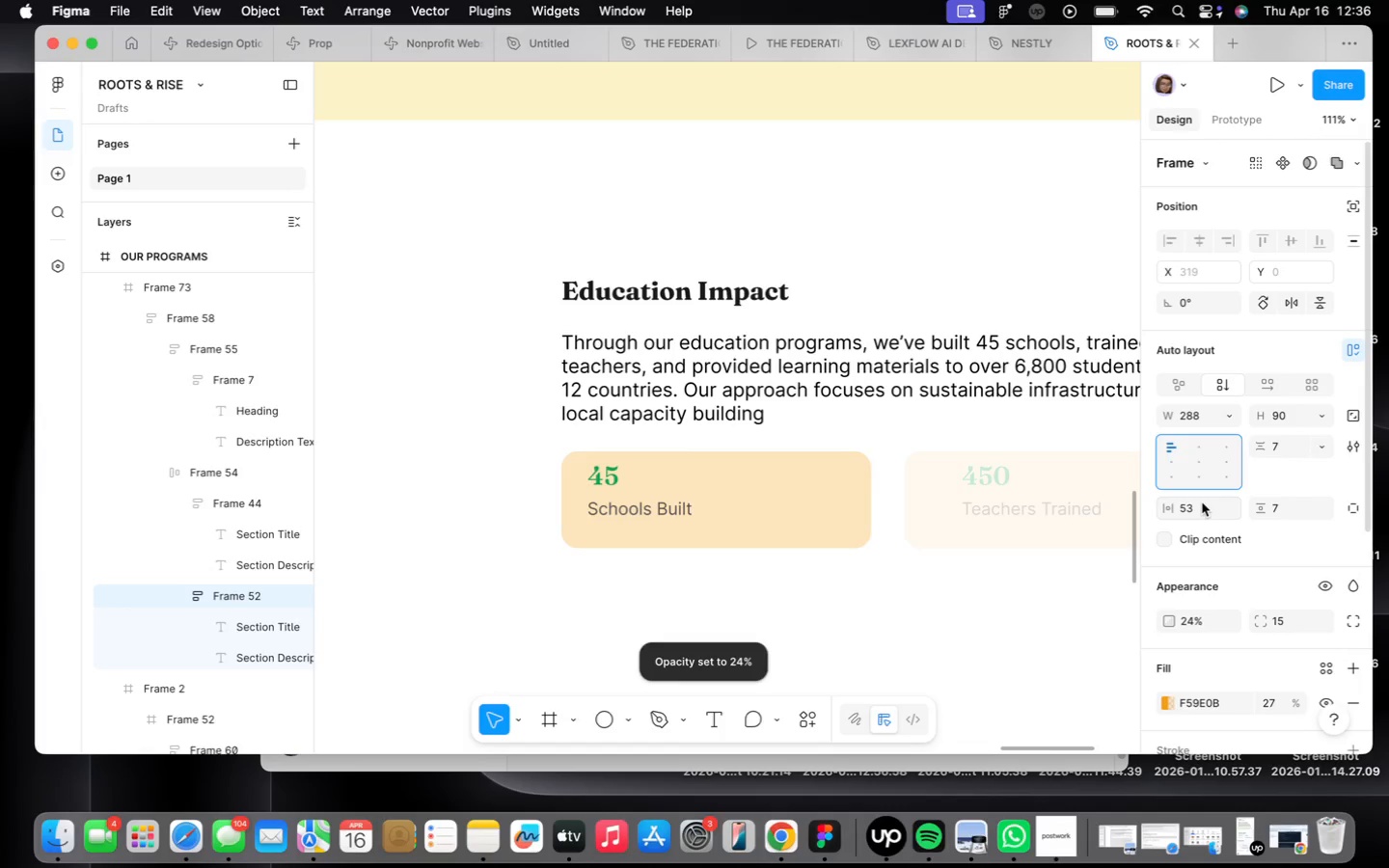 
hold_key(key=Enter, duration=0.34)
 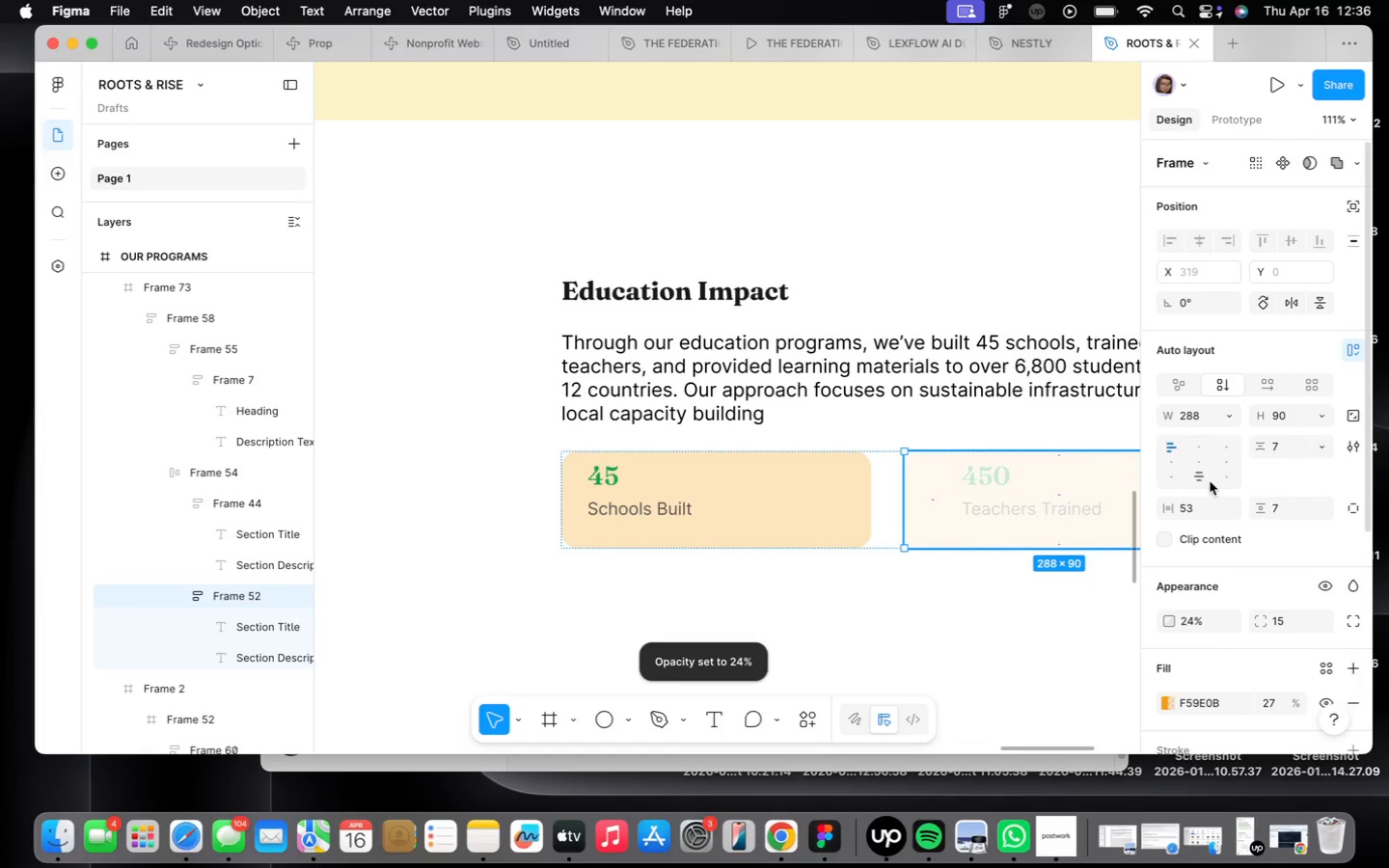 
key(Meta+Z)
 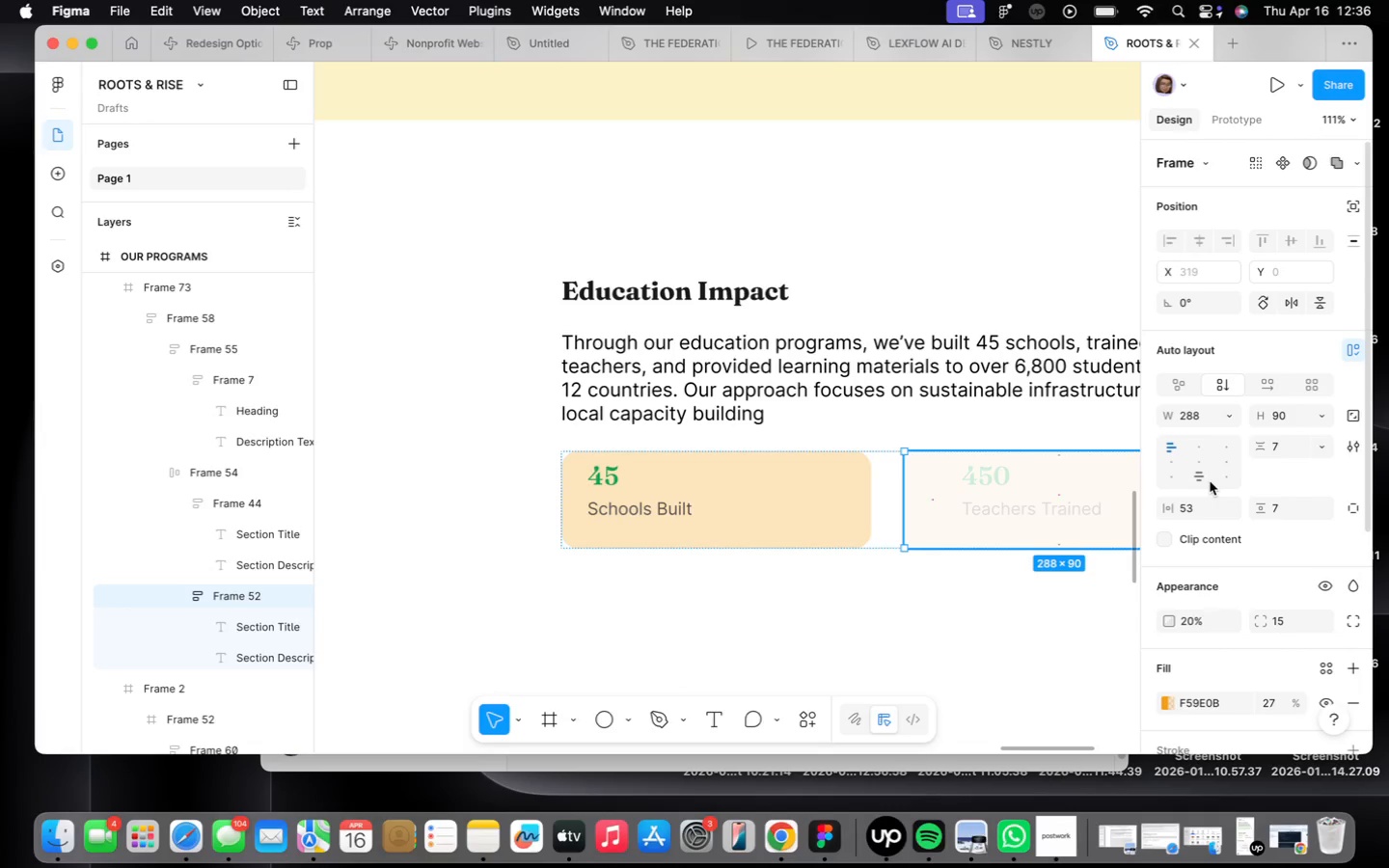 
key(Meta+CommandLeft)
 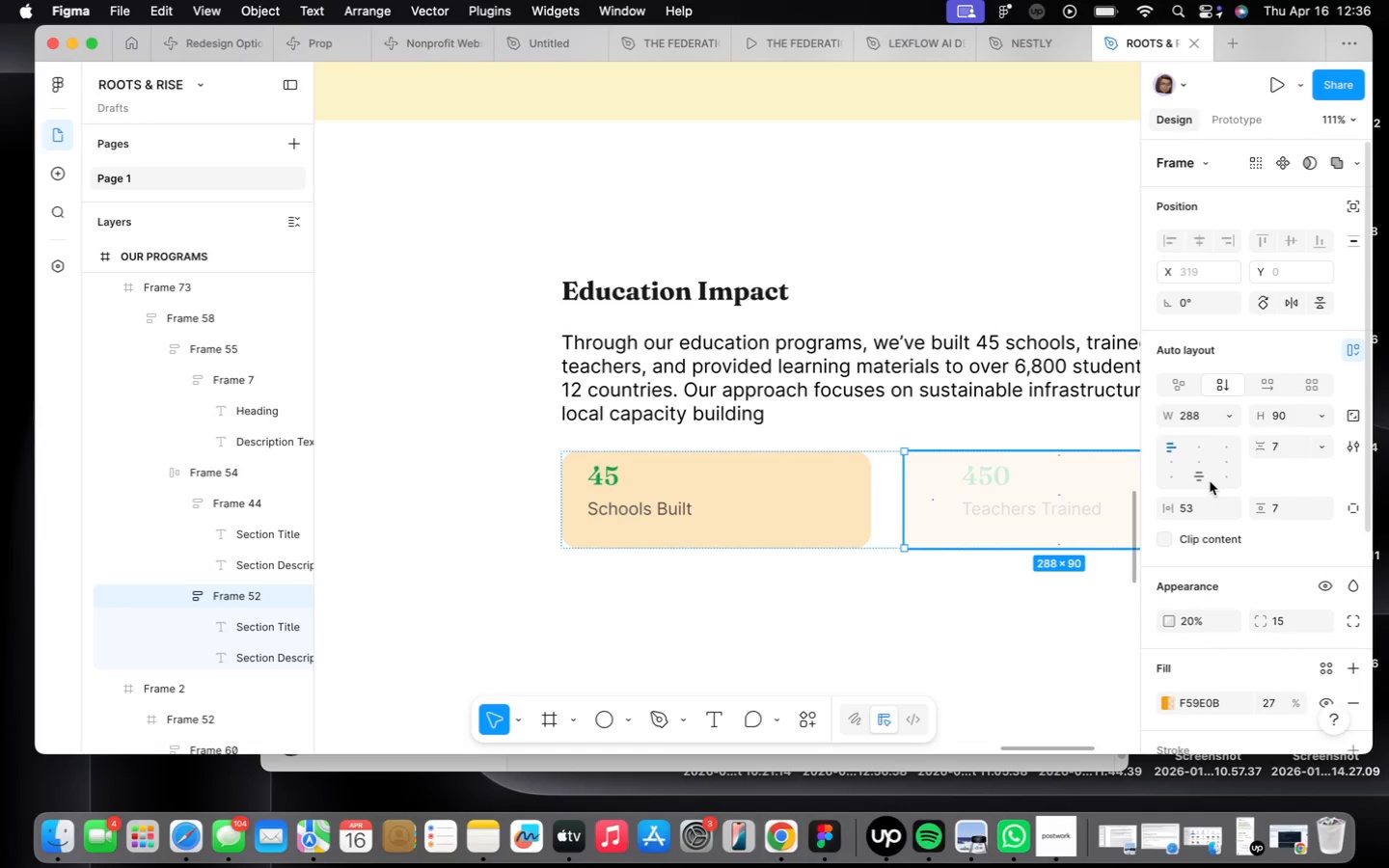 
key(Meta+Z)
 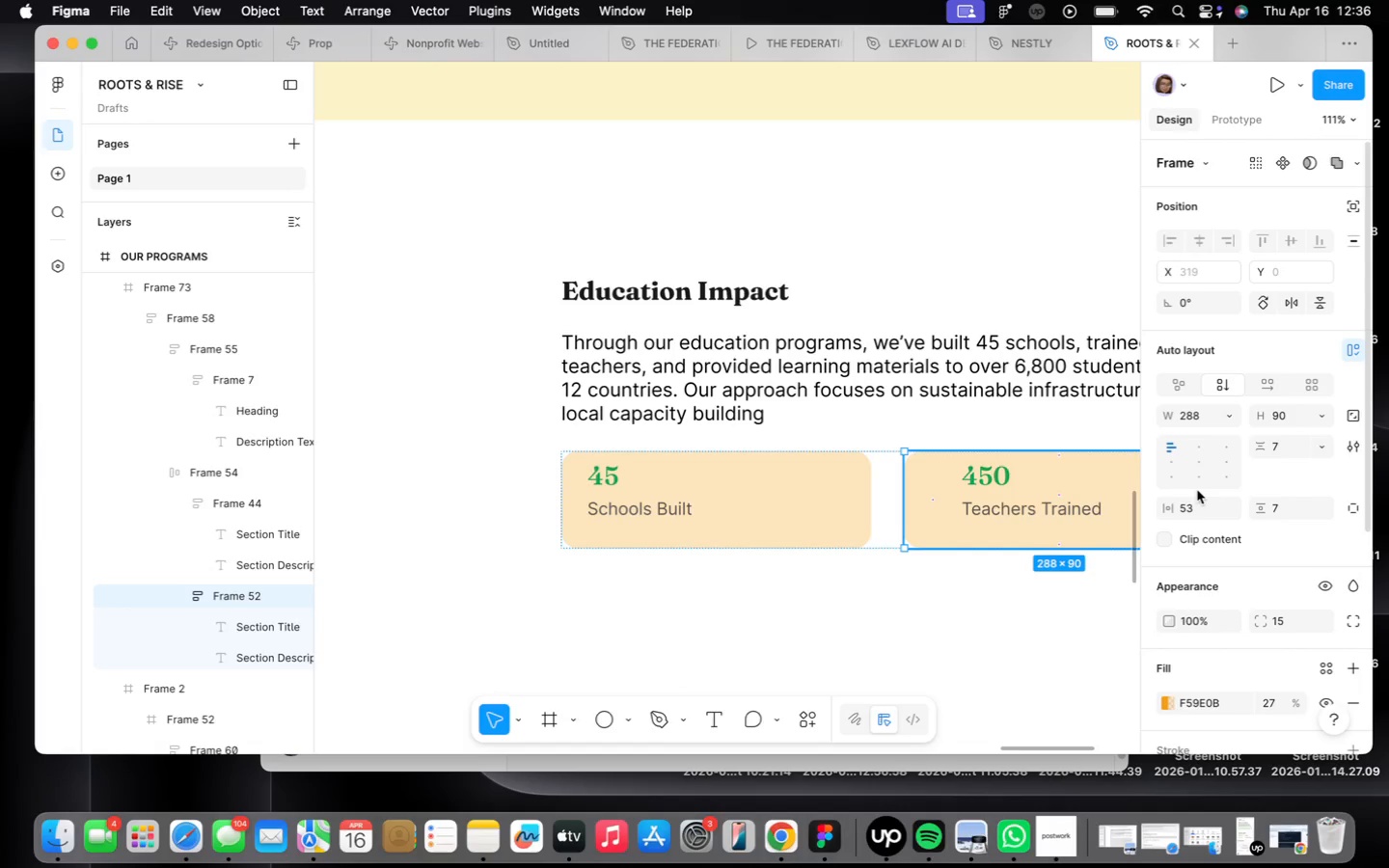 
left_click([1201, 501])
 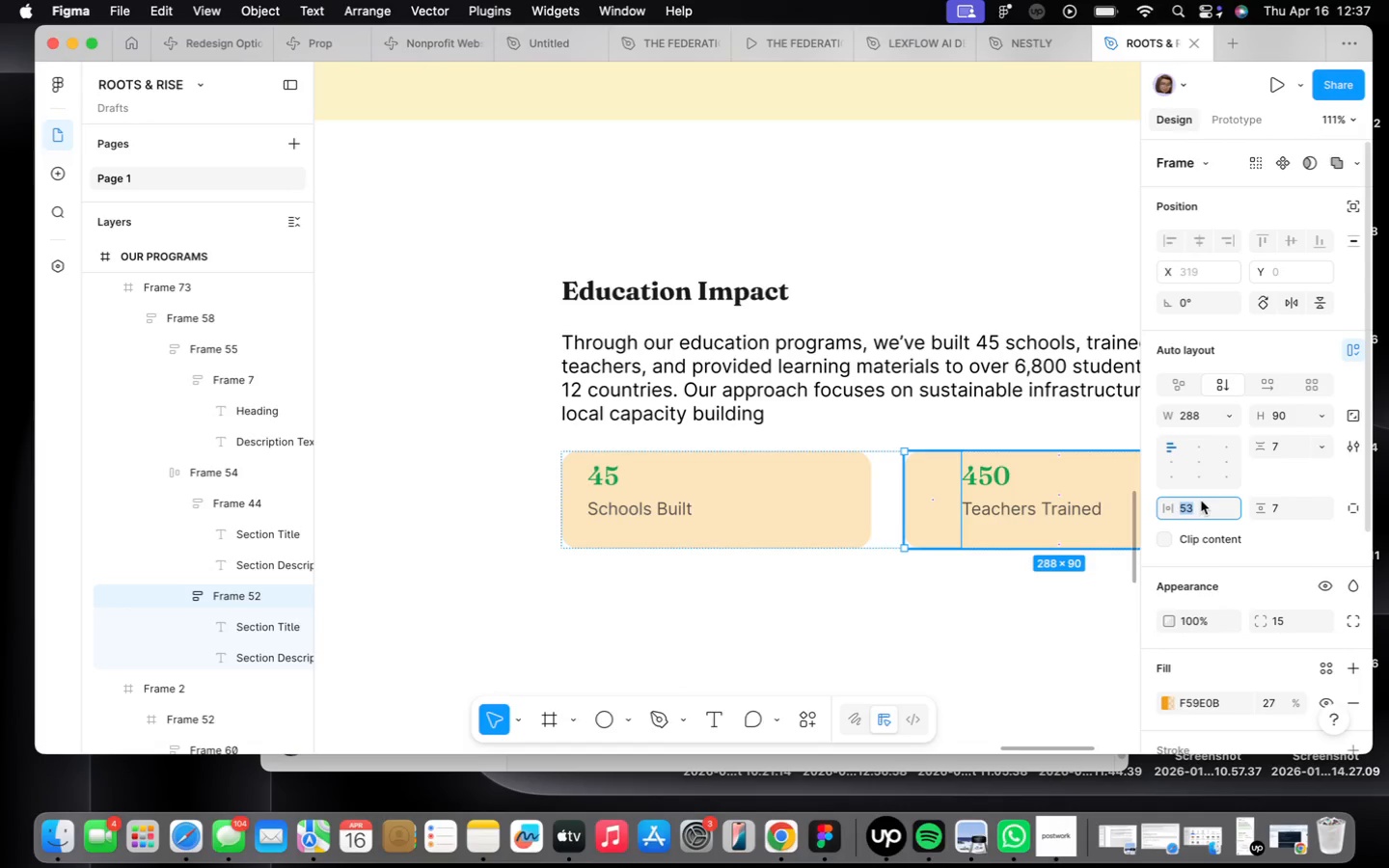 
type(24)
 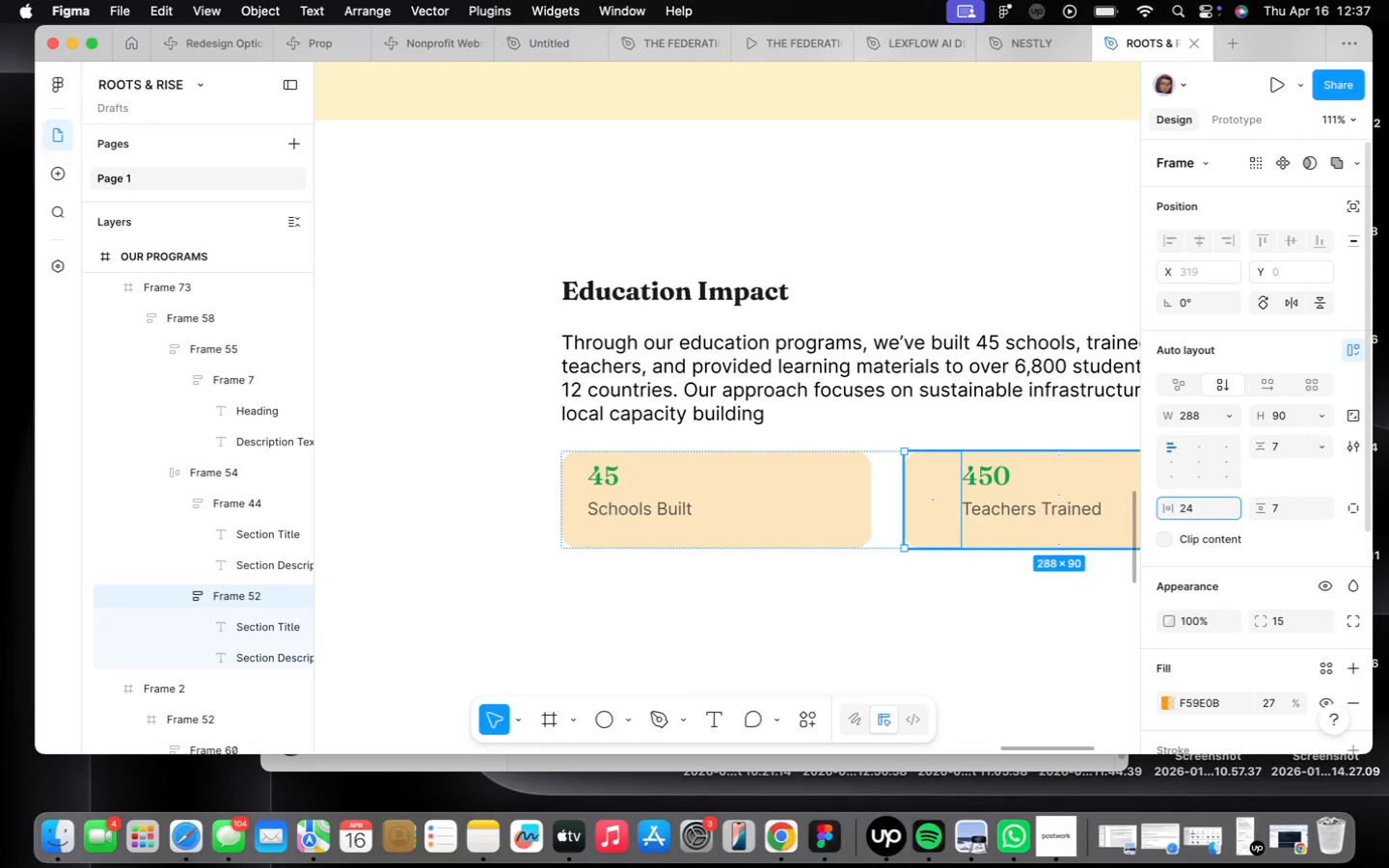 
key(Enter)
 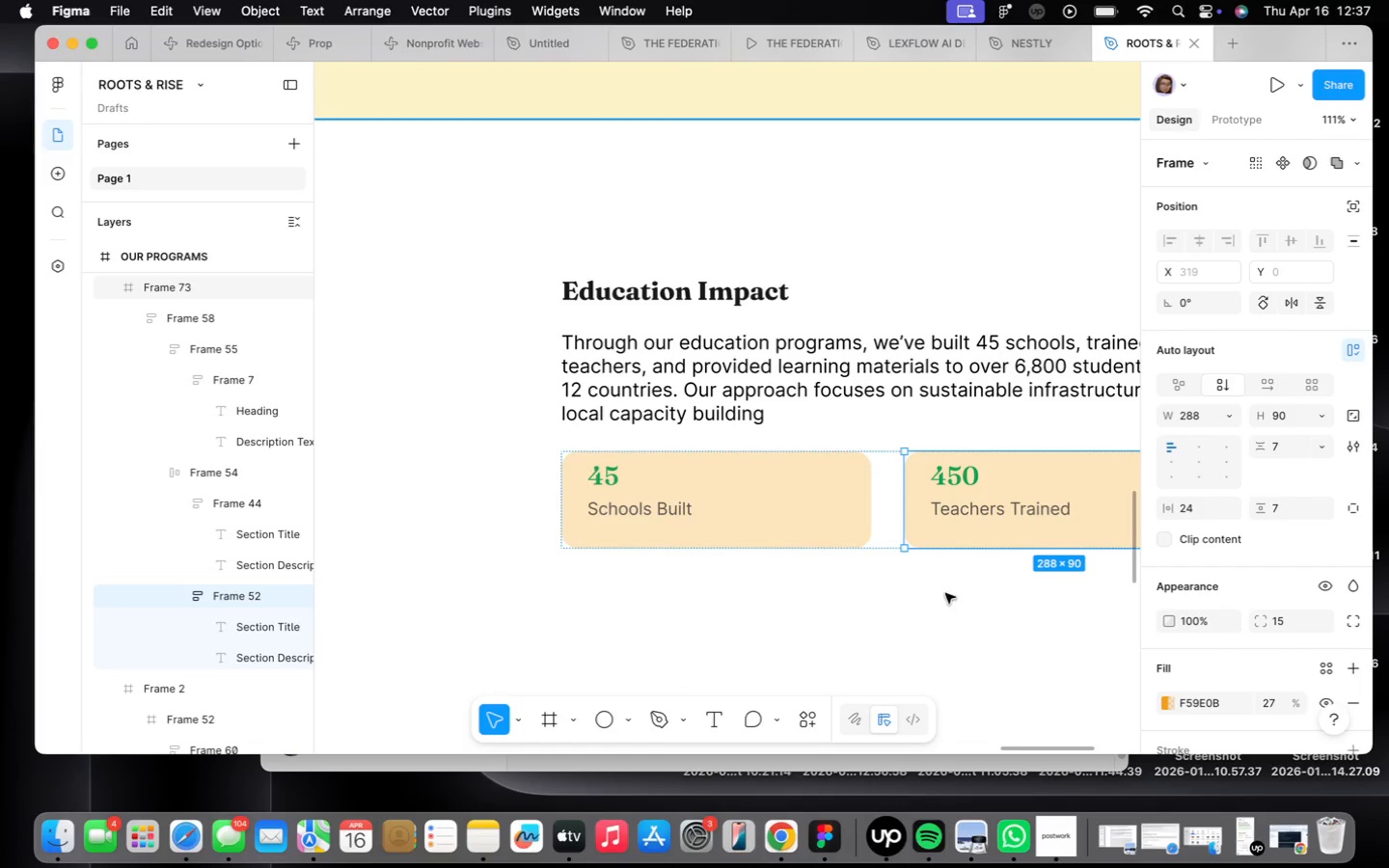 
scroll: coordinate [654, 391], scroll_direction: down, amount: 9.0
 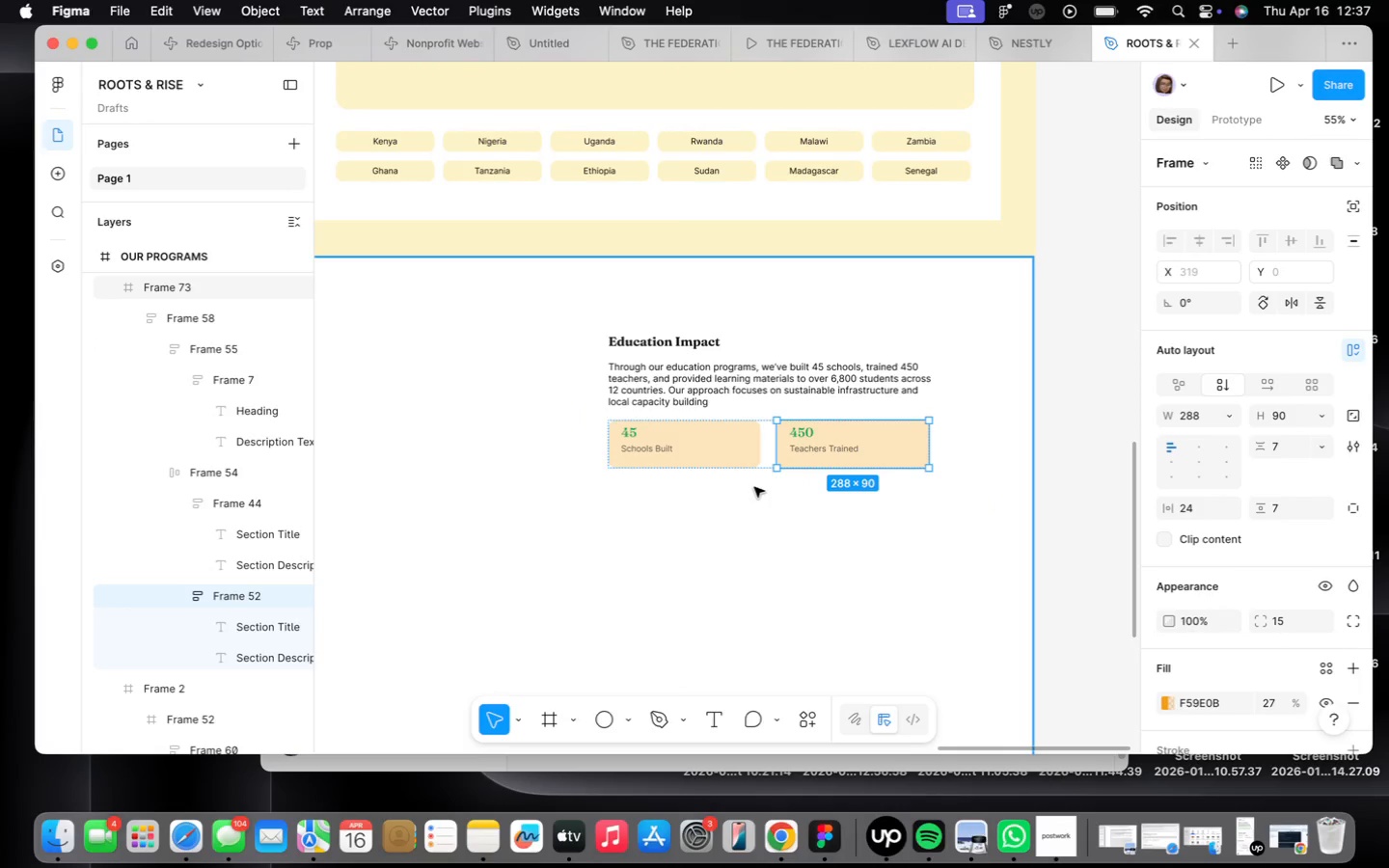 
left_click([687, 363])
 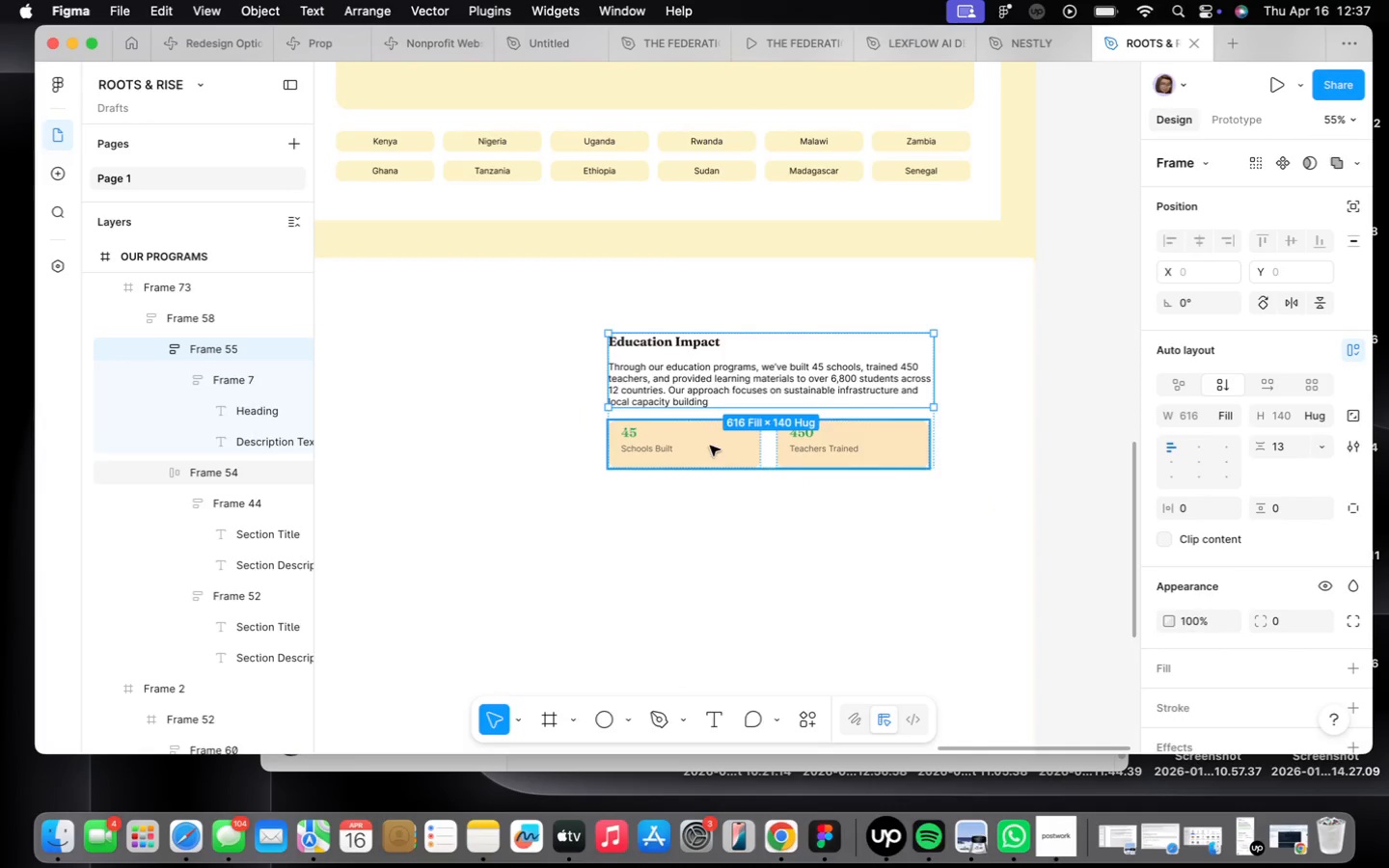 
left_click([721, 479])
 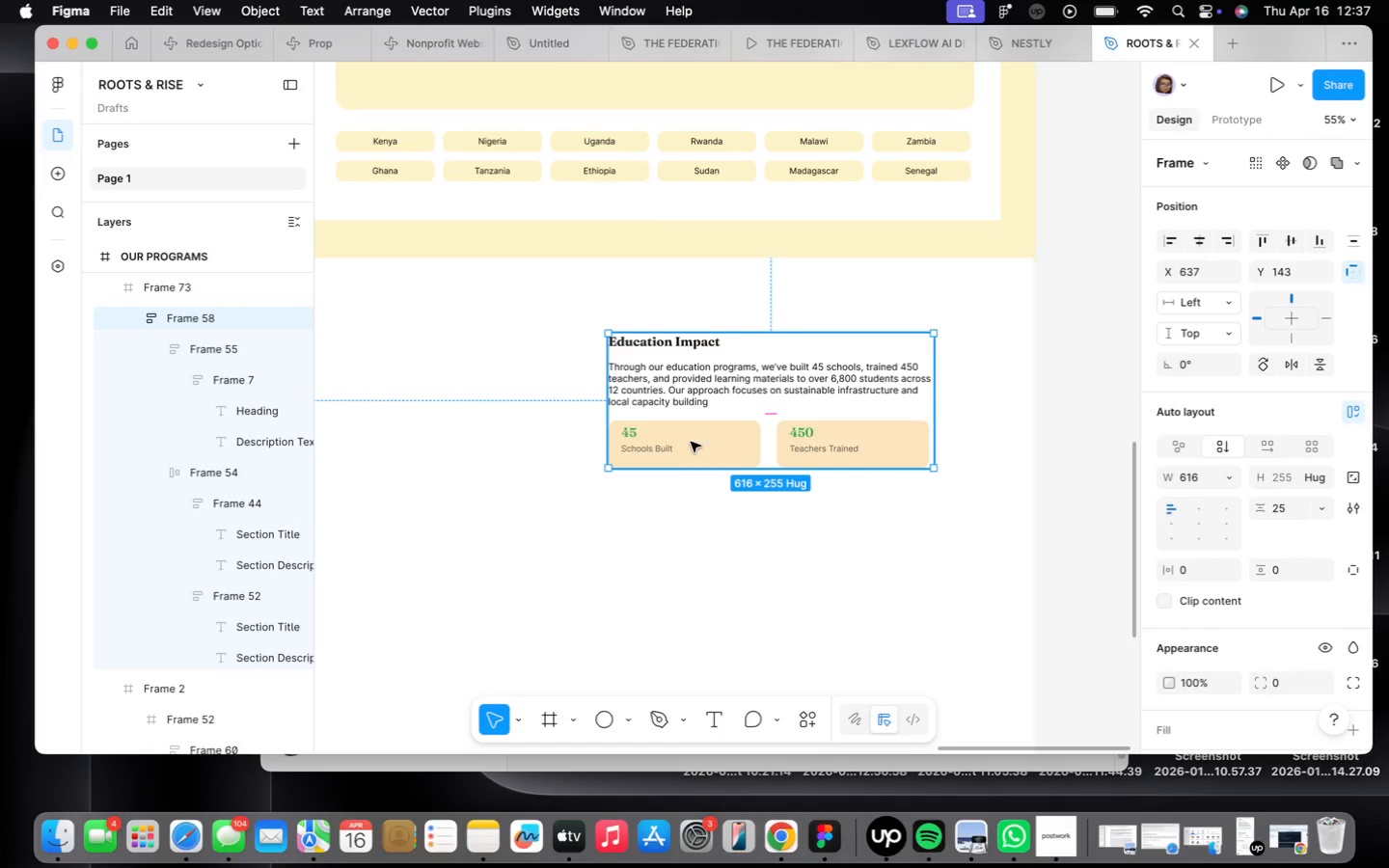 
double_click([691, 442])
 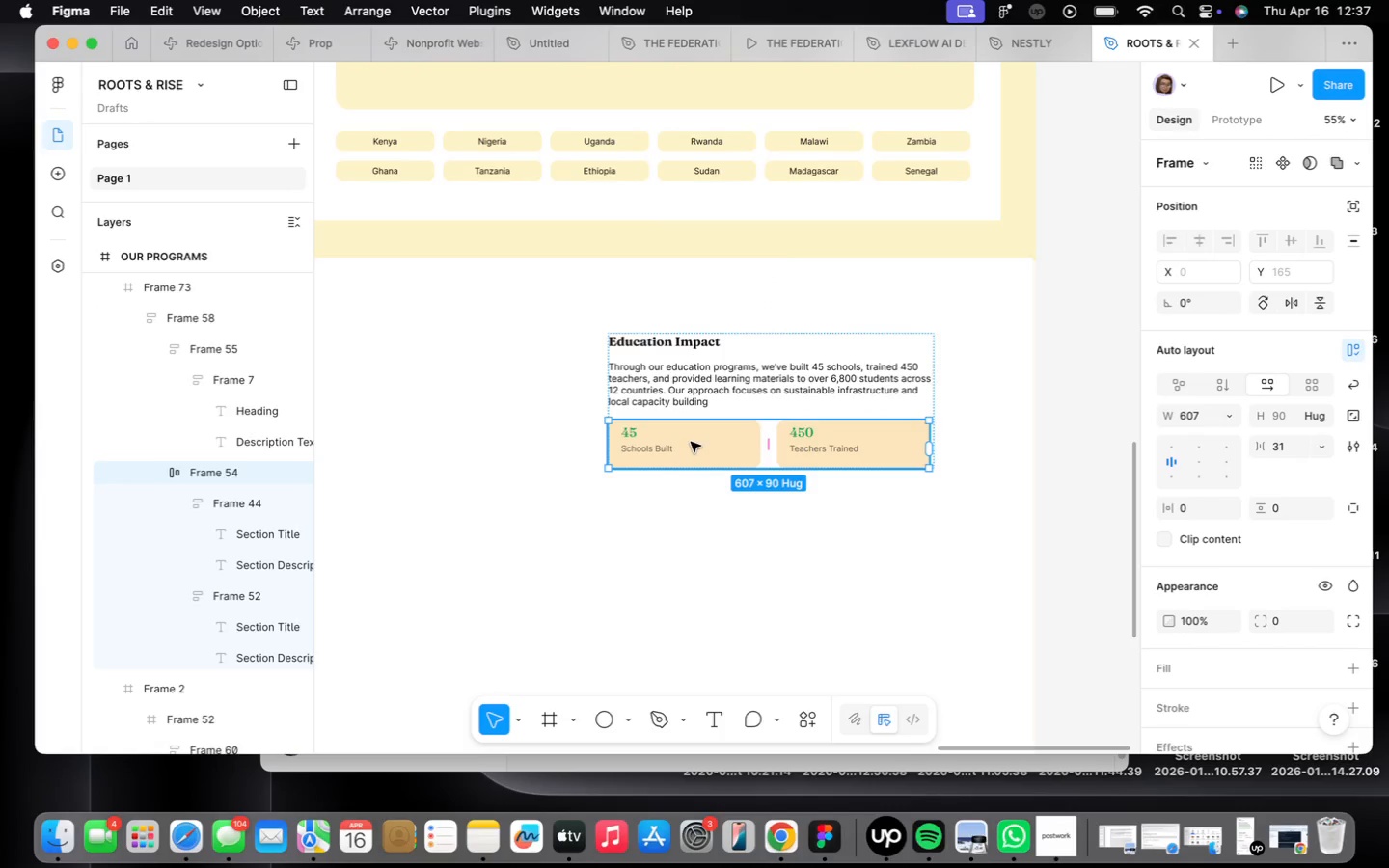 
key(Meta+D)
 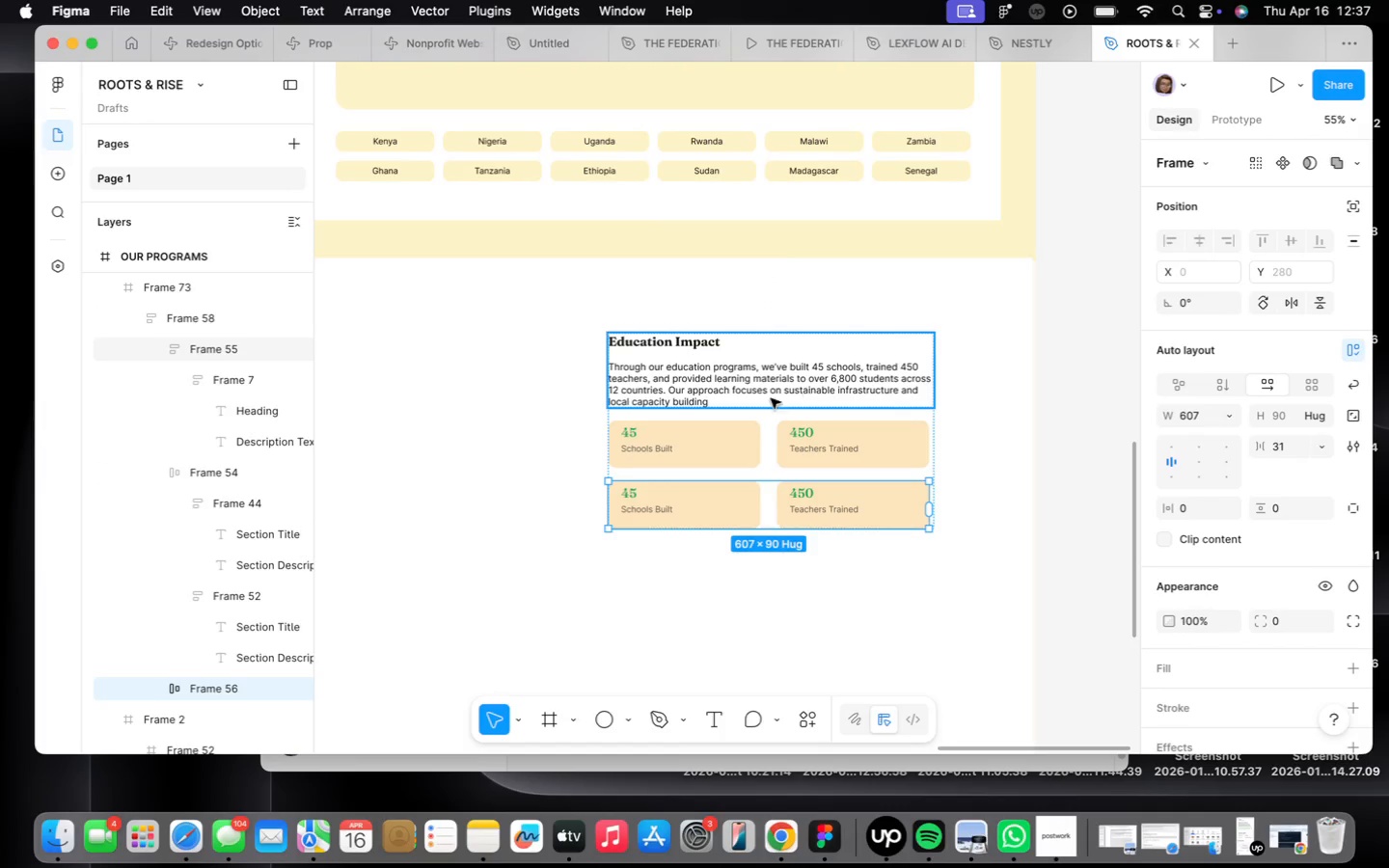 
double_click([731, 440])
 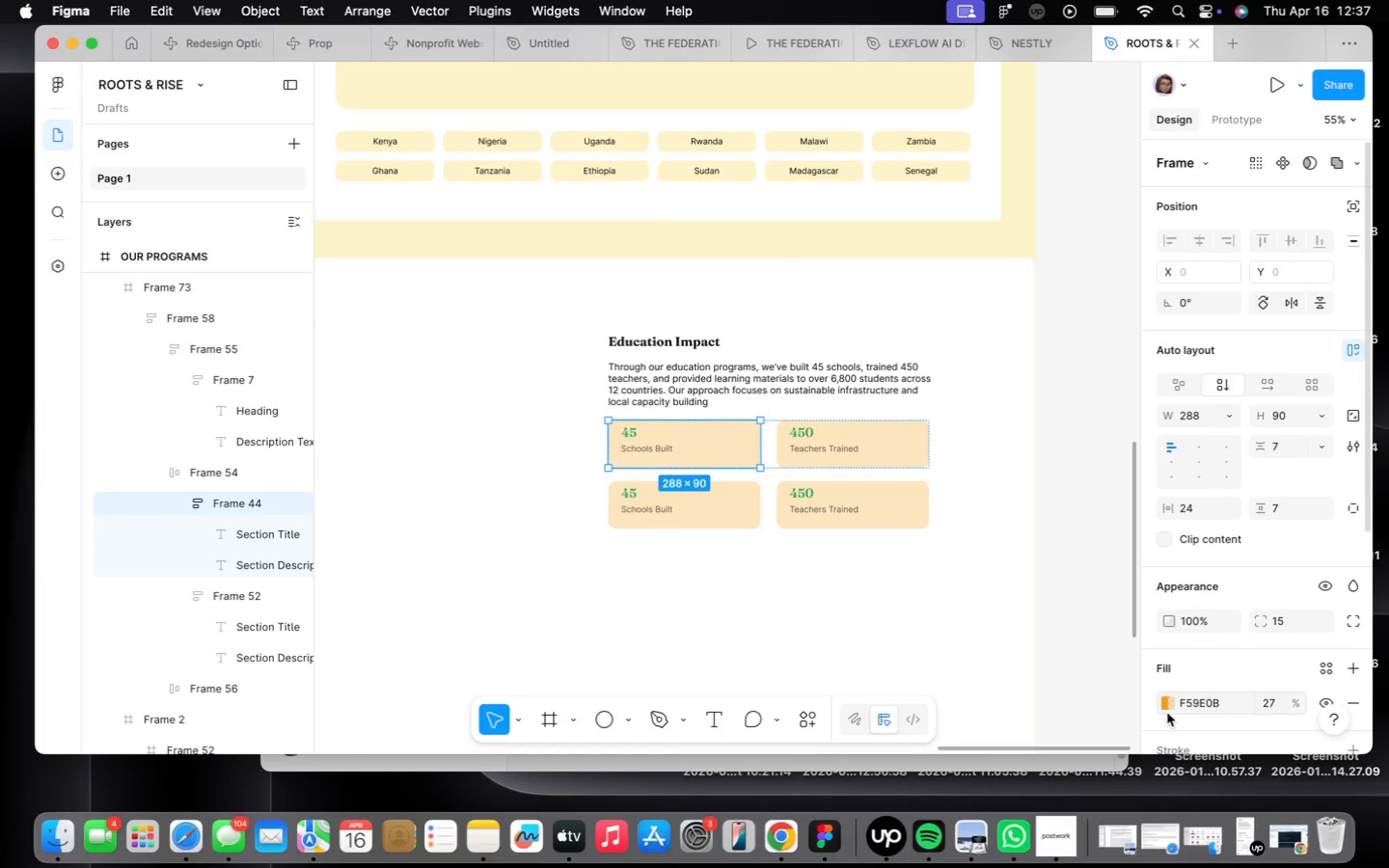 
left_click([1169, 699])
 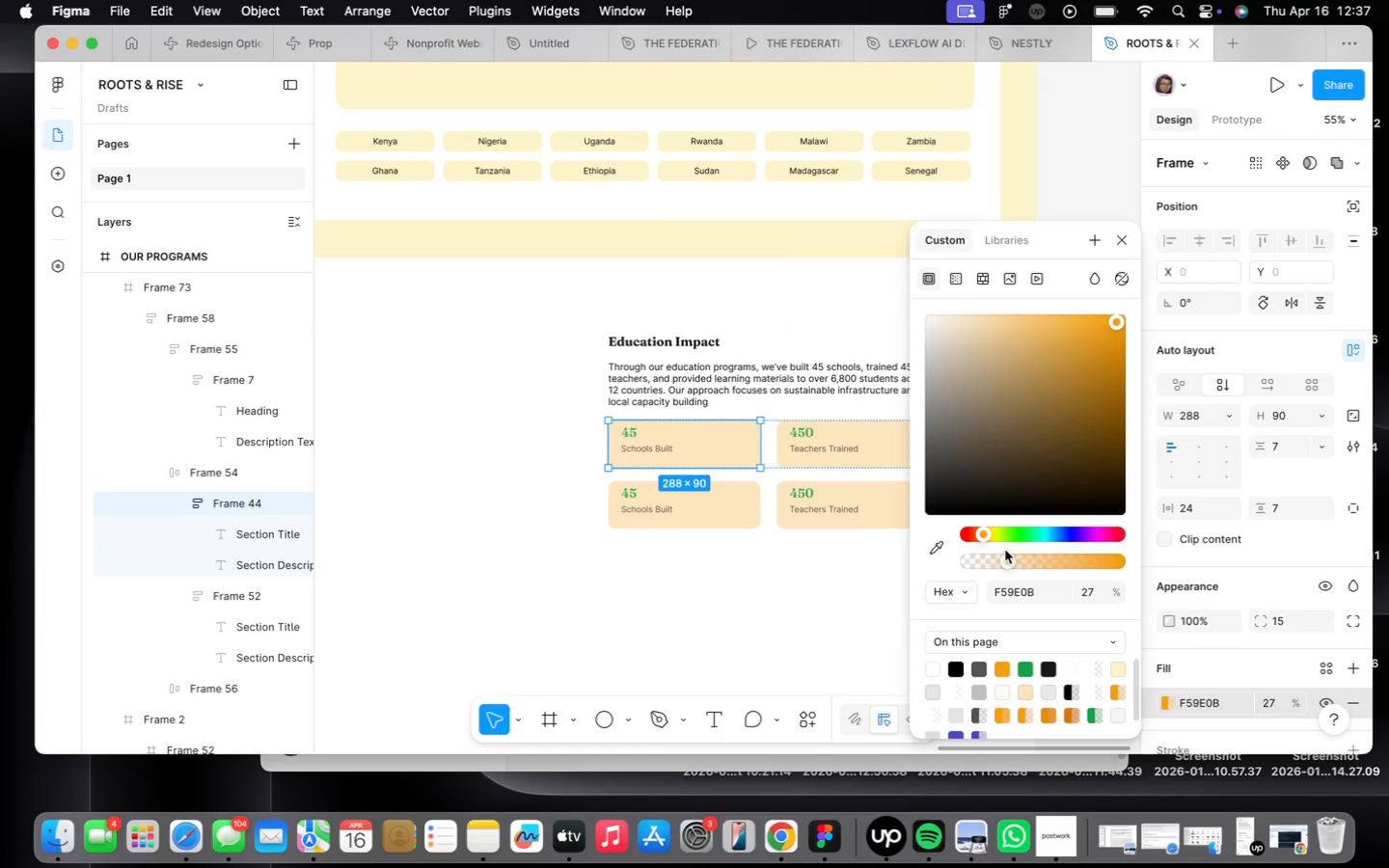 
left_click_drag(start_coordinate=[1008, 564], to_coordinate=[994, 563])
 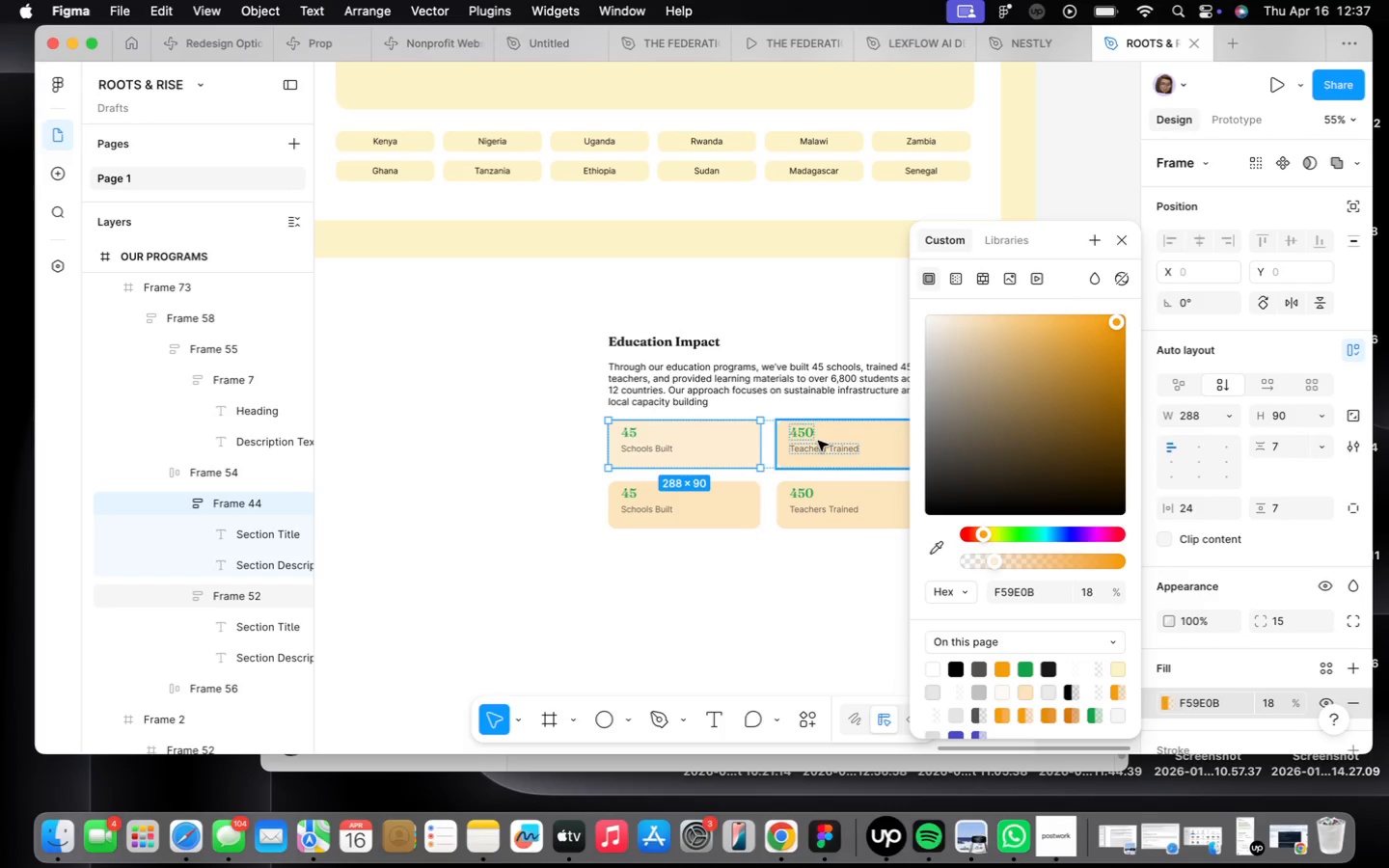 
left_click([822, 443])
 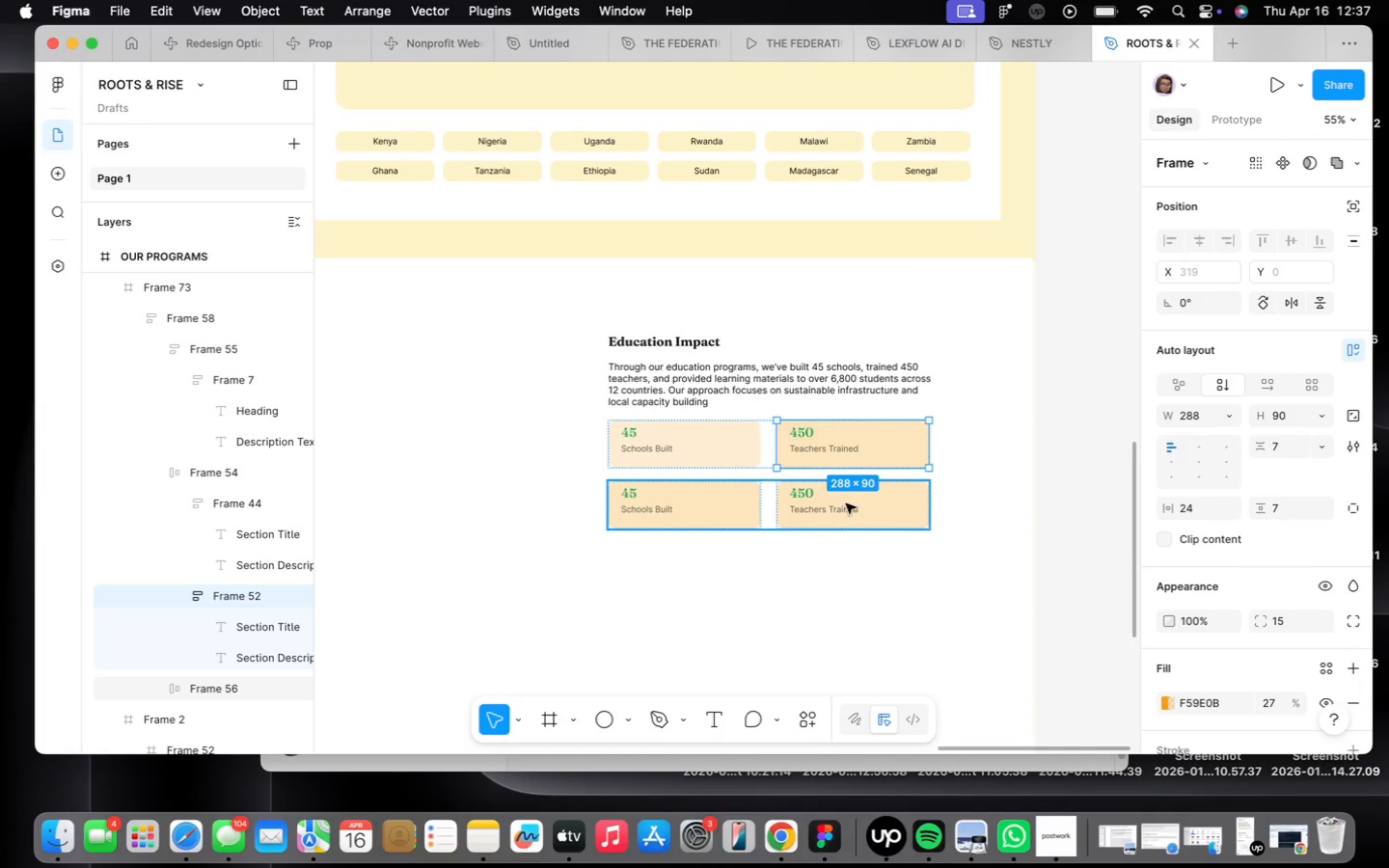 
hold_key(key=ShiftLeft, duration=1.25)
double_click([845, 503])
 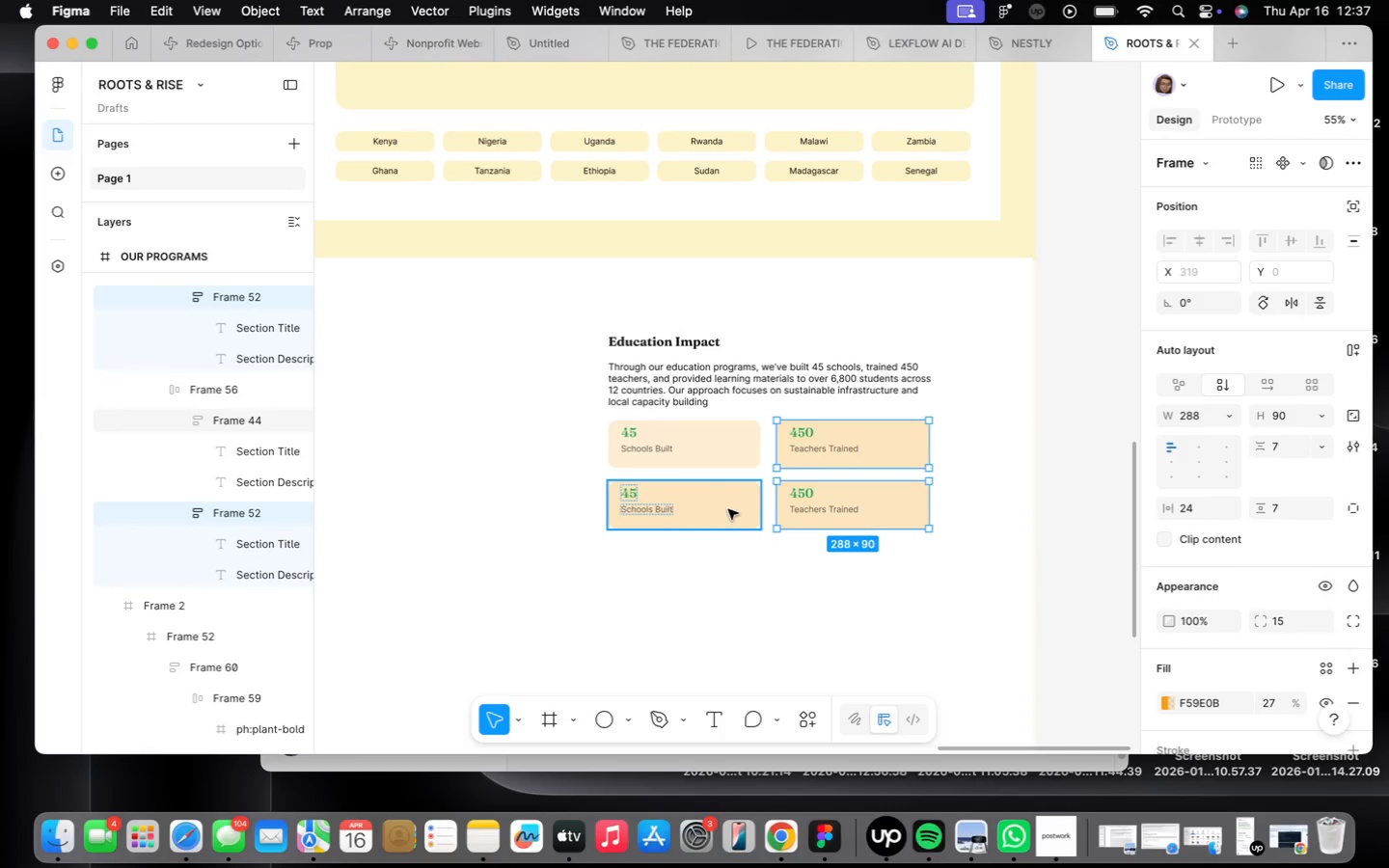 
left_click([719, 508])
 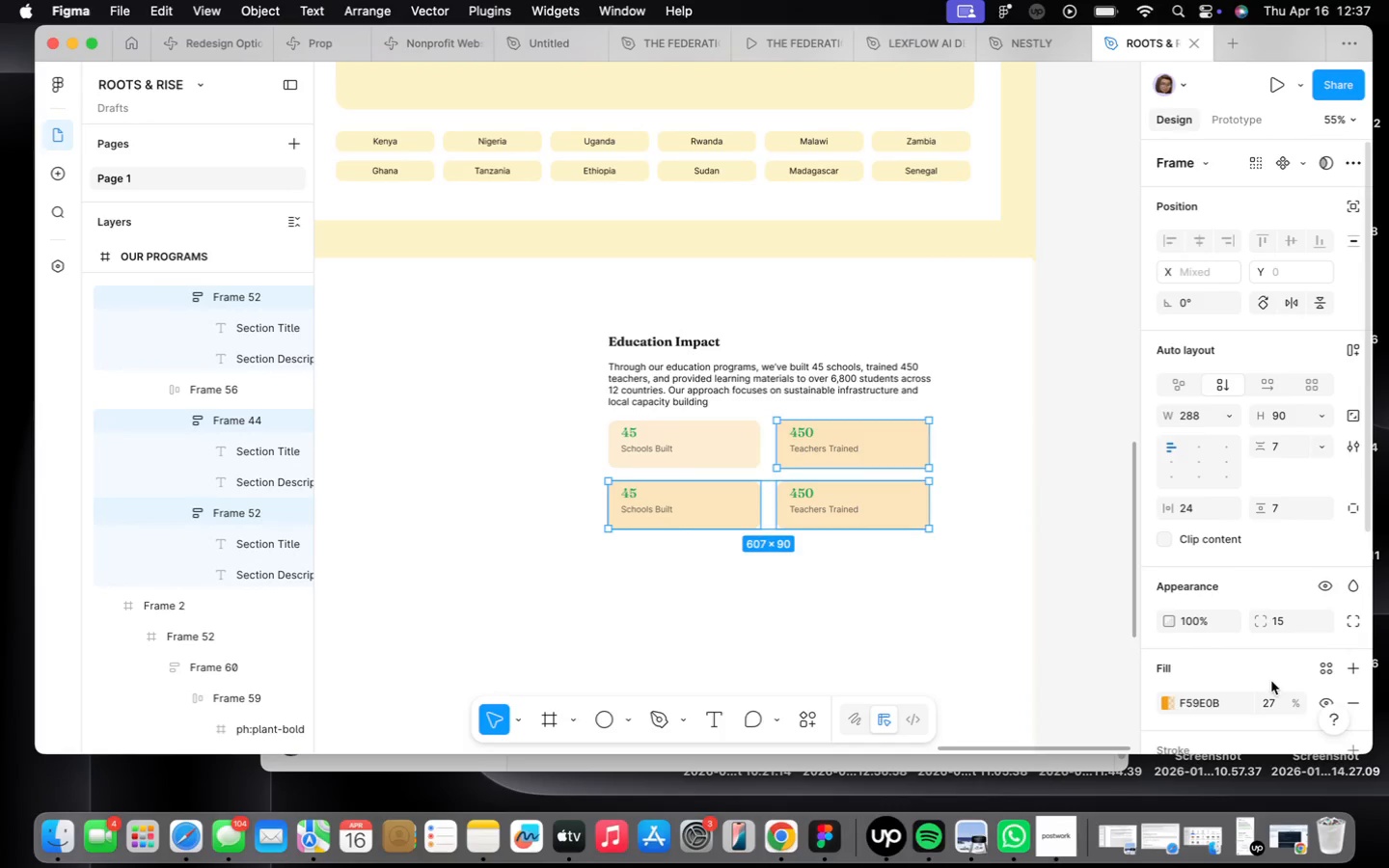 
left_click([1274, 695])
 